 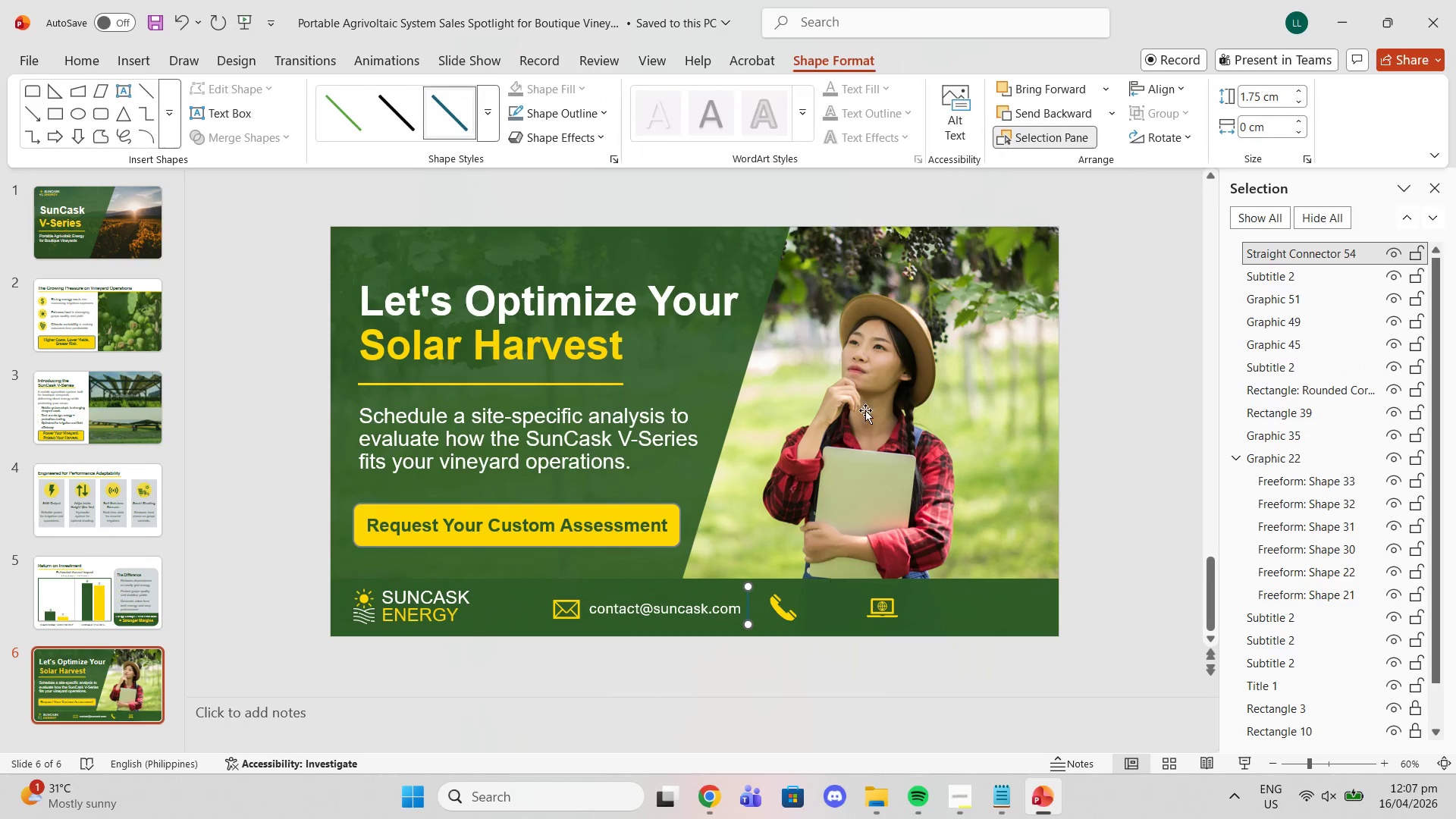 
left_click([1259, 89])
 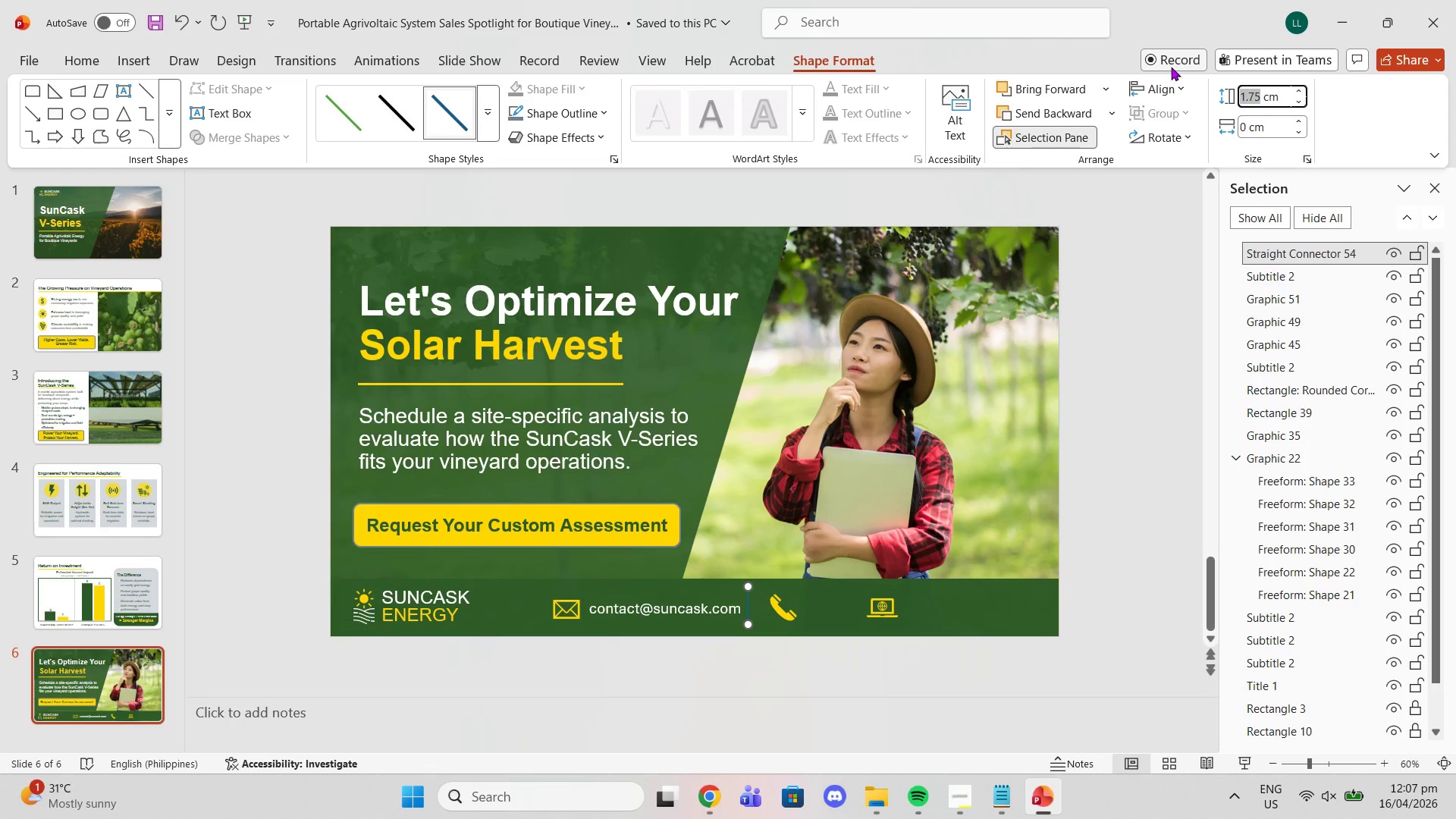 
key(2)
 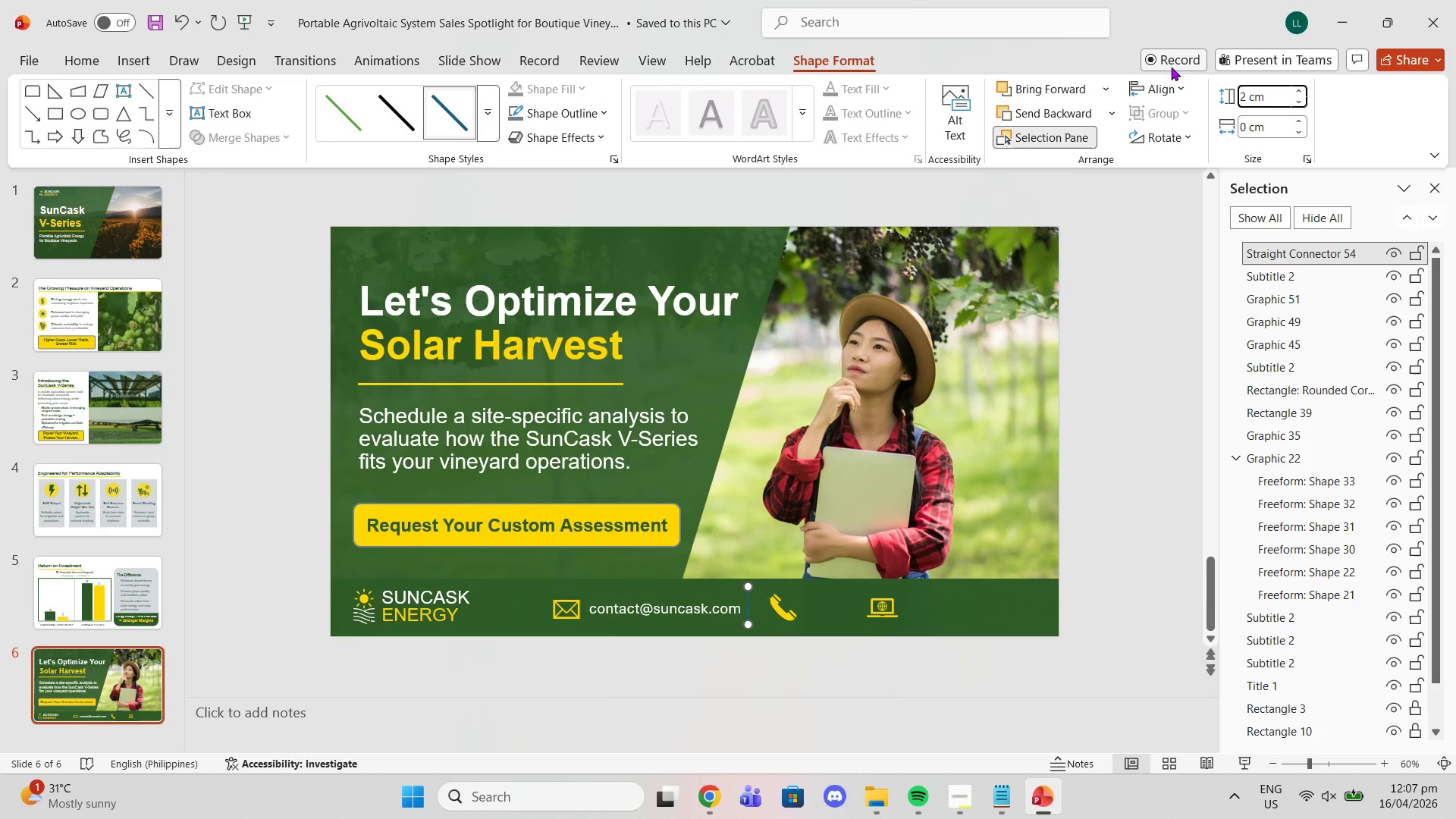 
key(Enter)
 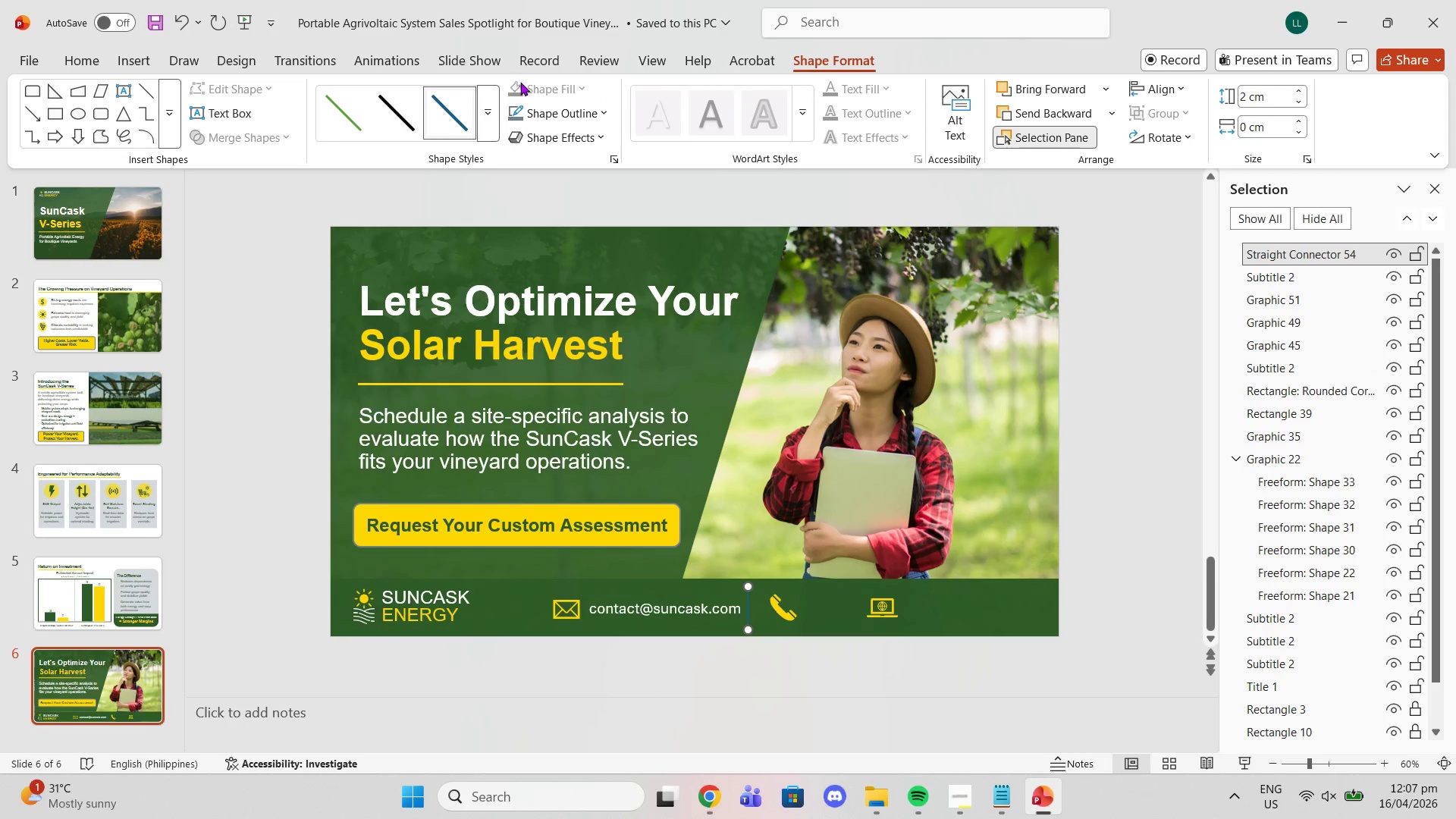 
left_click([586, 115])
 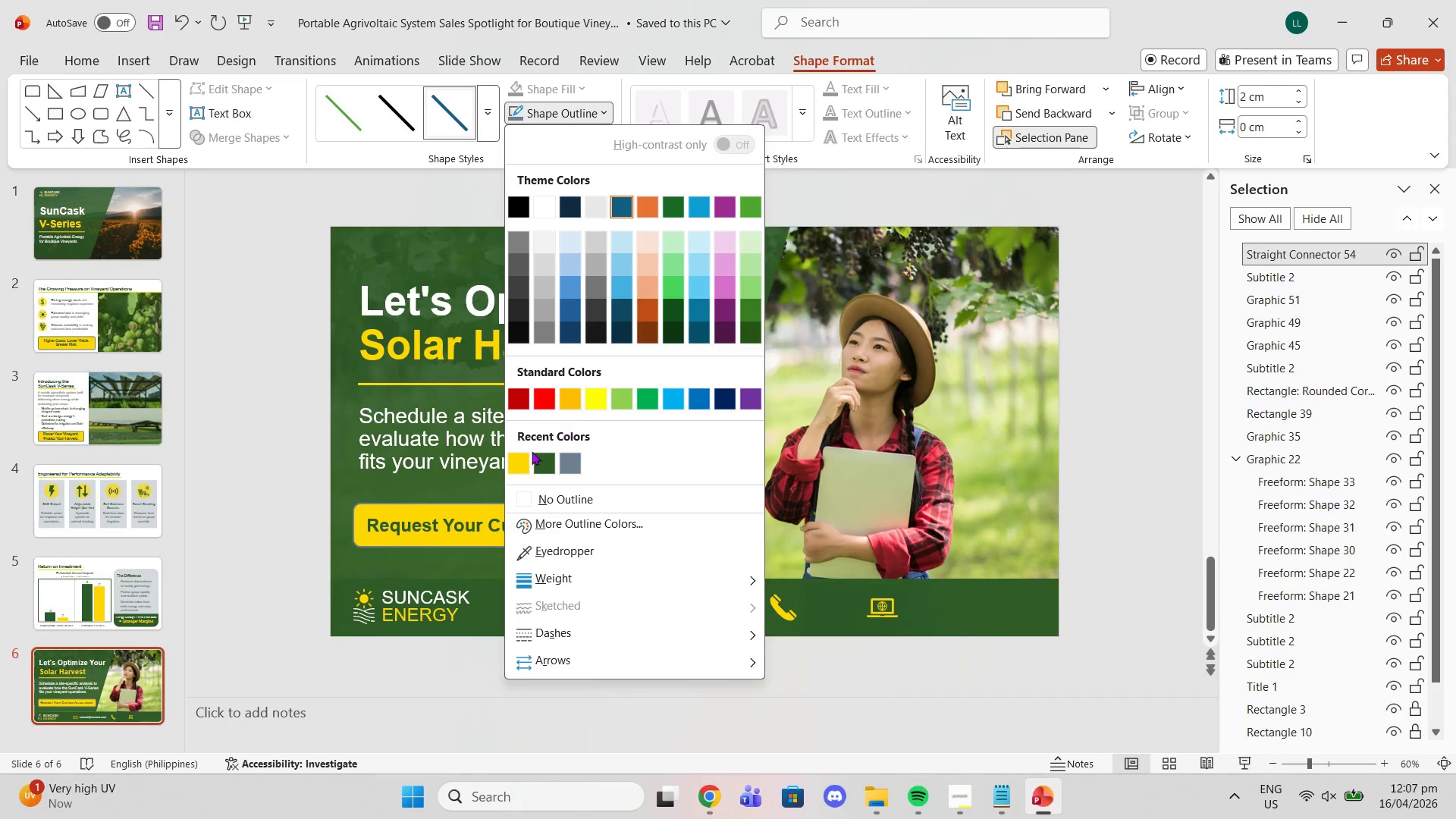 
left_click([524, 459])
 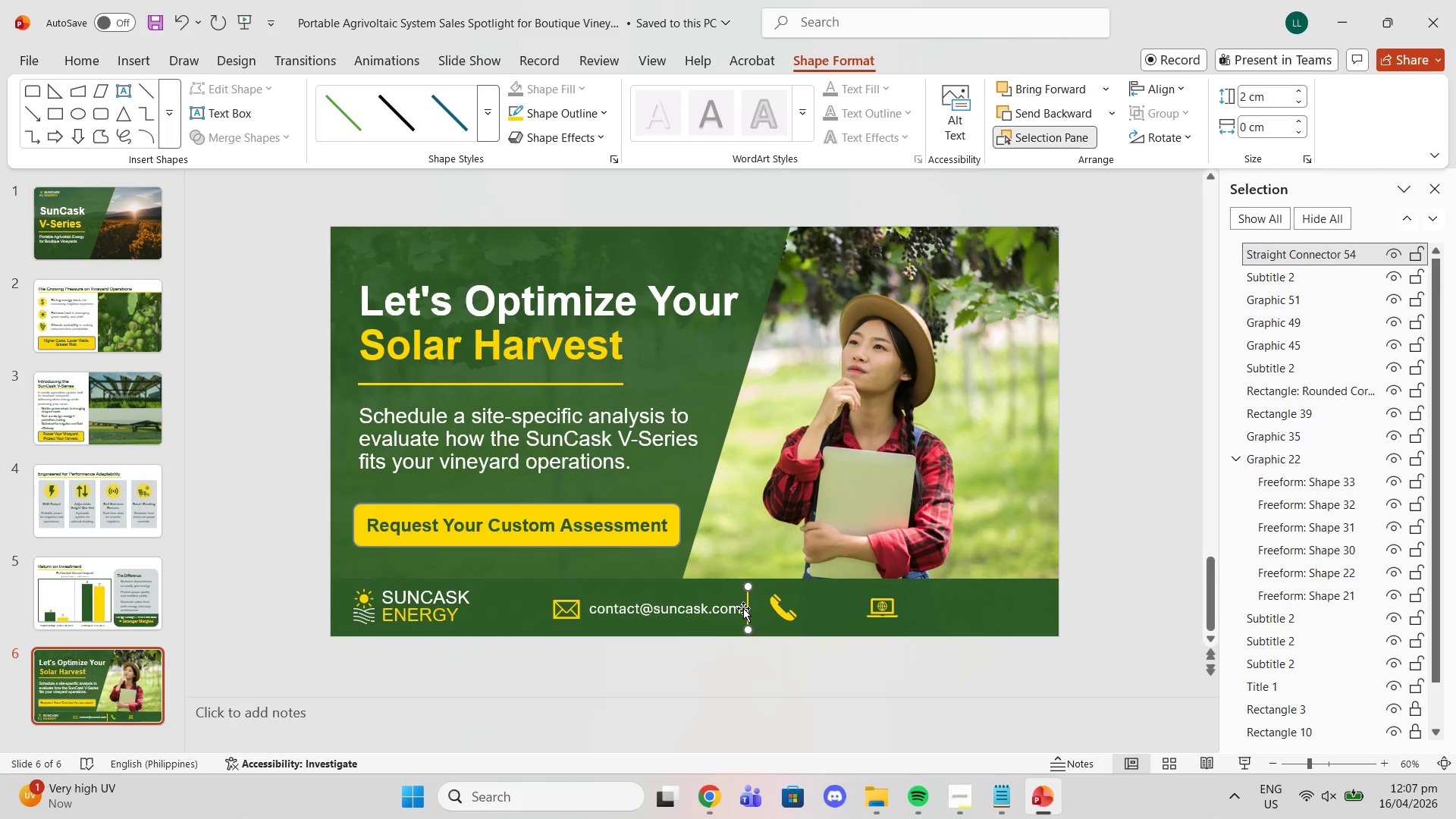 
left_click_drag(start_coordinate=[747, 608], to_coordinate=[756, 608])
 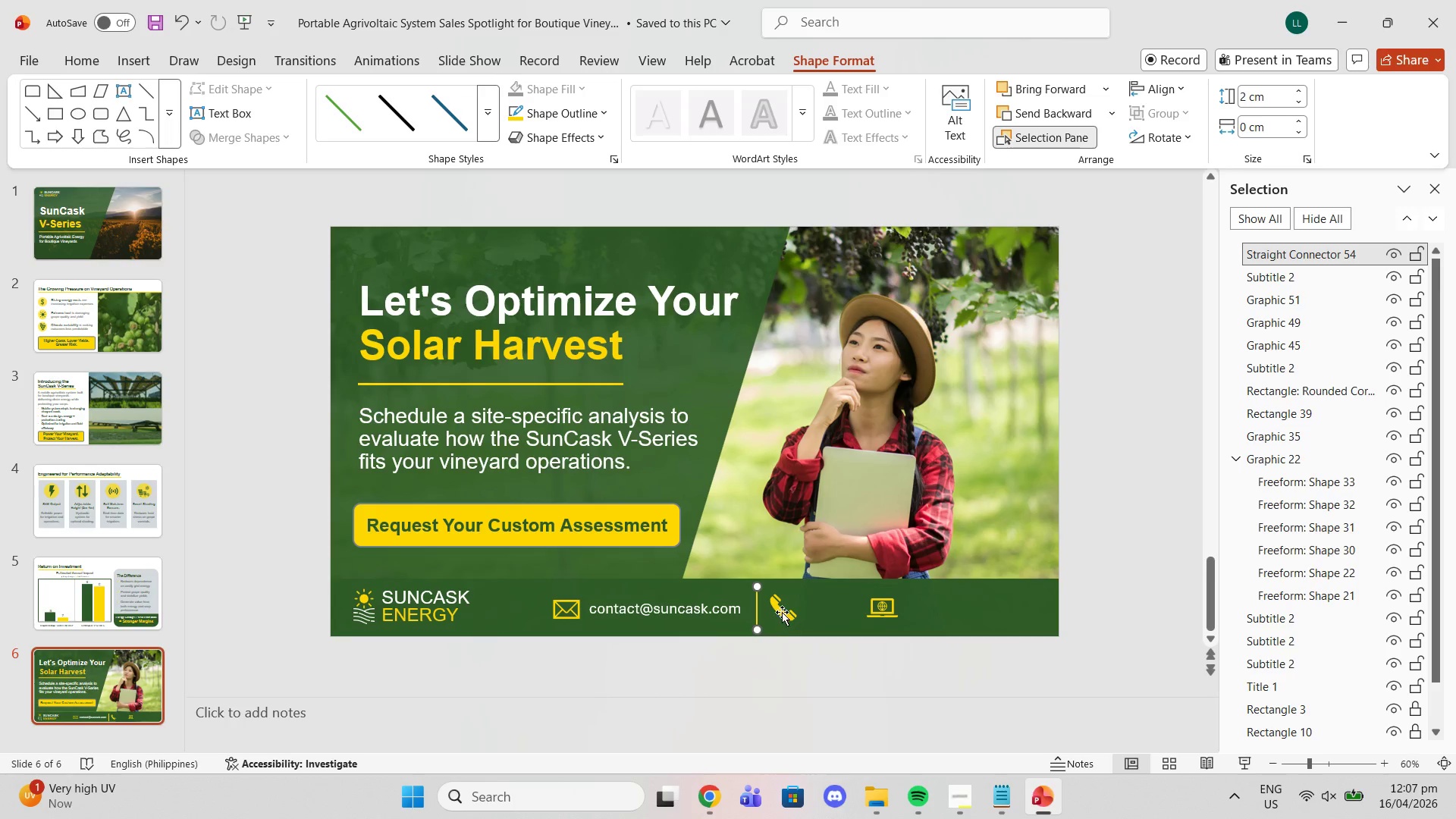 
left_click_drag(start_coordinate=[780, 611], to_coordinate=[776, 611])
 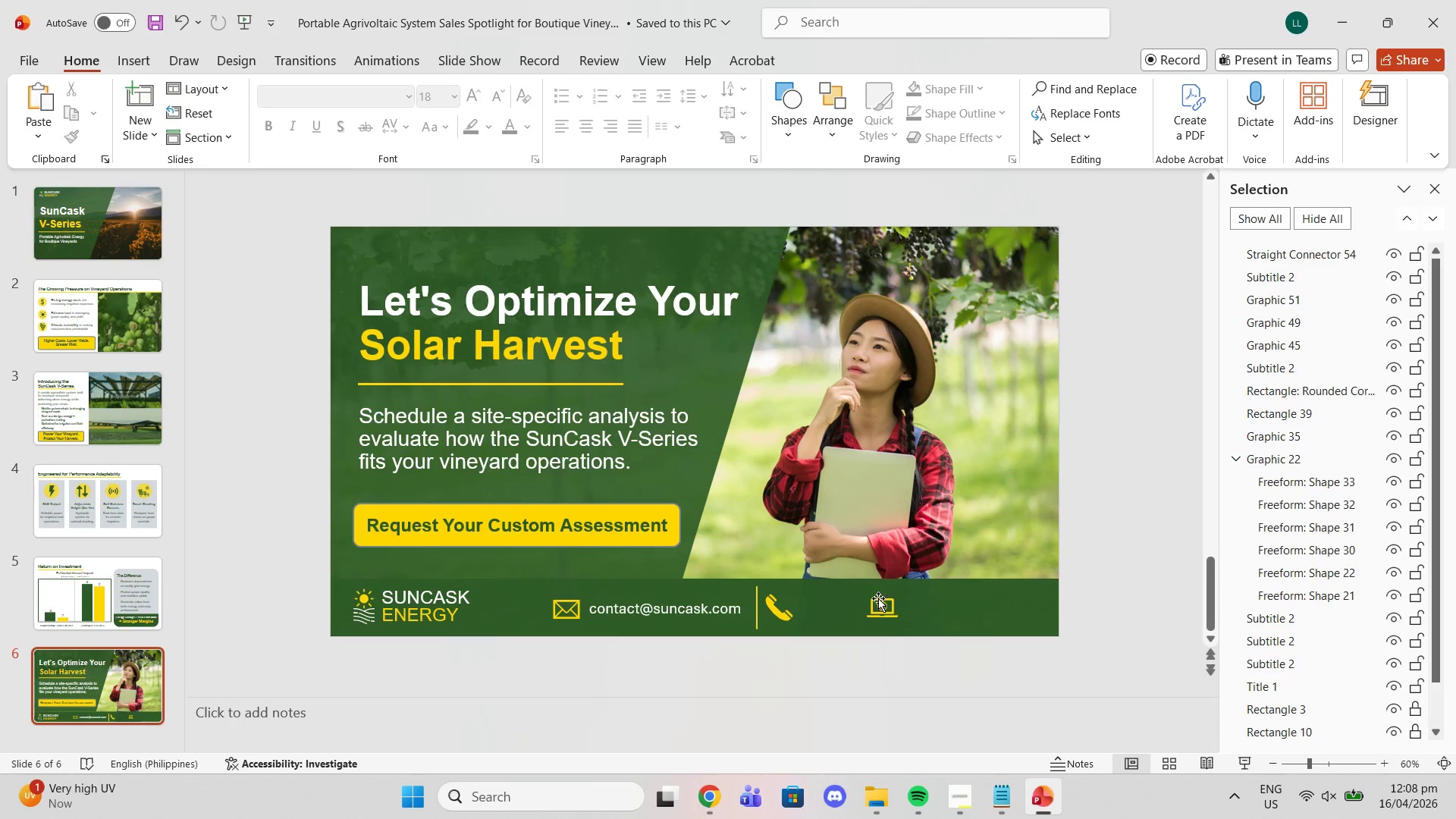 
left_click_drag(start_coordinate=[878, 606], to_coordinate=[946, 606])
 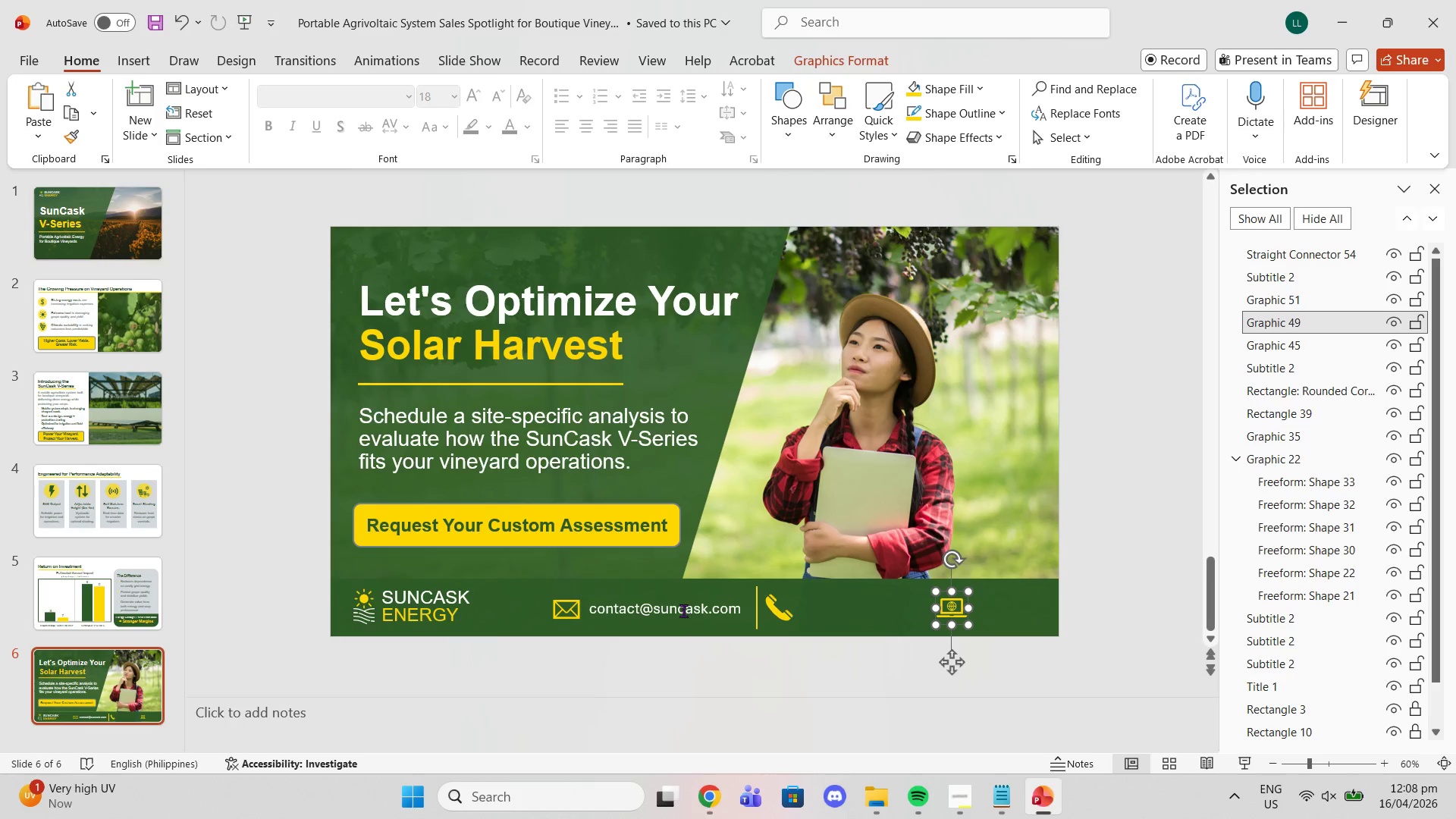 
left_click([682, 609])
 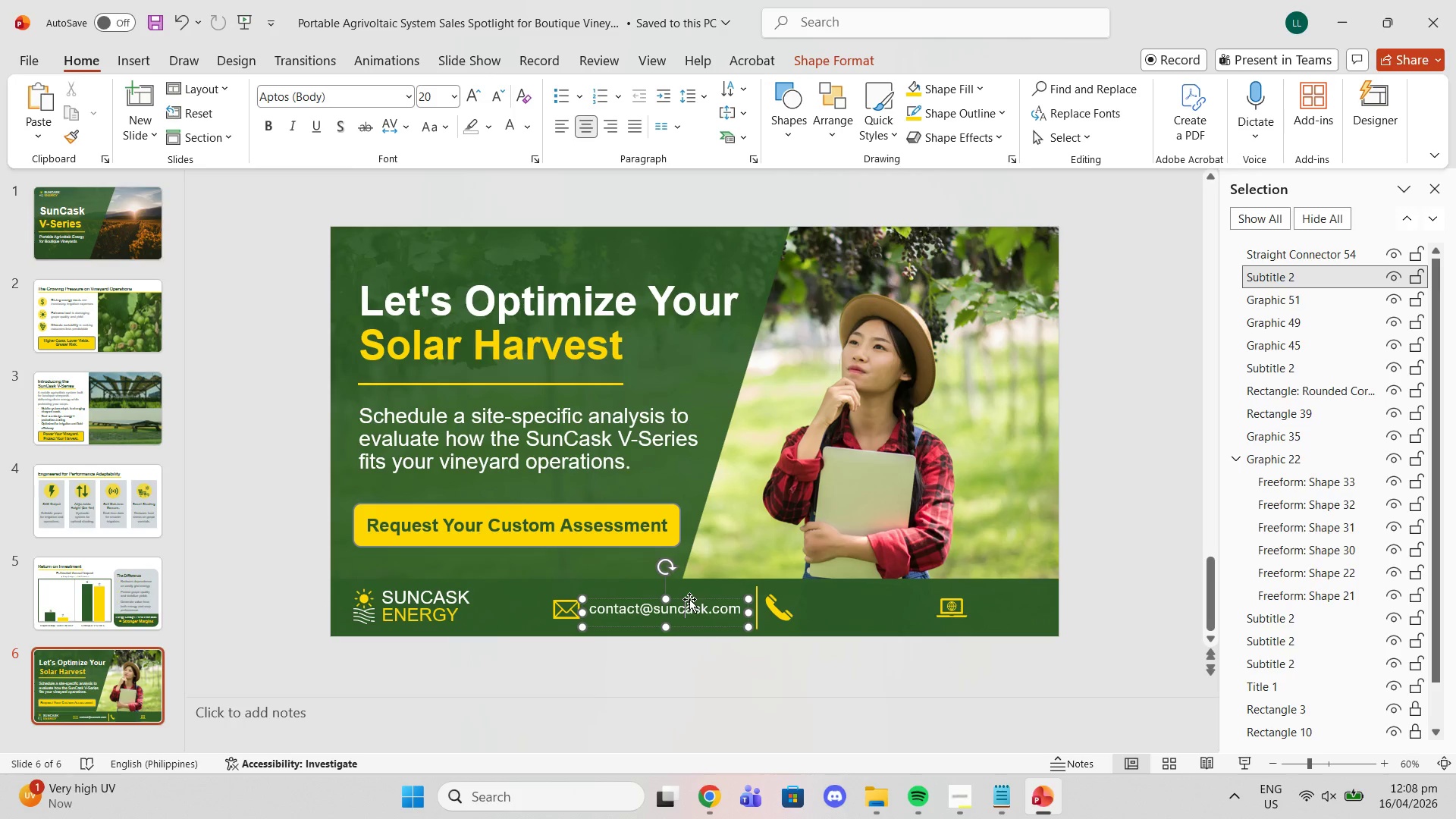 
left_click([689, 599])
 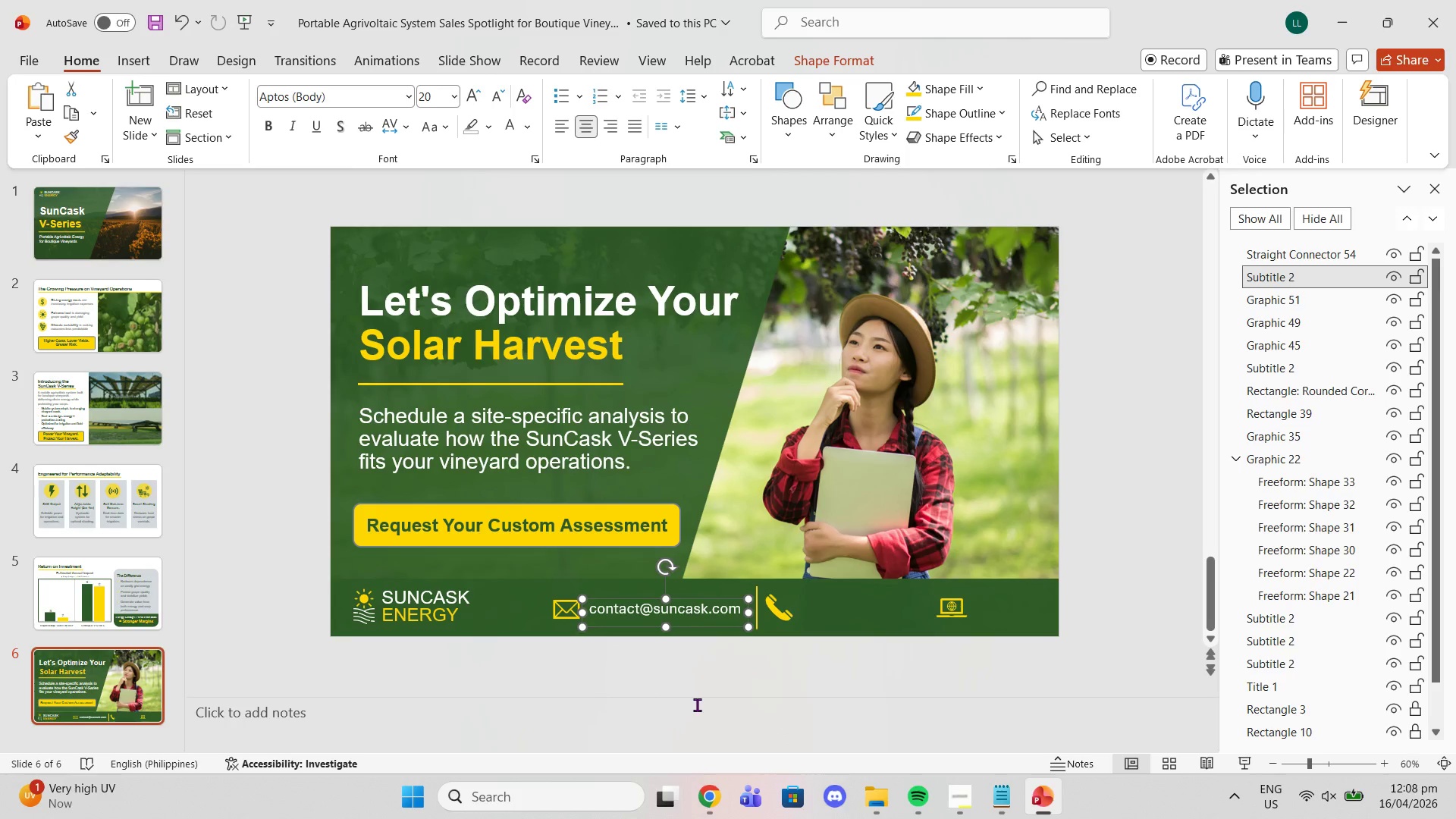 
key(Control+C)
 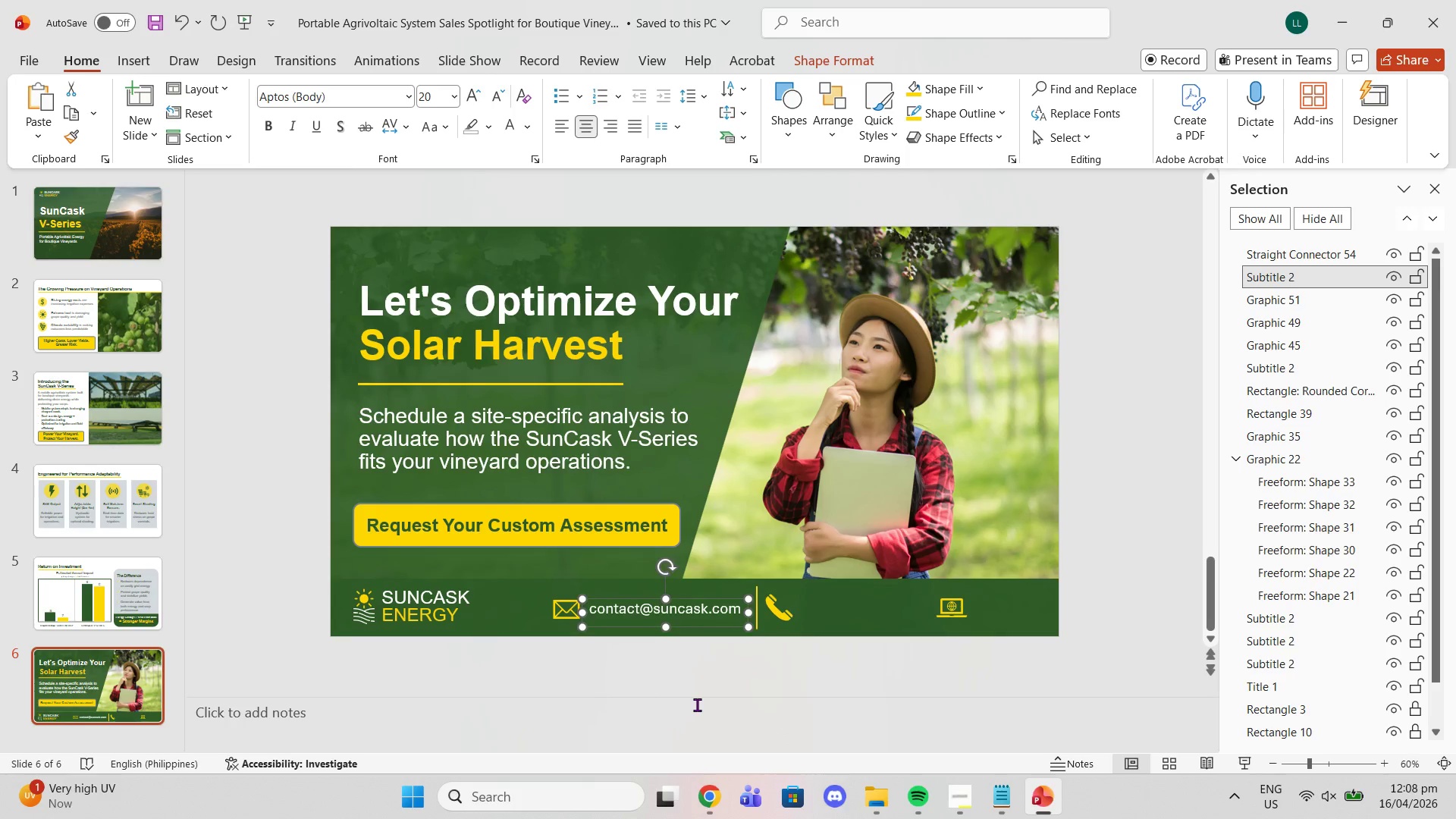 
key(Control+ControlLeft)
 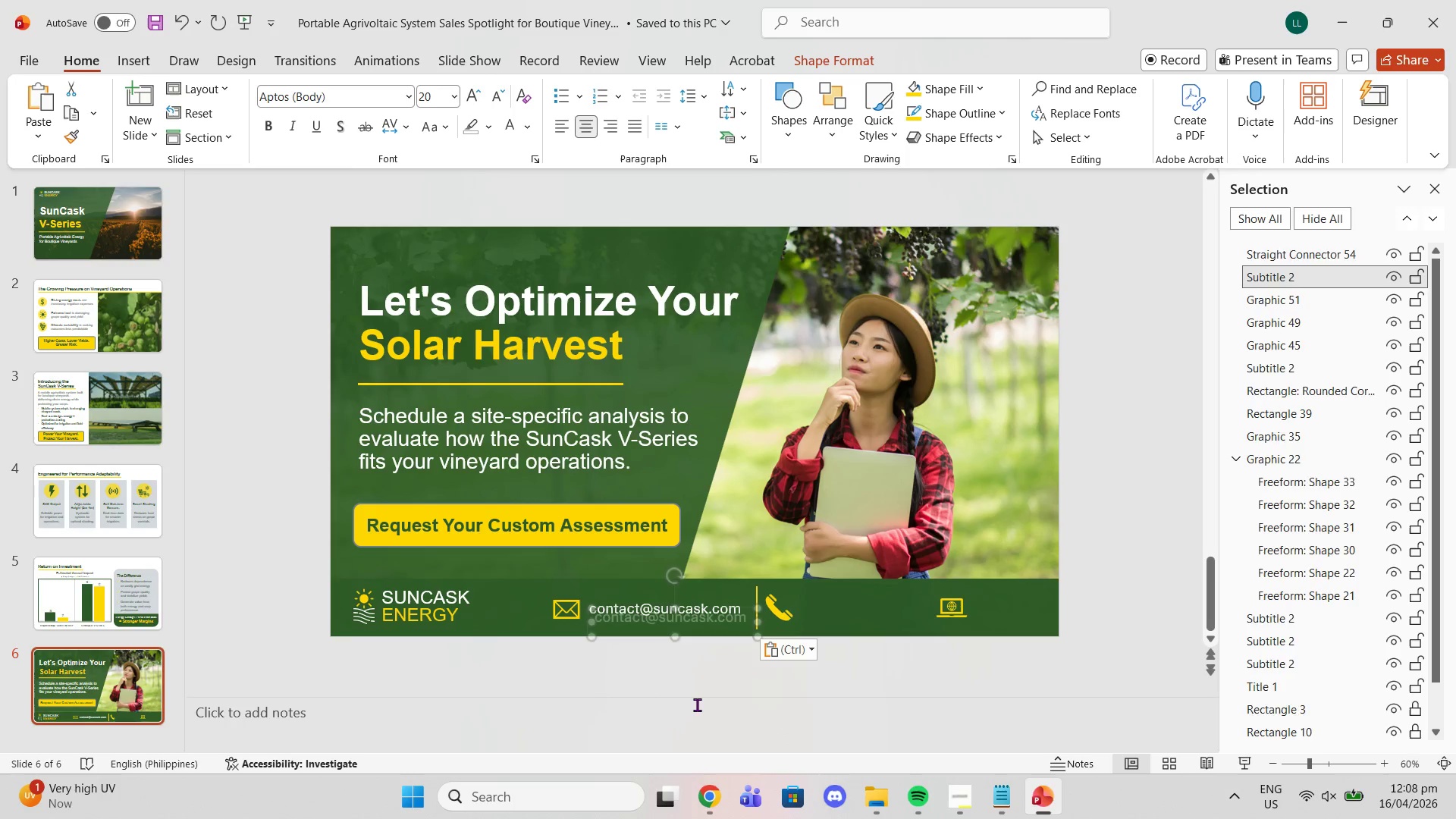 
key(Control+V)
 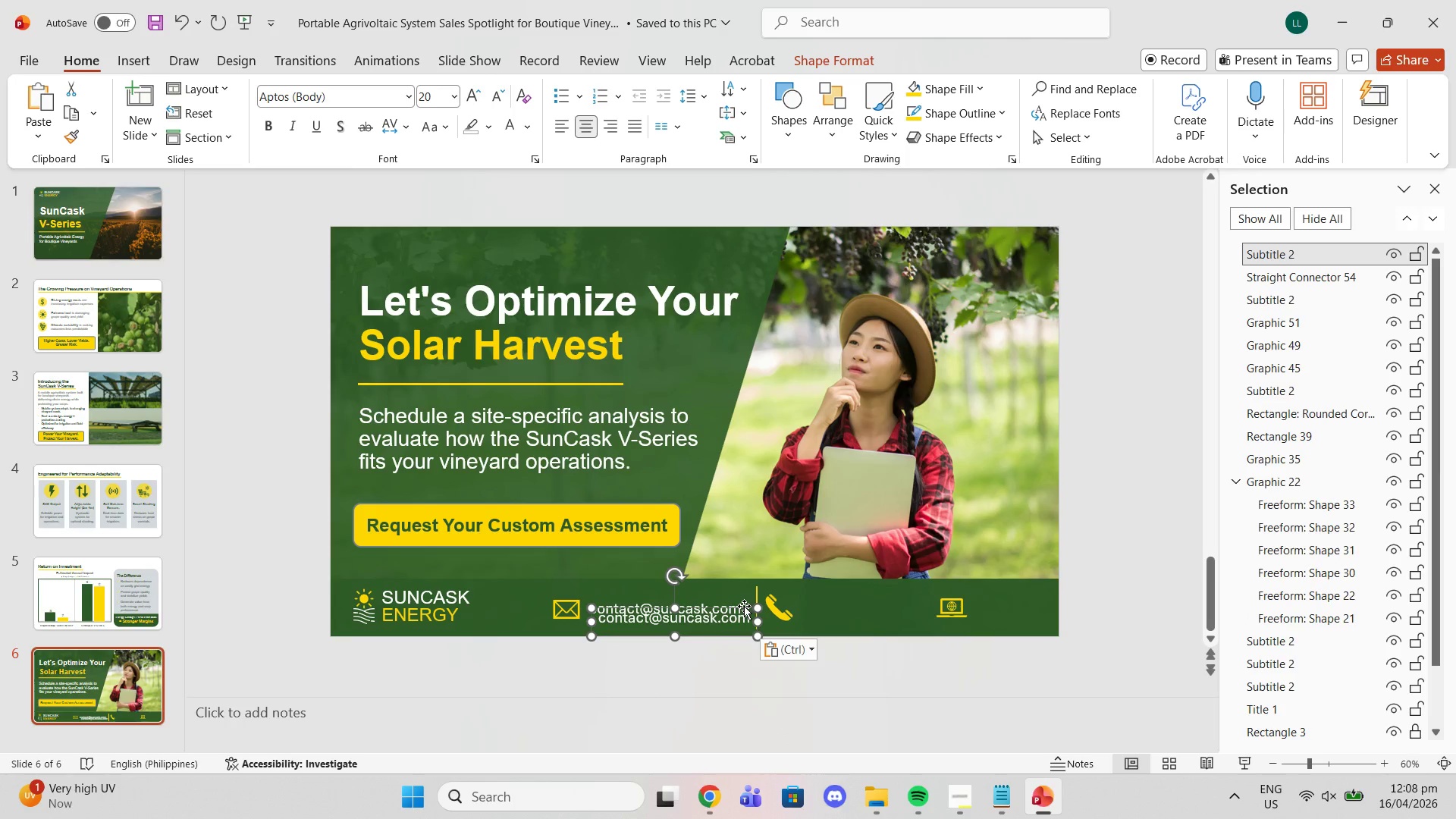 
left_click_drag(start_coordinate=[746, 610], to_coordinate=[951, 599])
 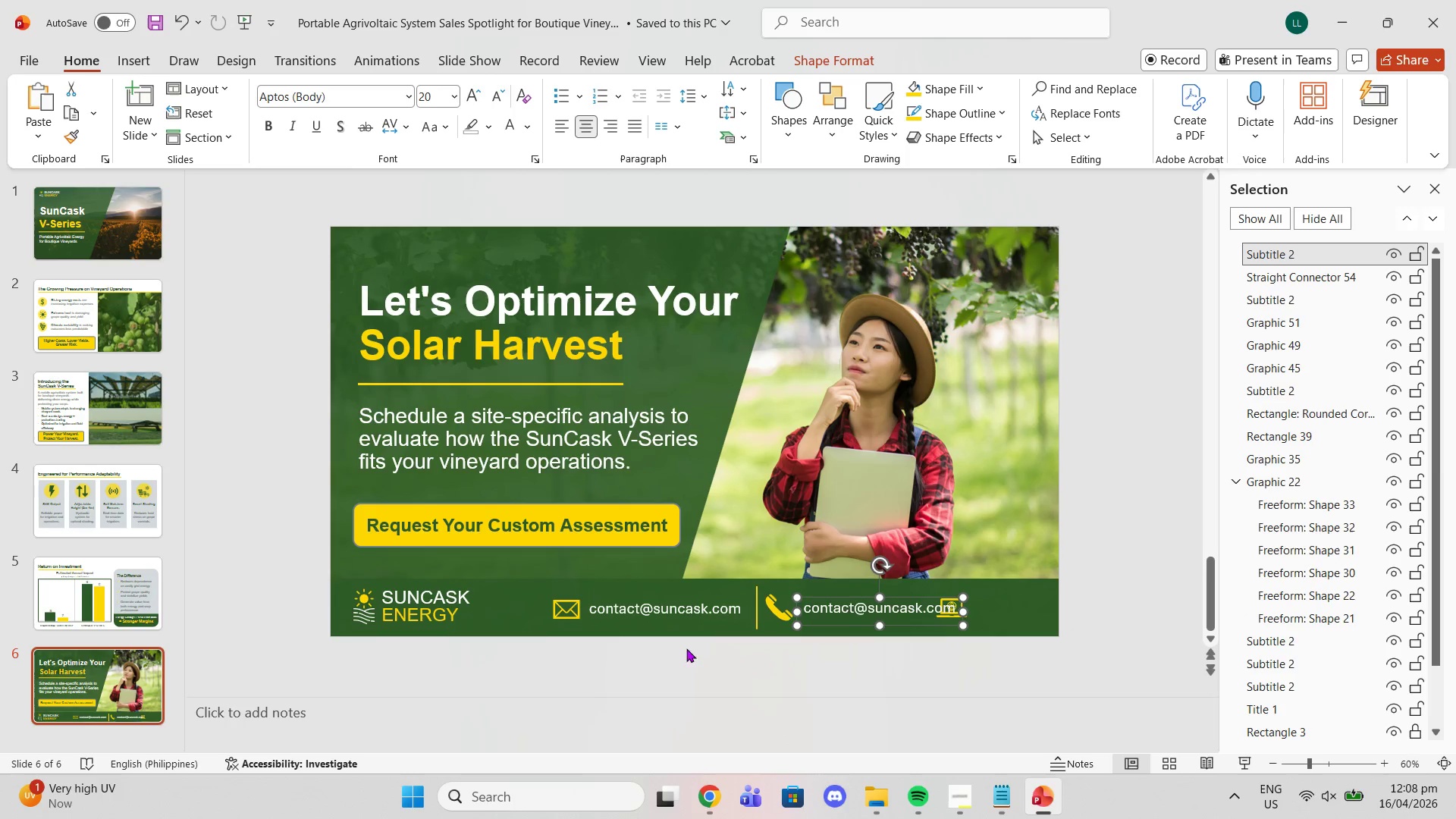 
left_click([590, 611])
 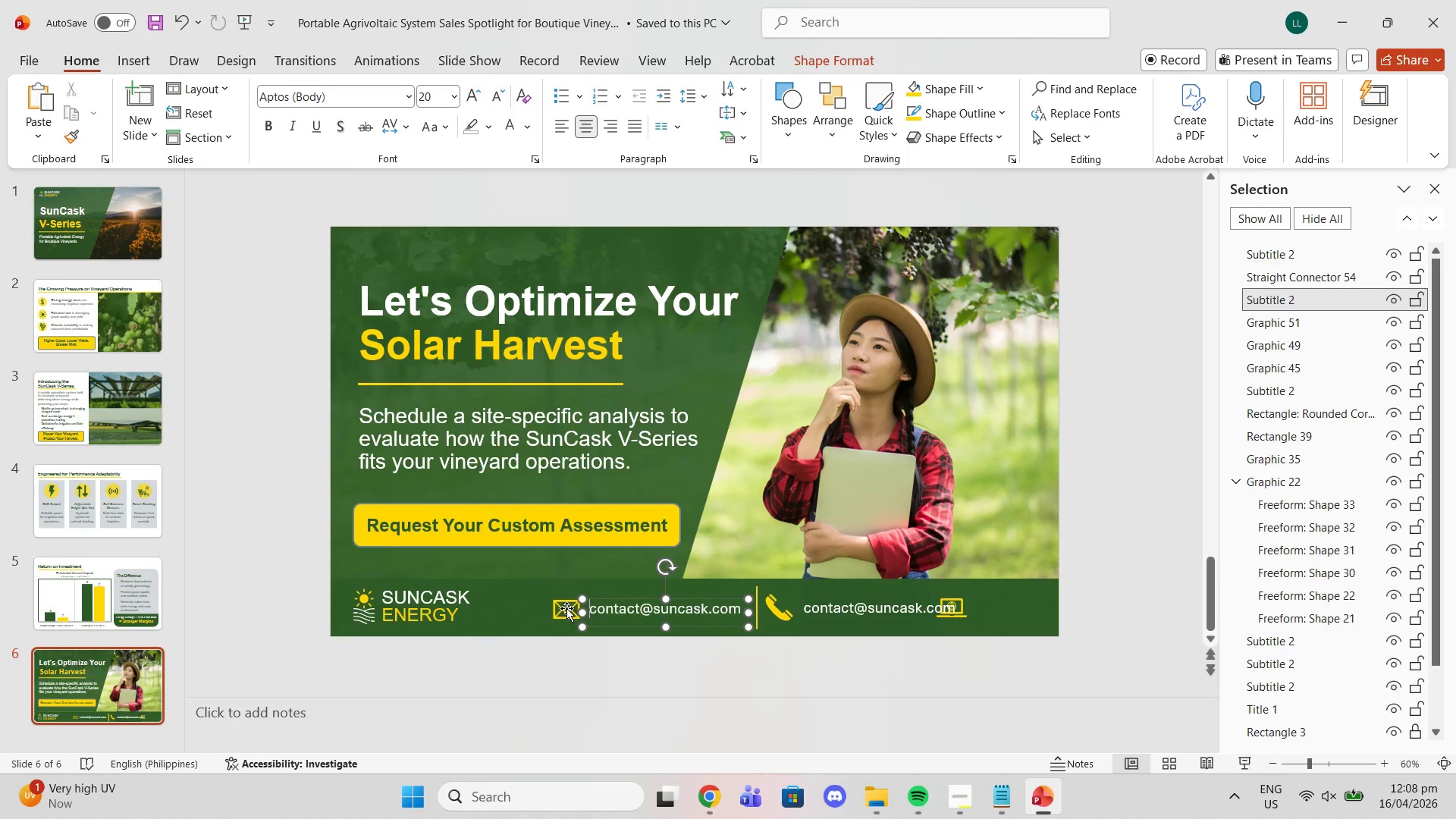 
left_click([566, 608])
 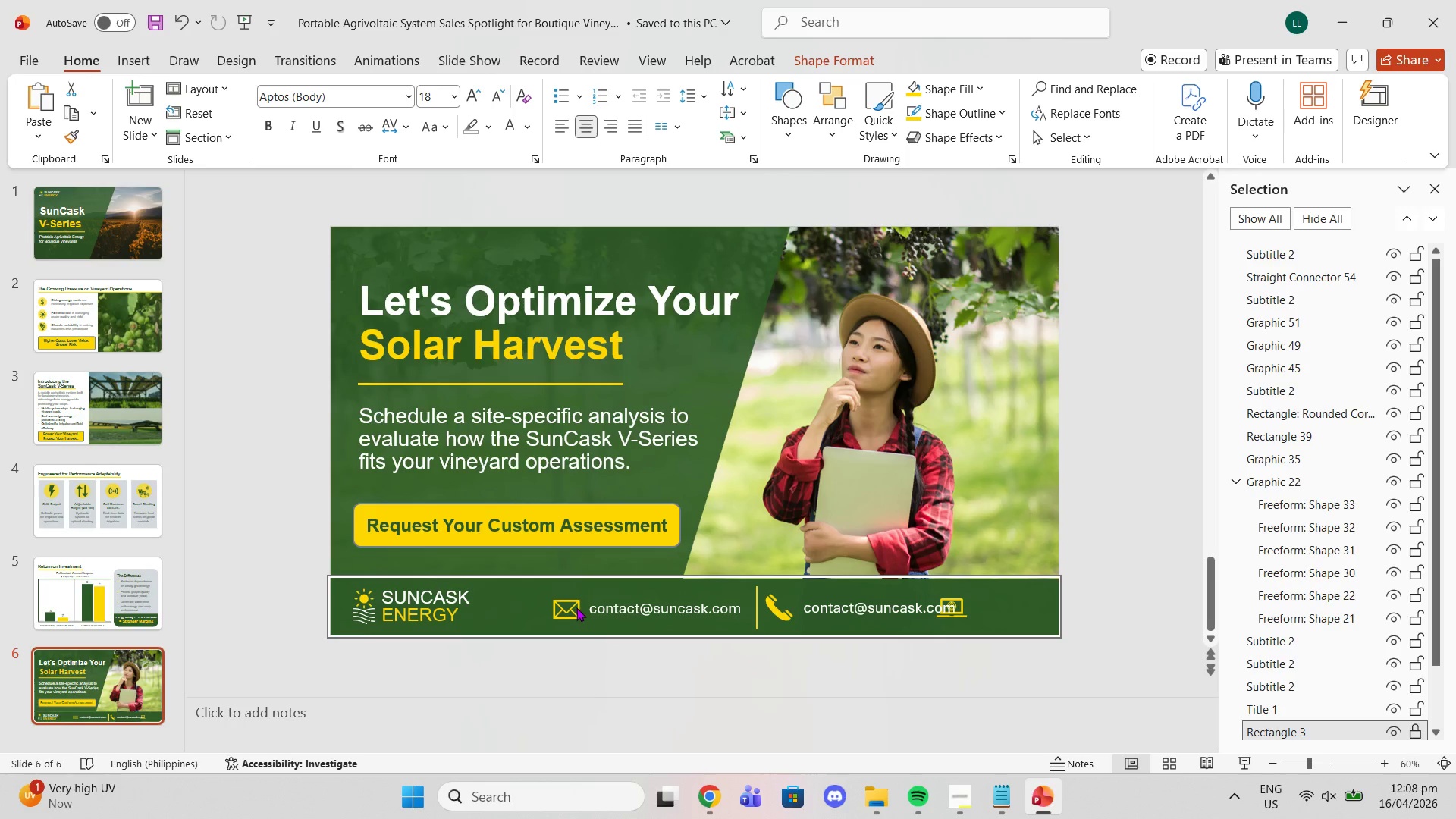 
left_click([576, 607])
 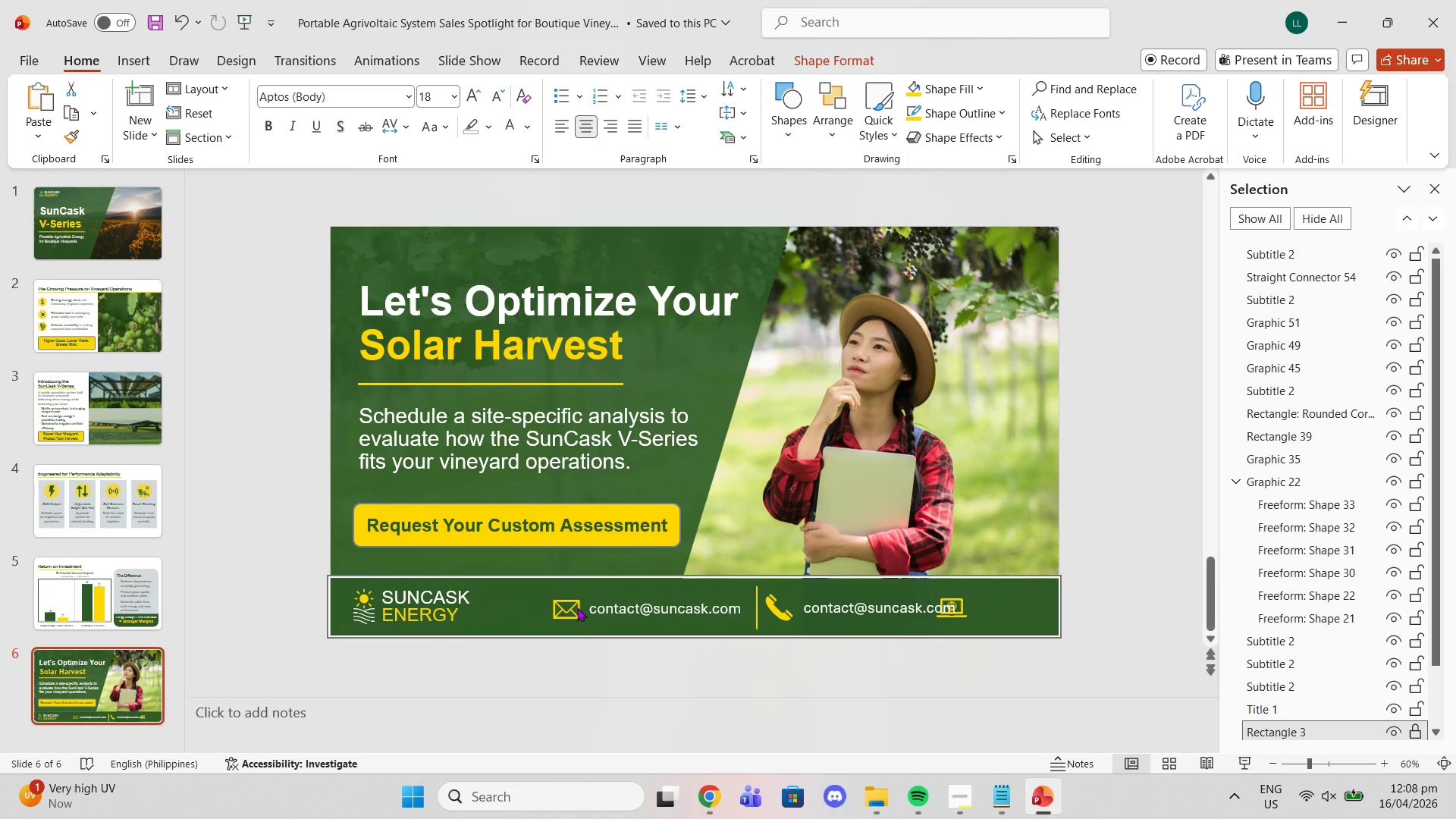 
left_click([577, 607])
 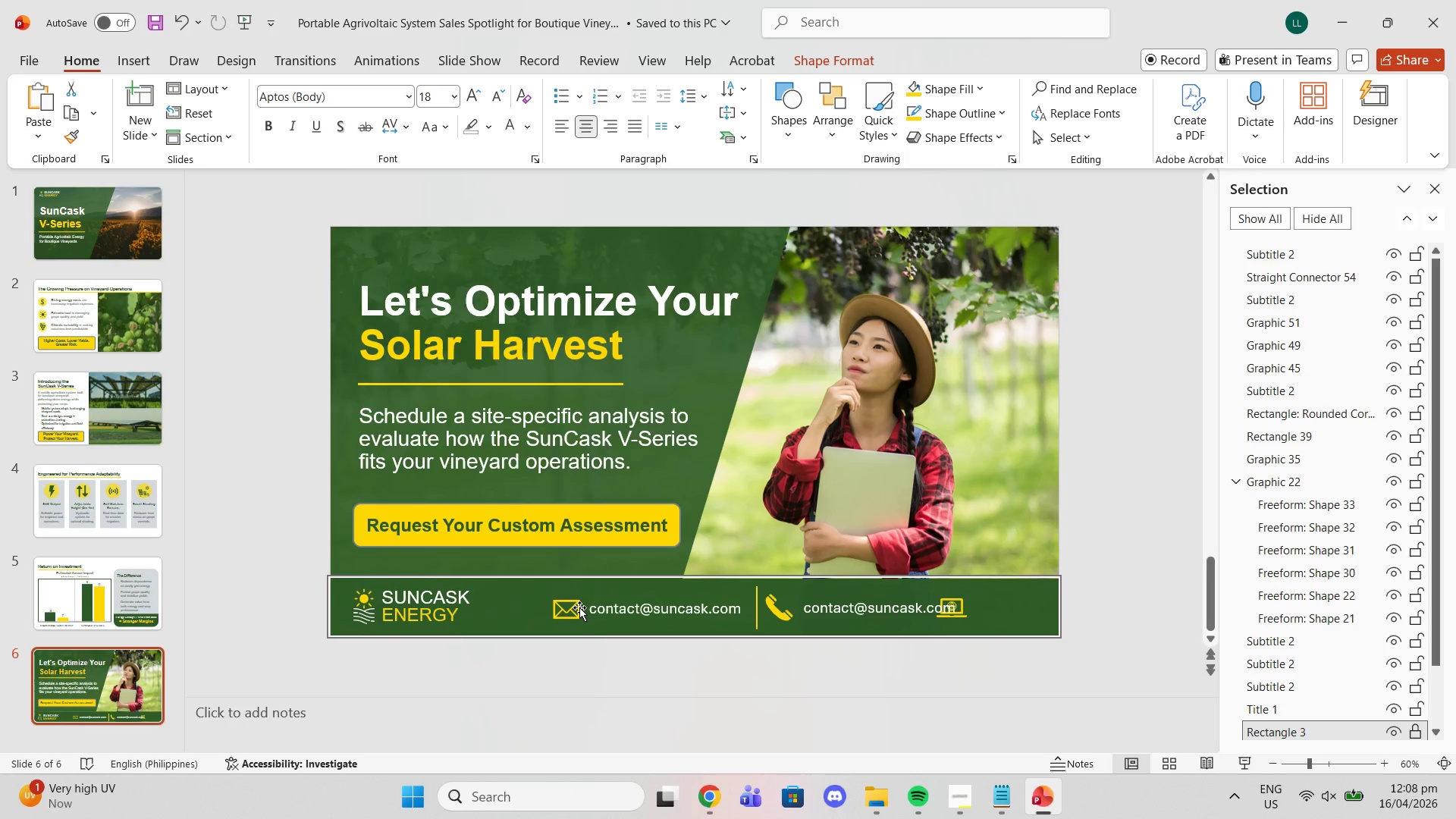 
left_click([579, 607])
 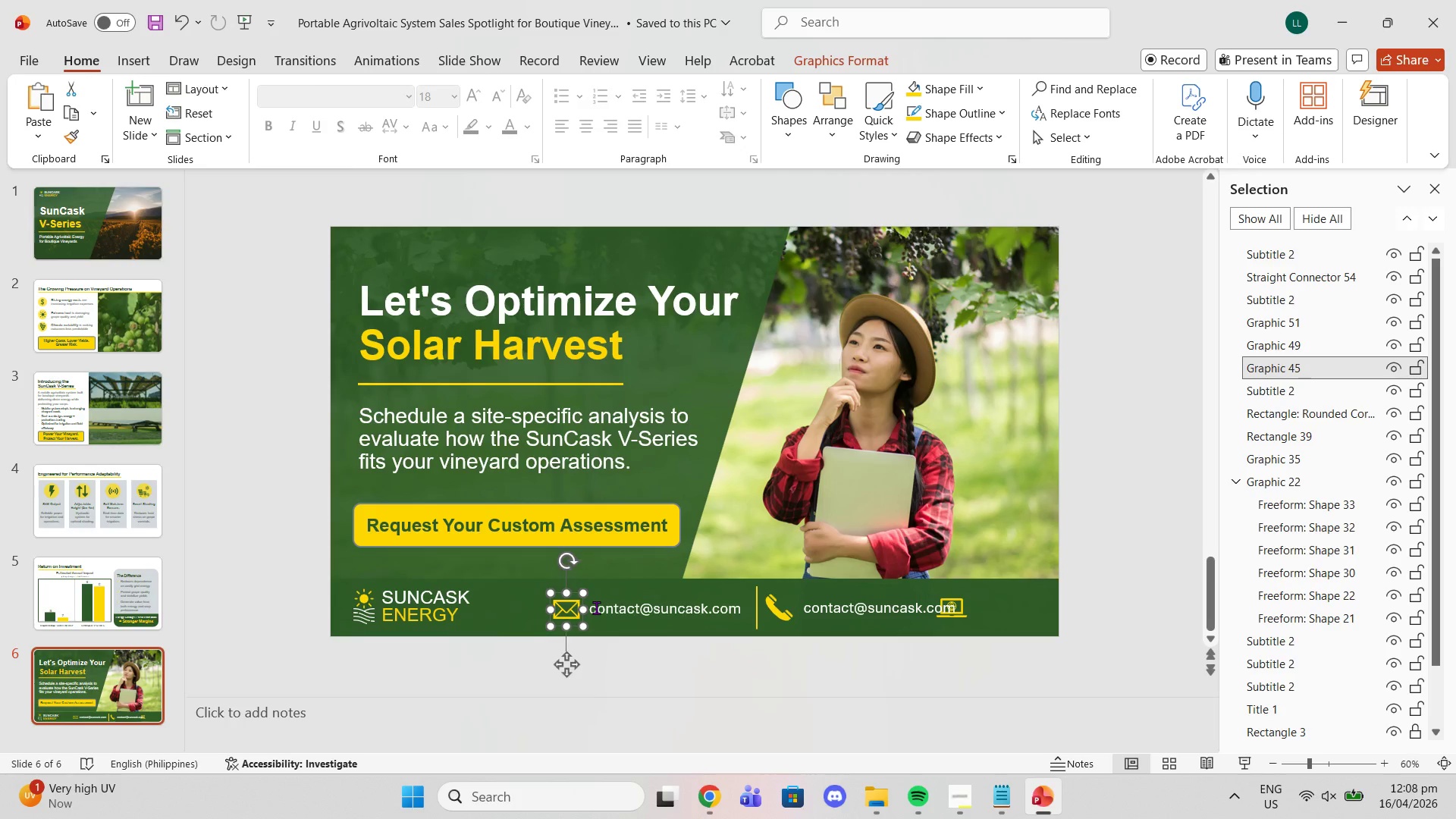 
left_click([596, 607])
 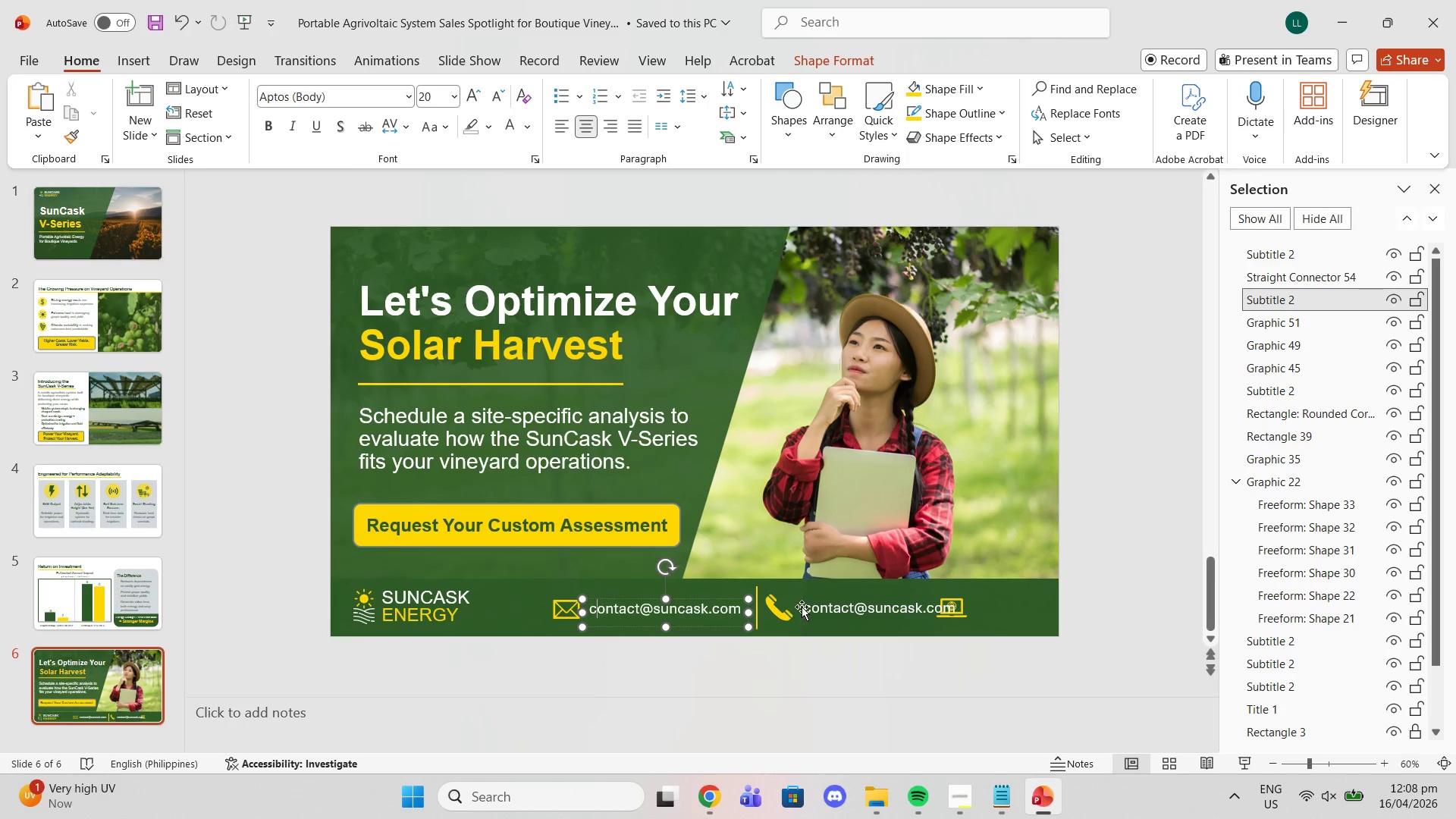 
left_click([809, 606])
 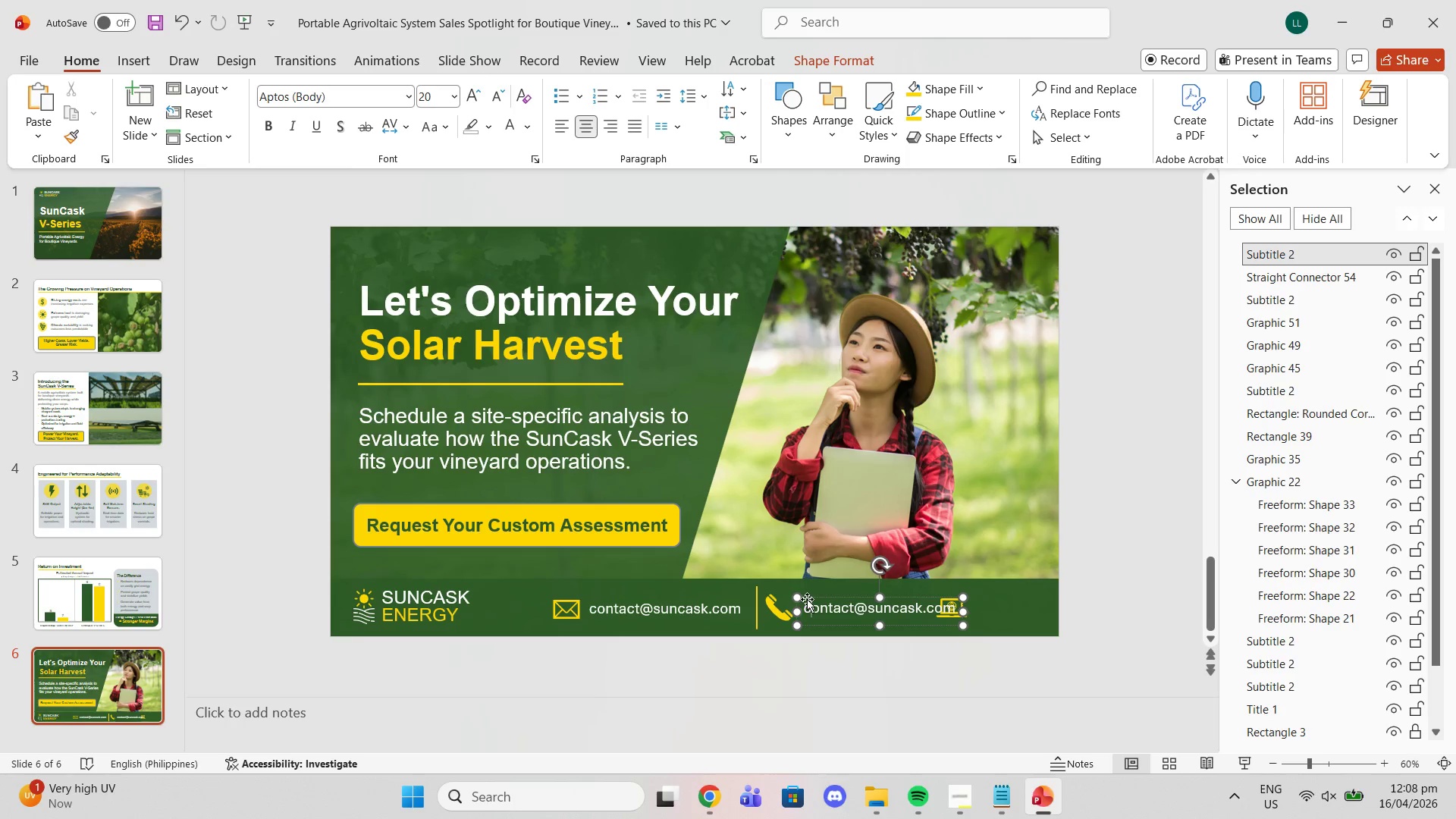 
left_click_drag(start_coordinate=[807, 598], to_coordinate=[802, 597])
 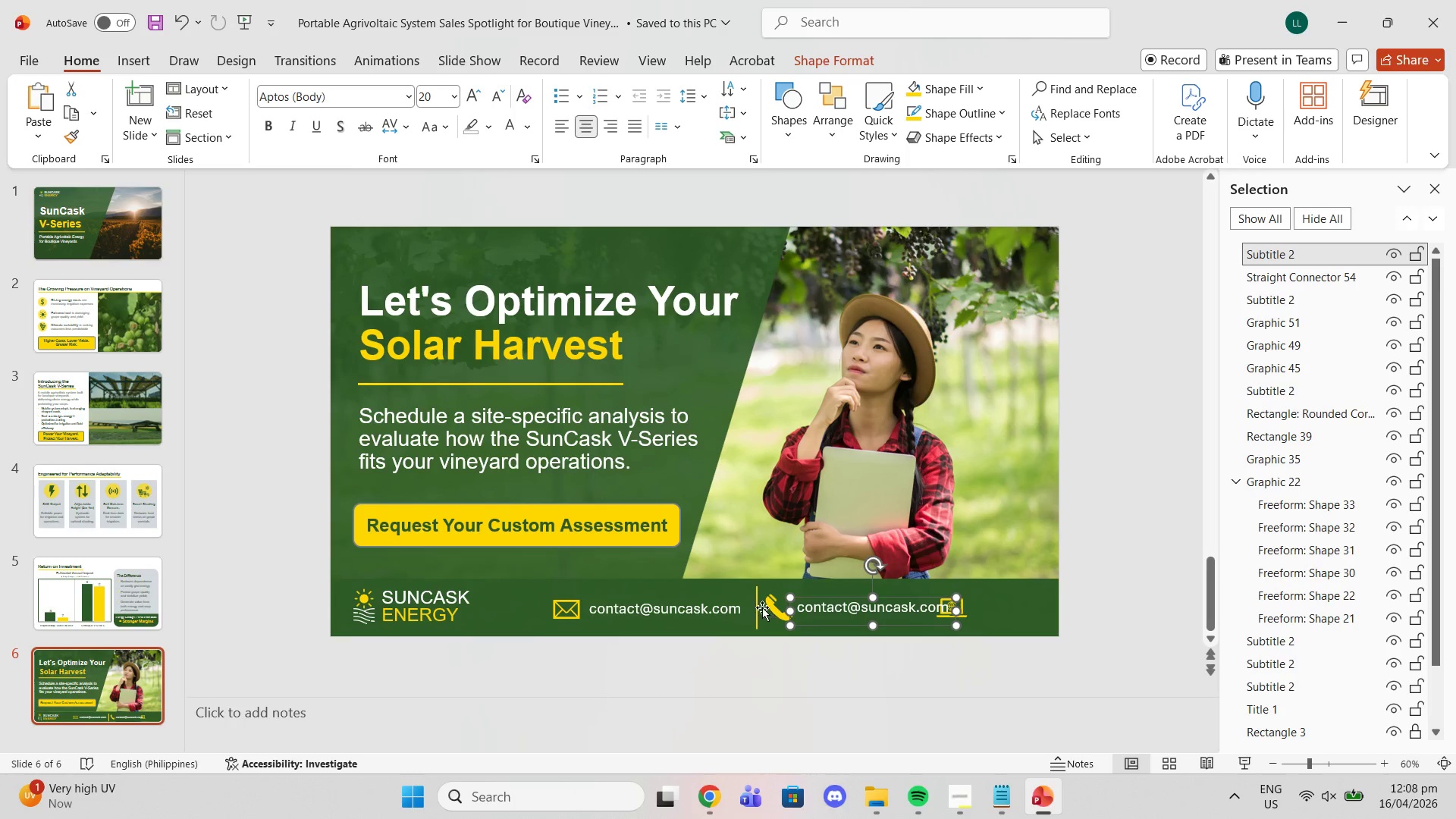 
left_click([762, 607])
 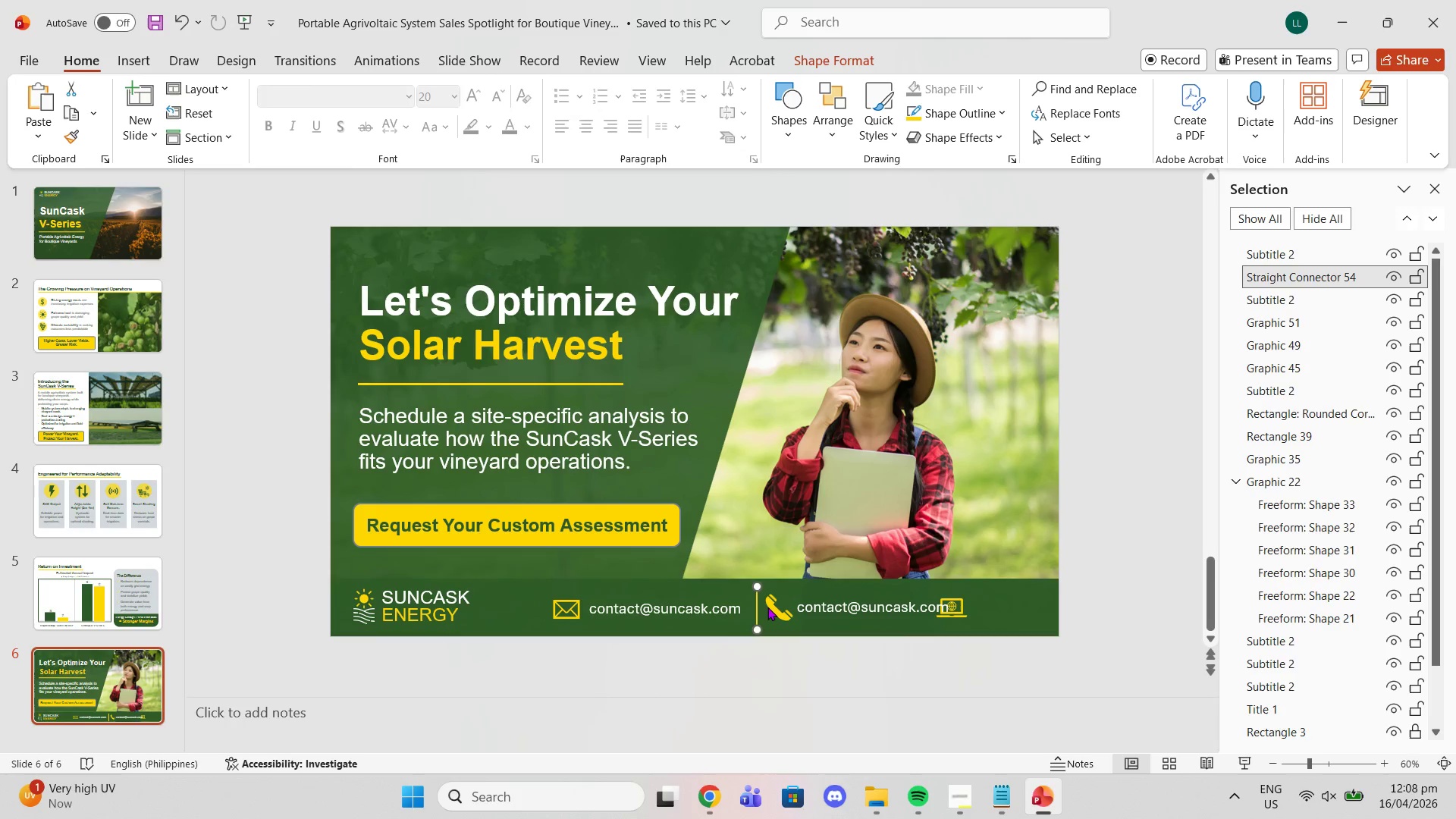 
left_click([767, 607])
 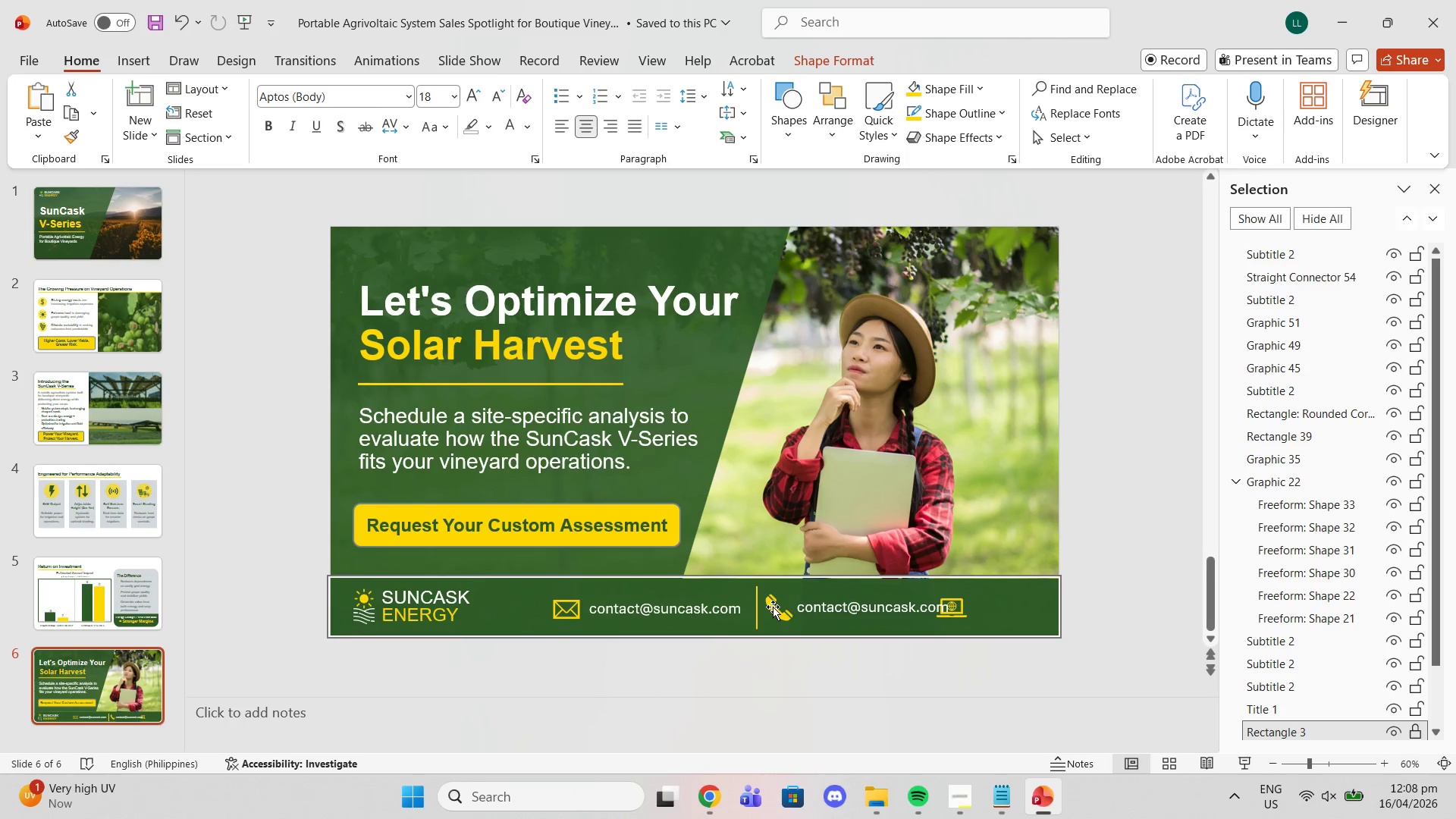 
left_click([773, 607])
 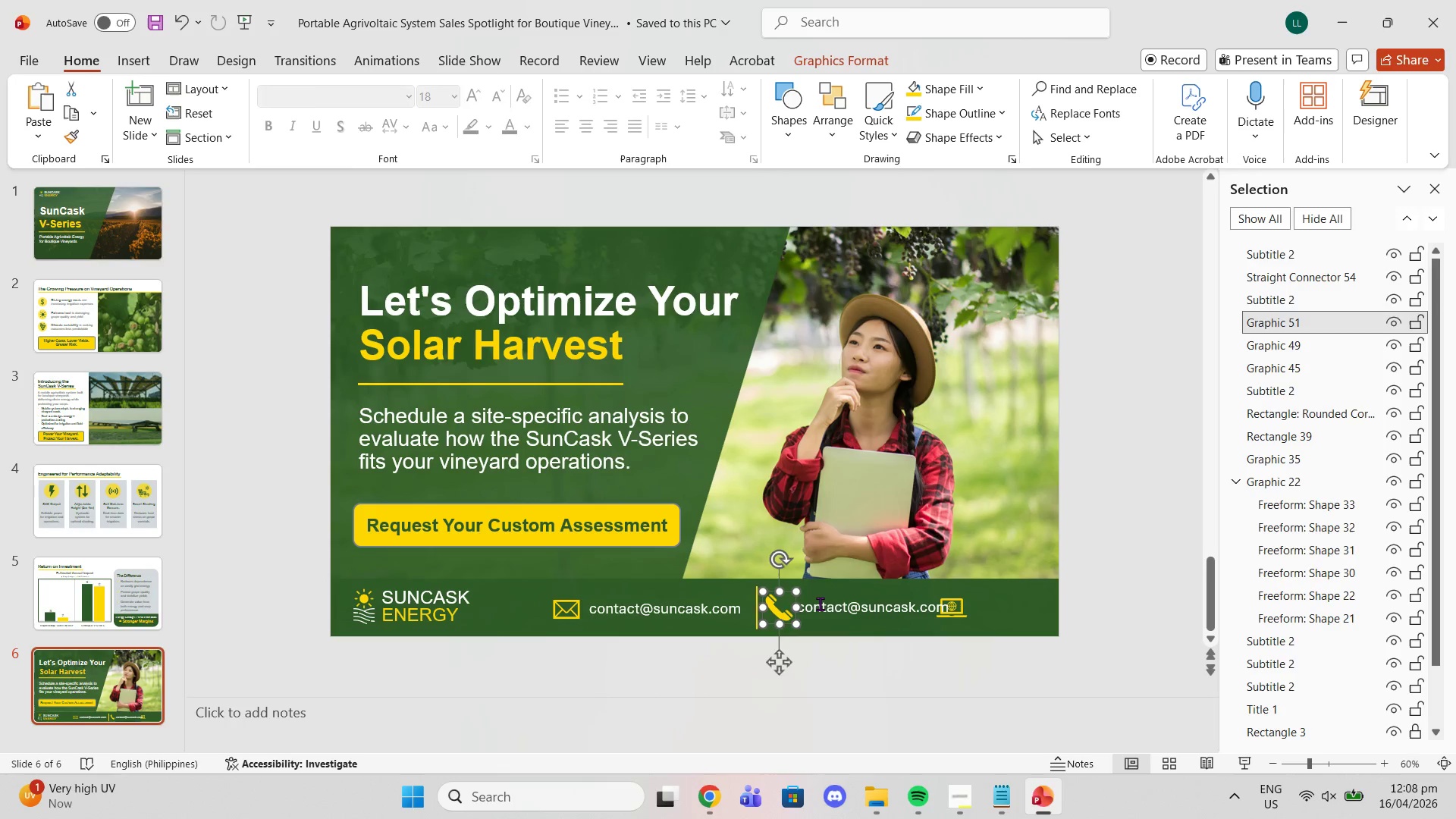 
left_click([820, 604])
 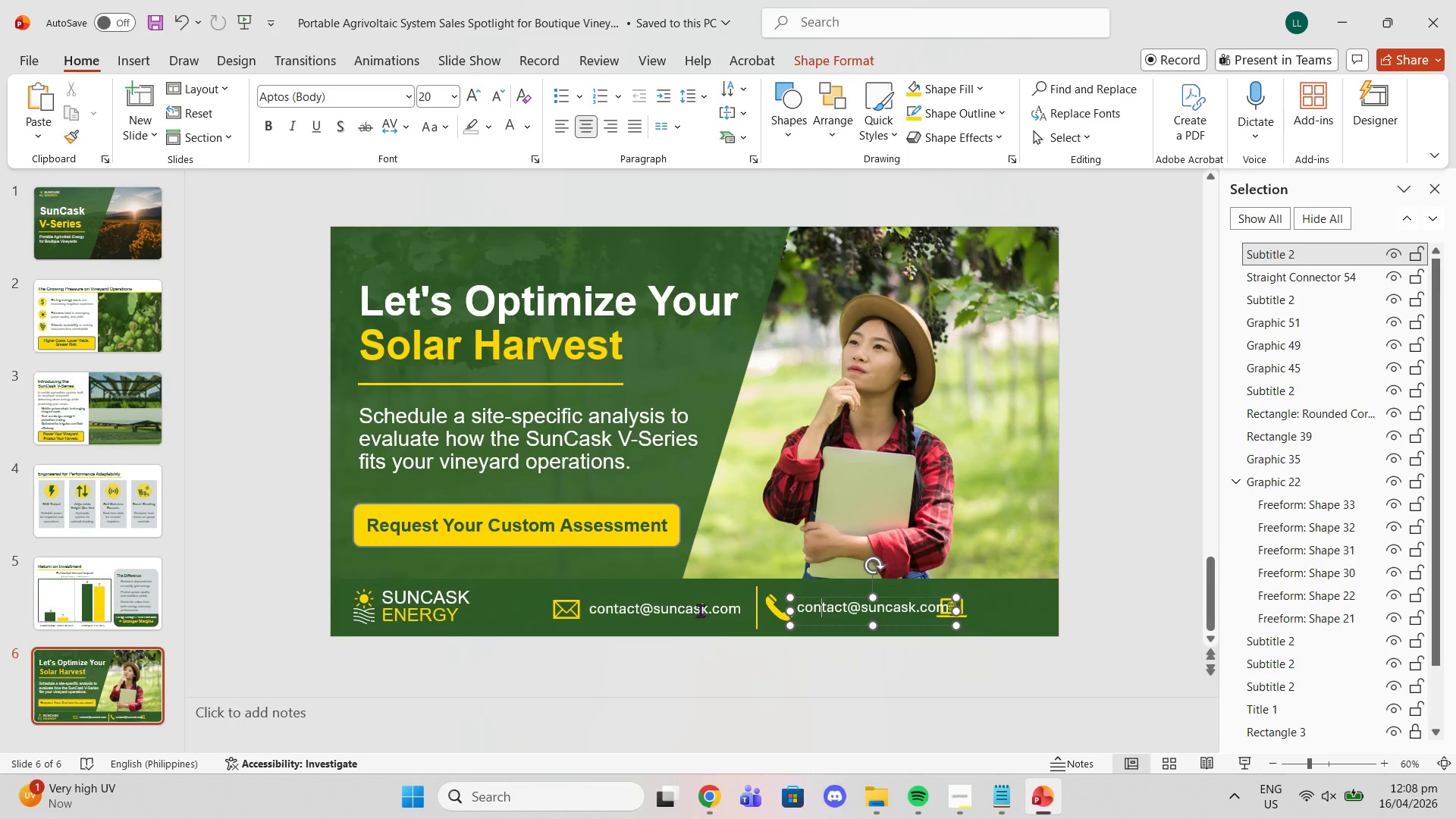 
left_click([697, 610])
 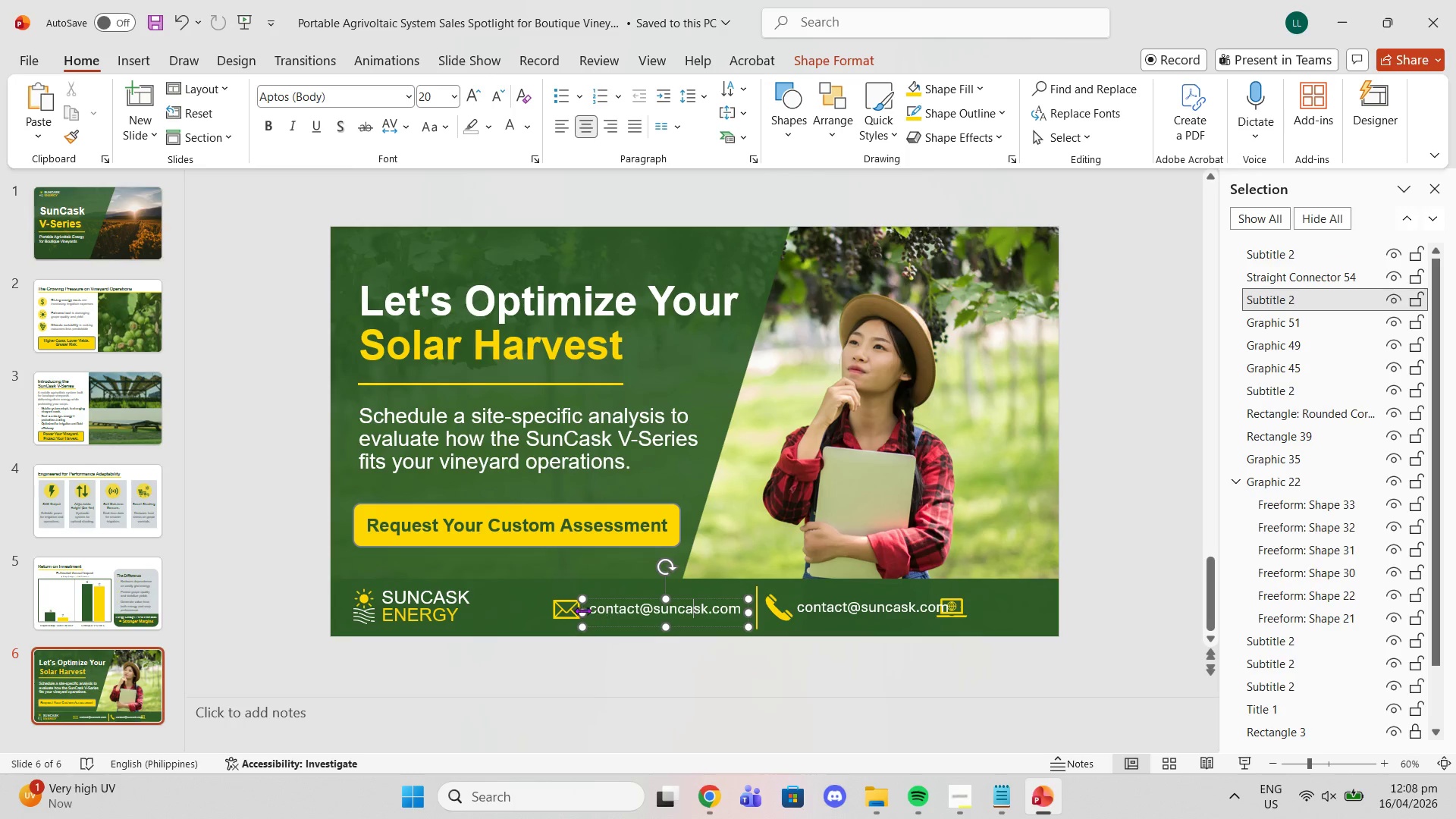 
left_click([563, 608])
 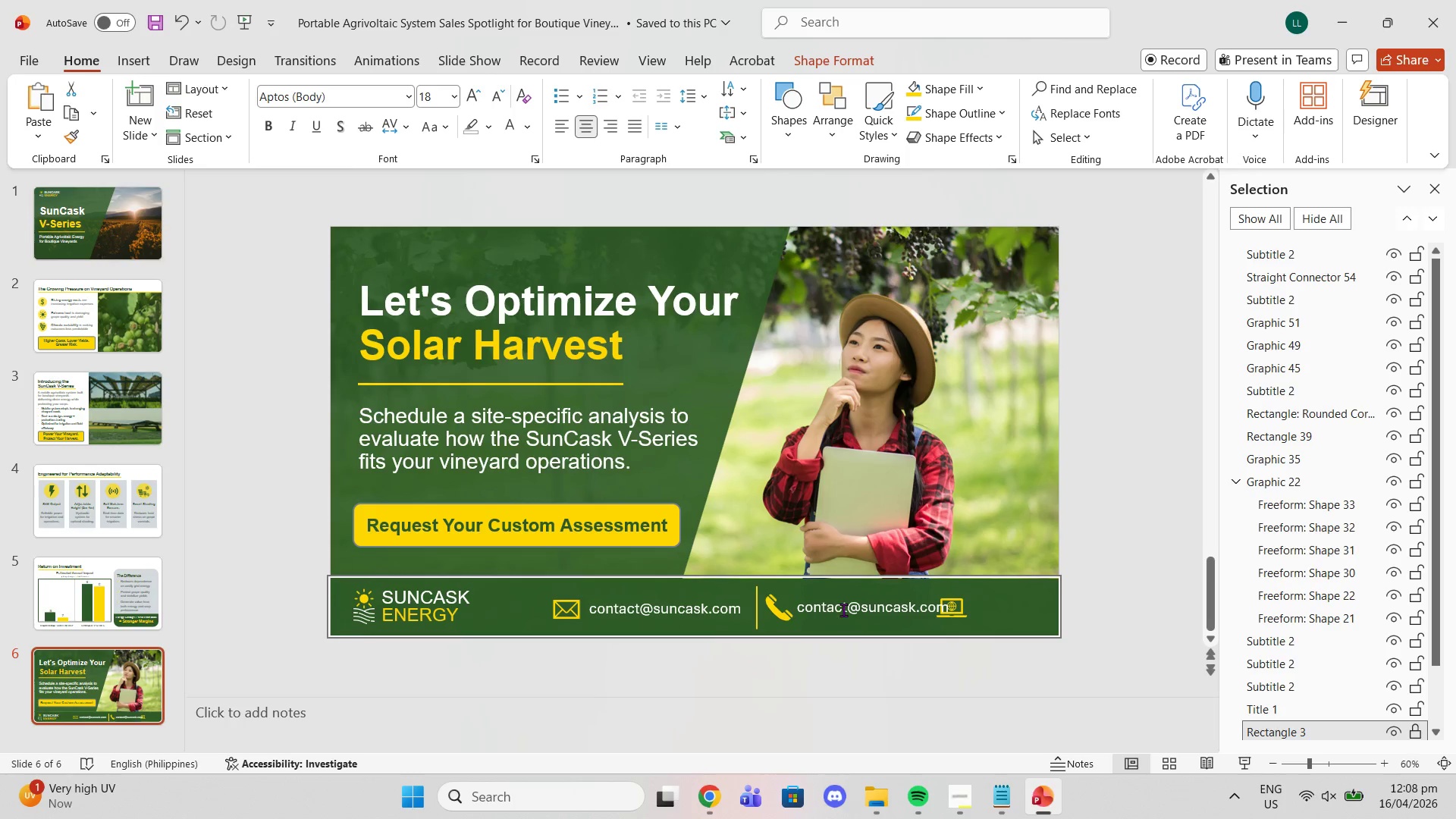 
double_click([843, 609])
 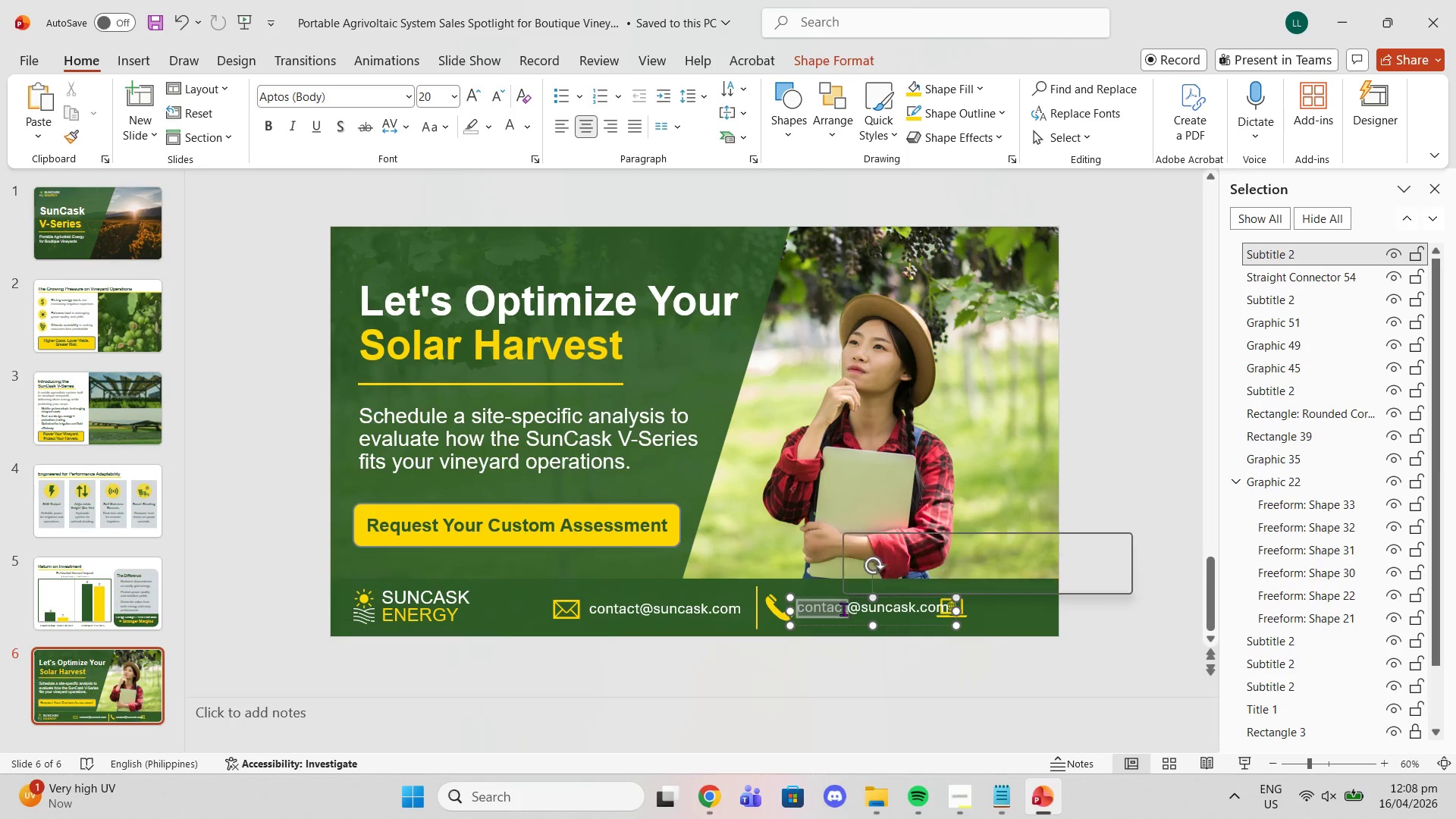 
triple_click([843, 609])
 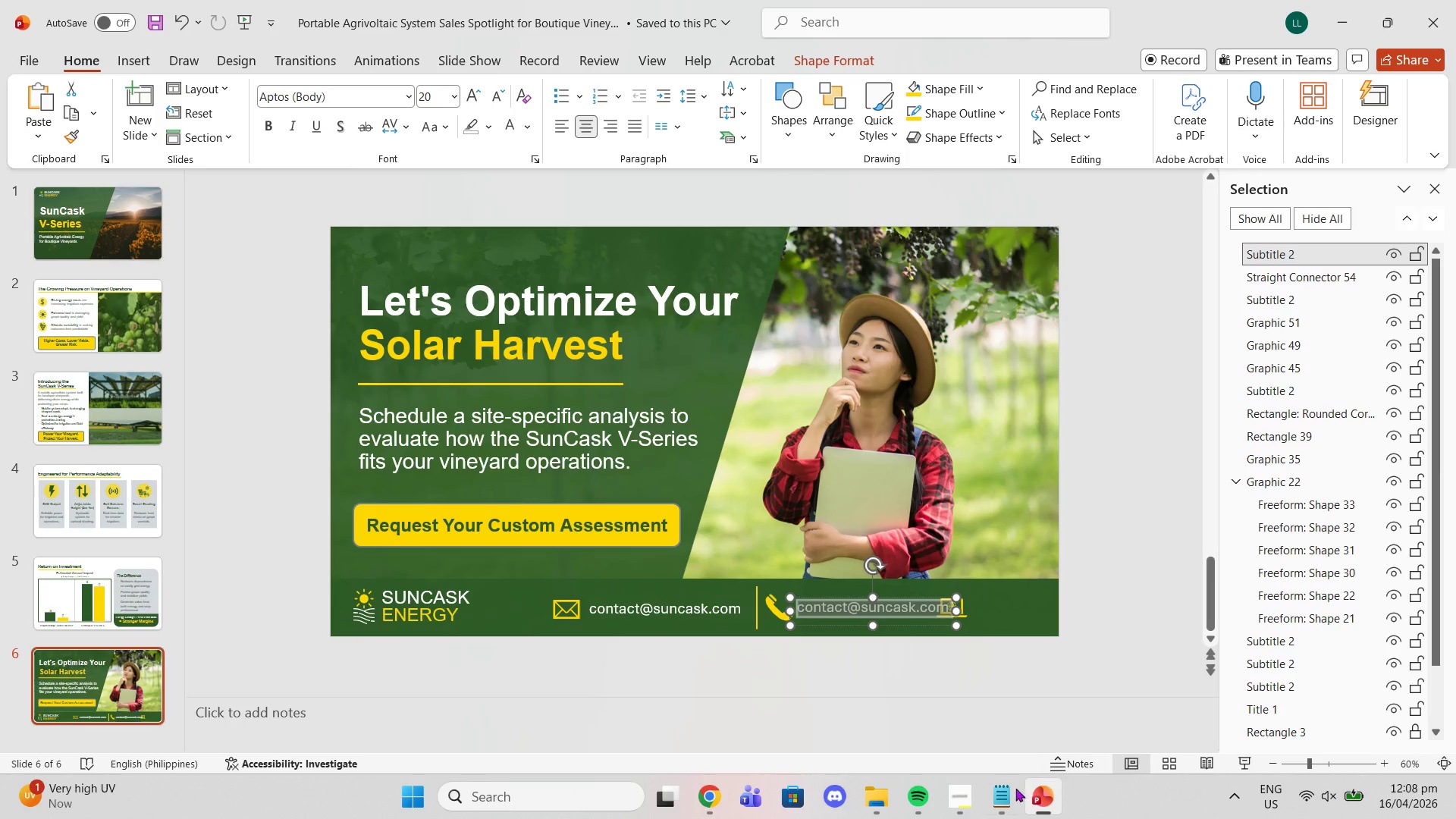 
left_click([1010, 797])
 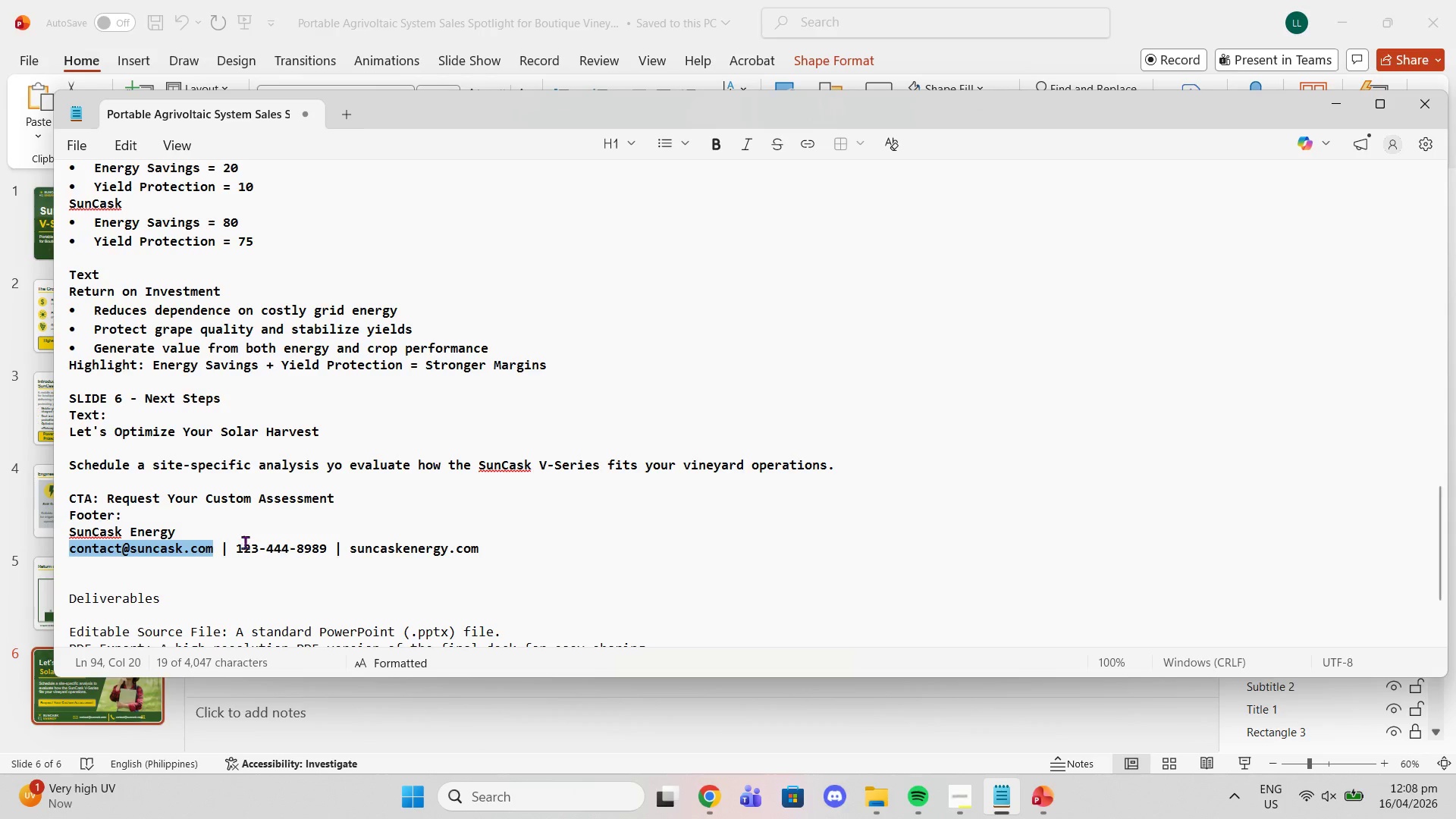 
left_click_drag(start_coordinate=[237, 551], to_coordinate=[332, 544])
 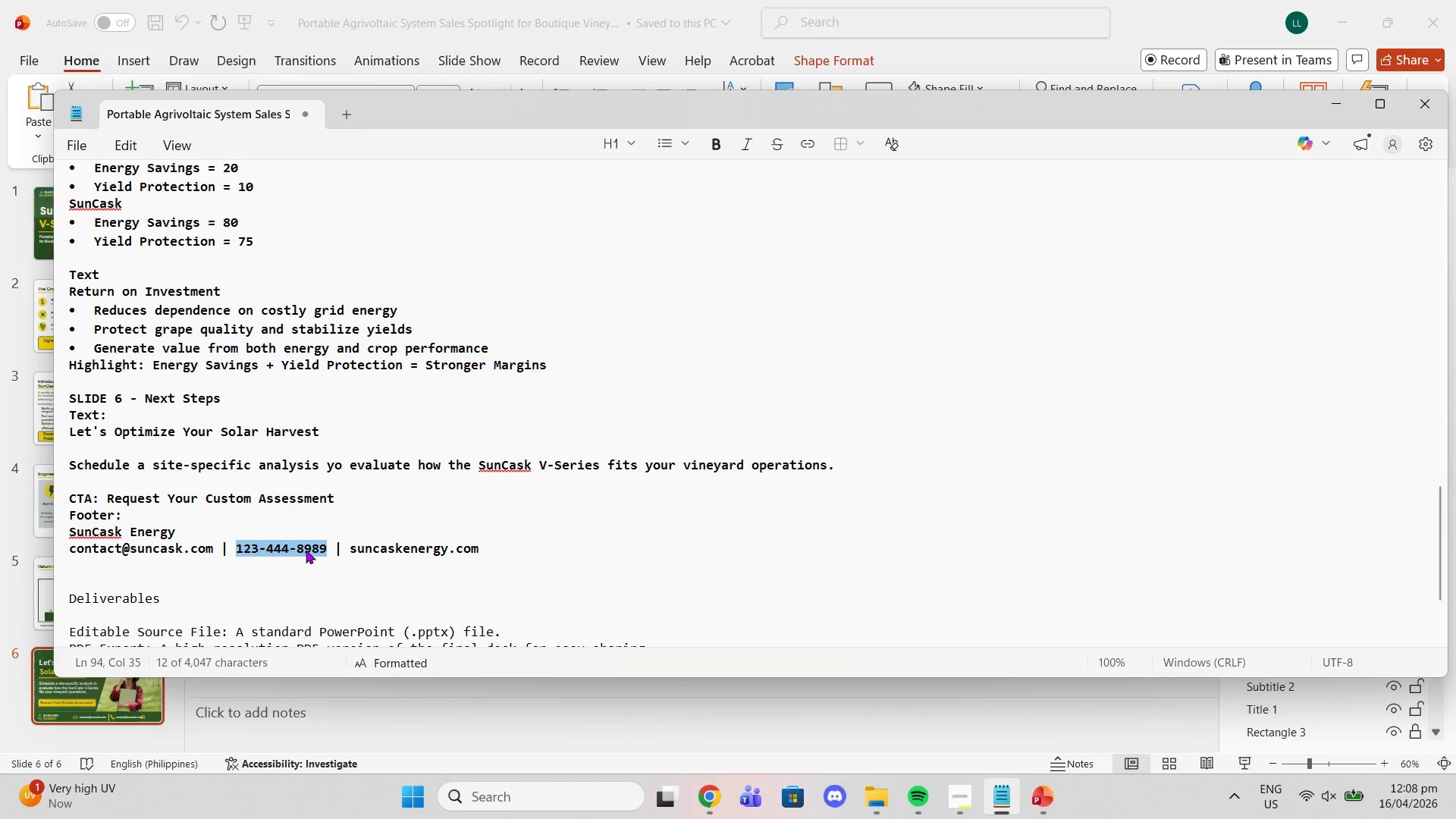 
right_click([306, 550])
 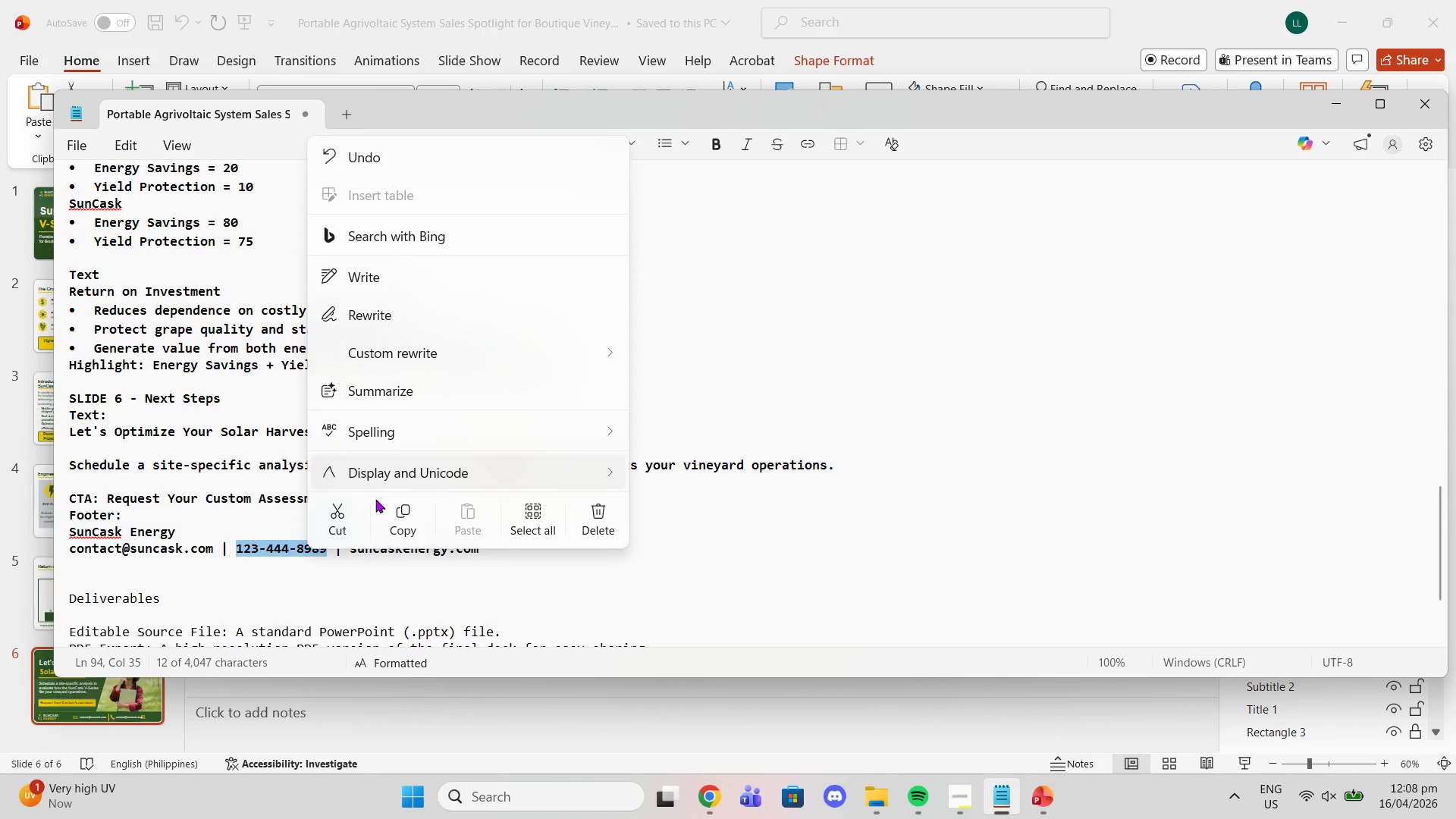 
left_click([388, 514])
 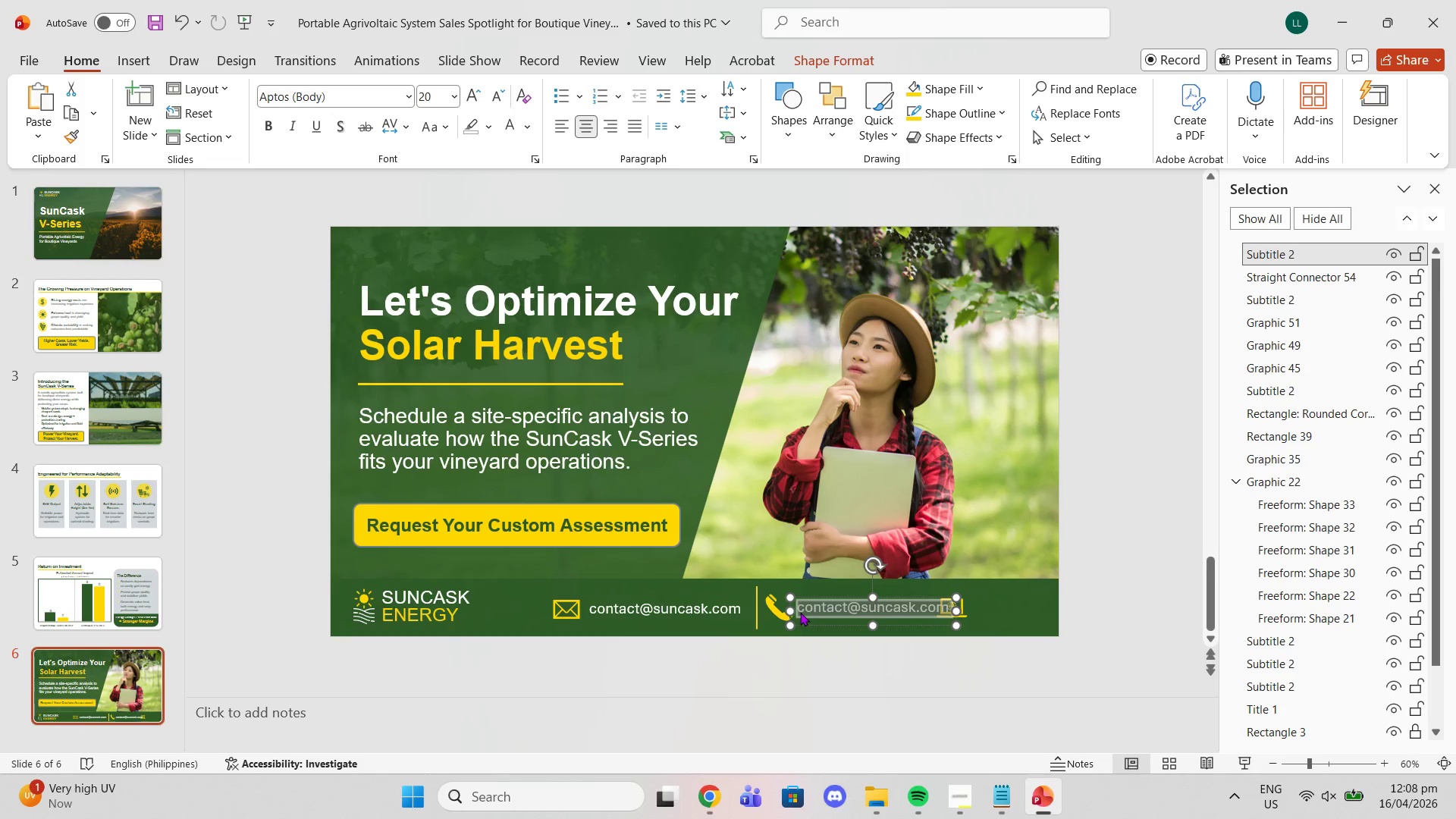 
key(Control+V)
 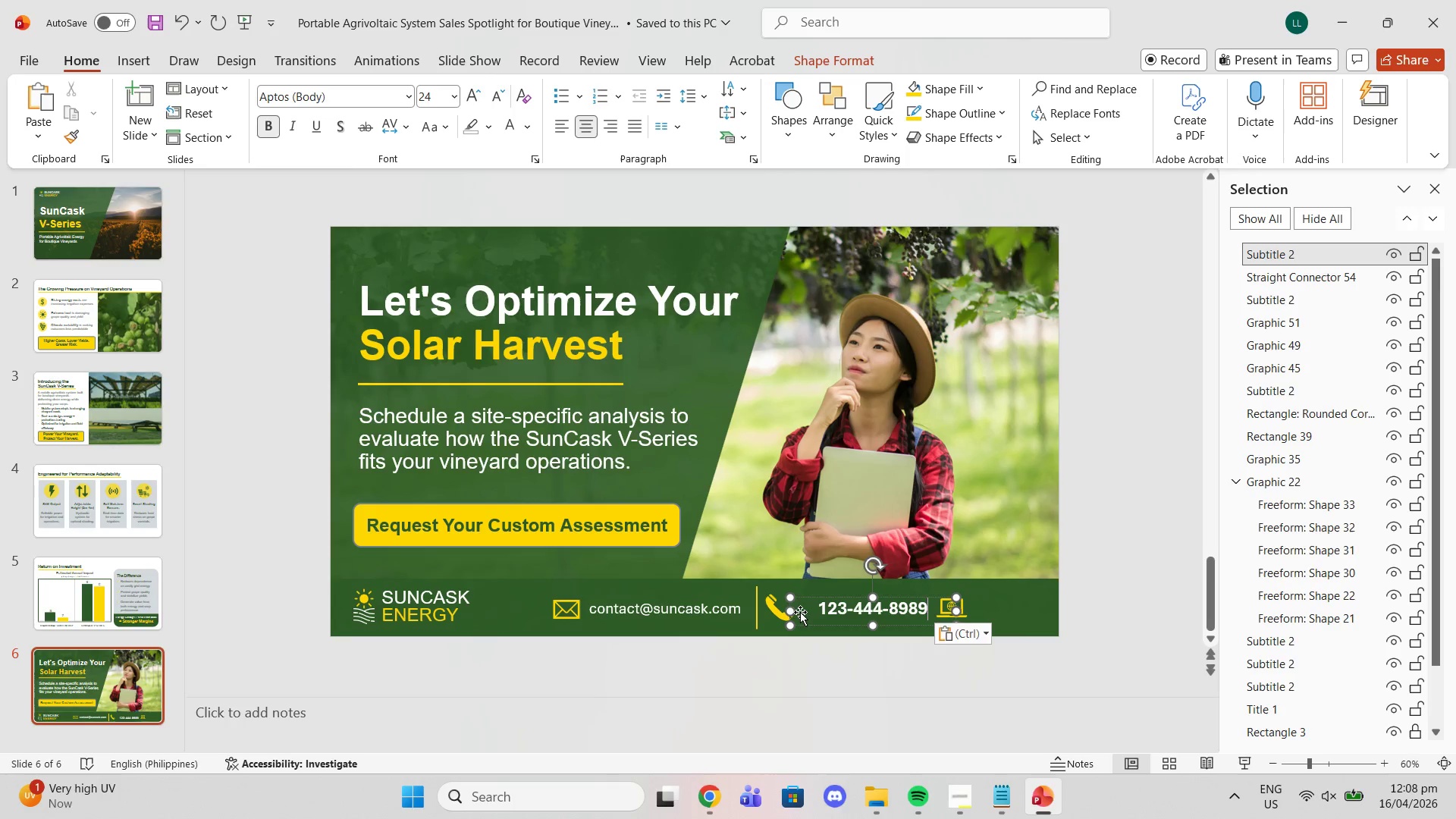 
key(Control+ControlLeft)
 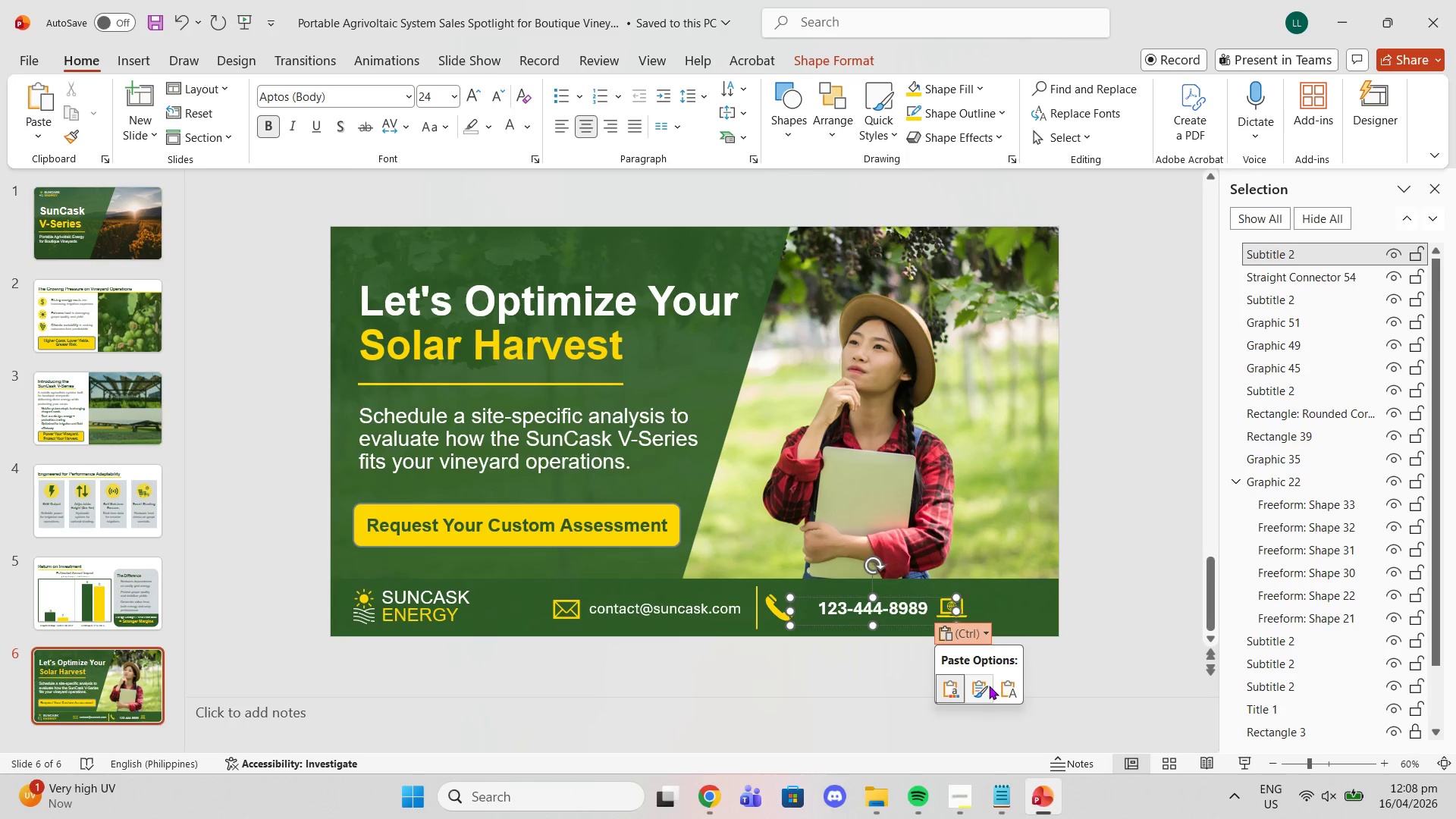 
left_click([1011, 689])
 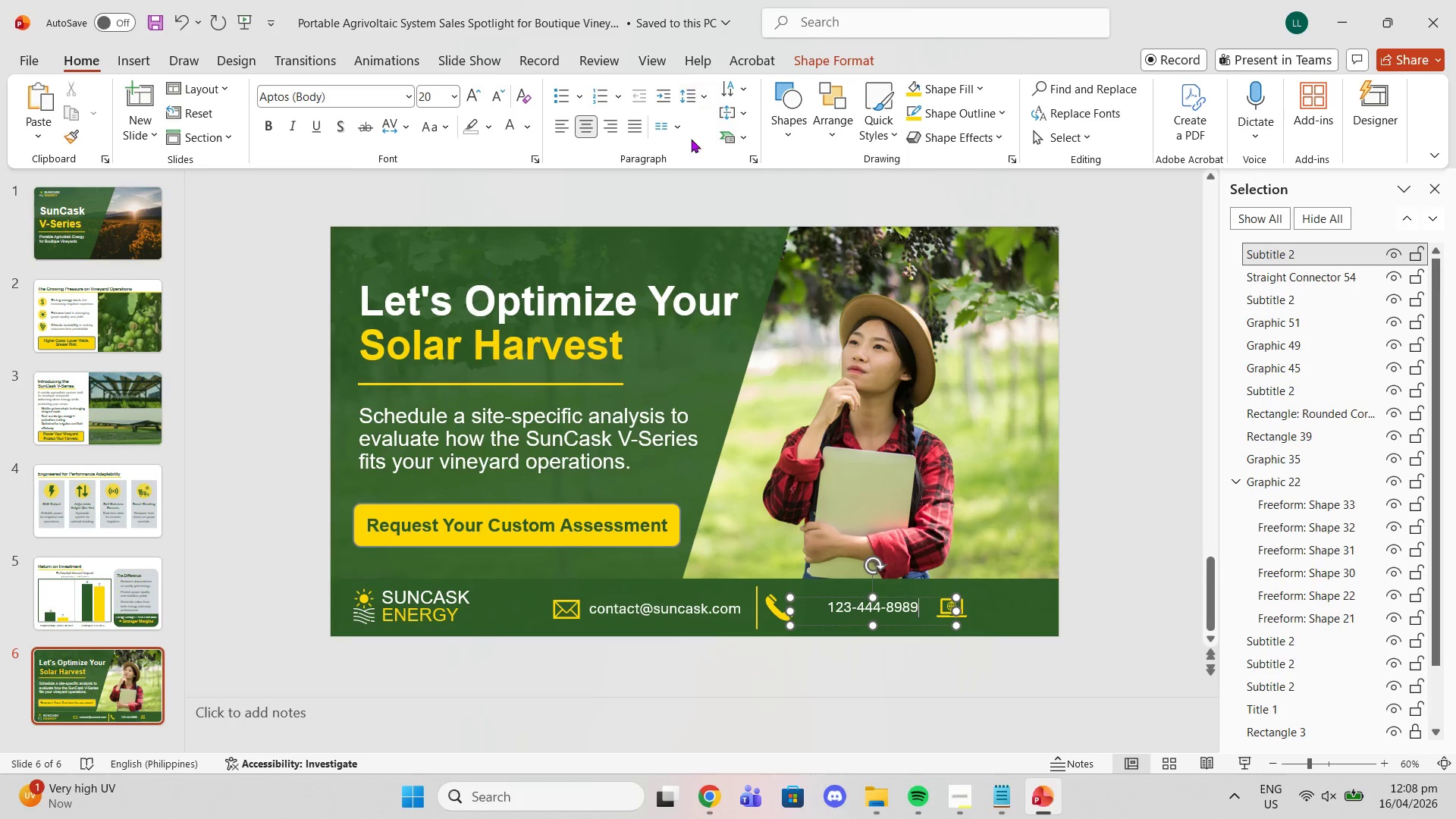 
left_click([560, 136])
 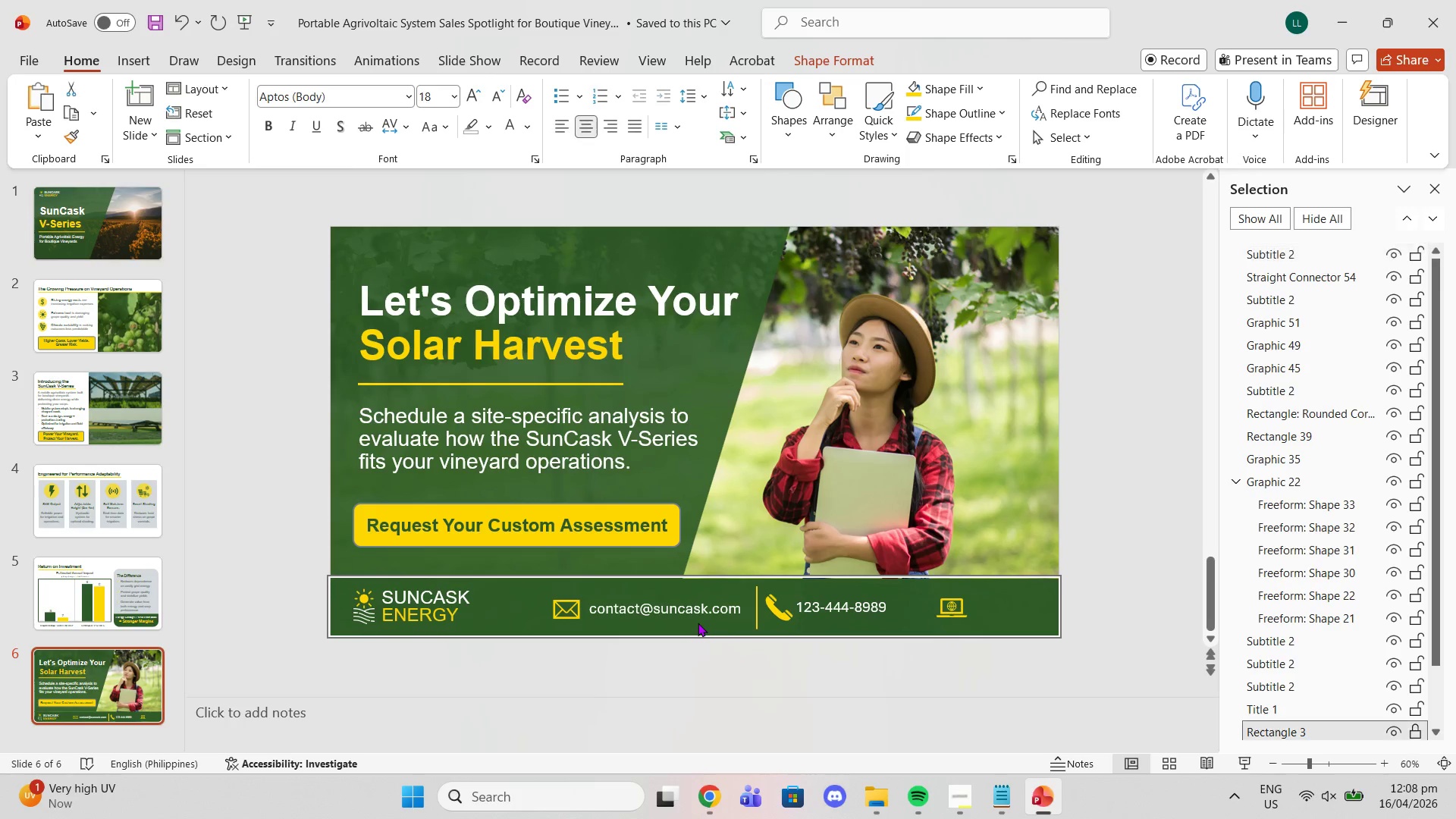 
double_click([677, 609])
 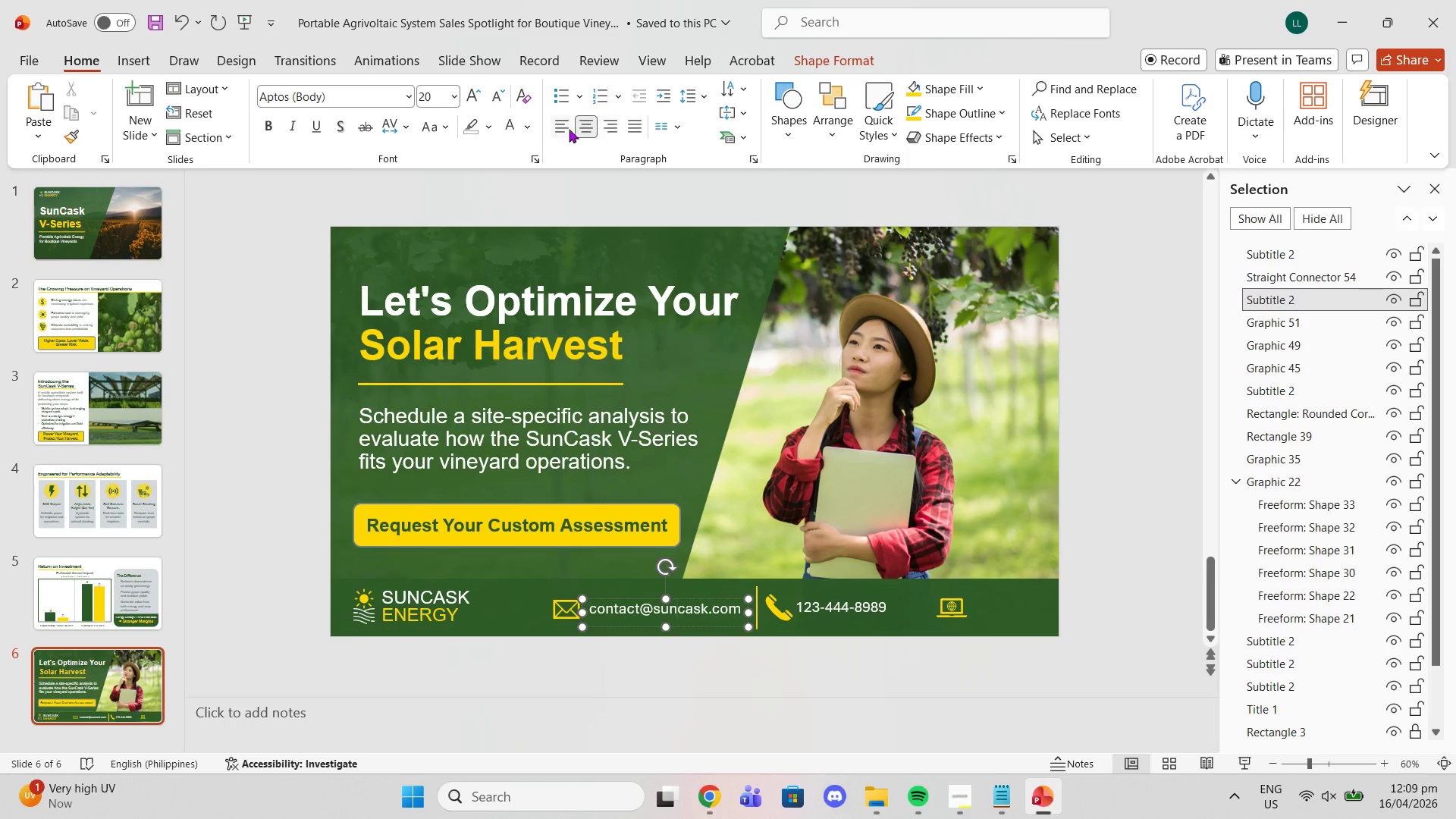 
left_click([563, 127])
 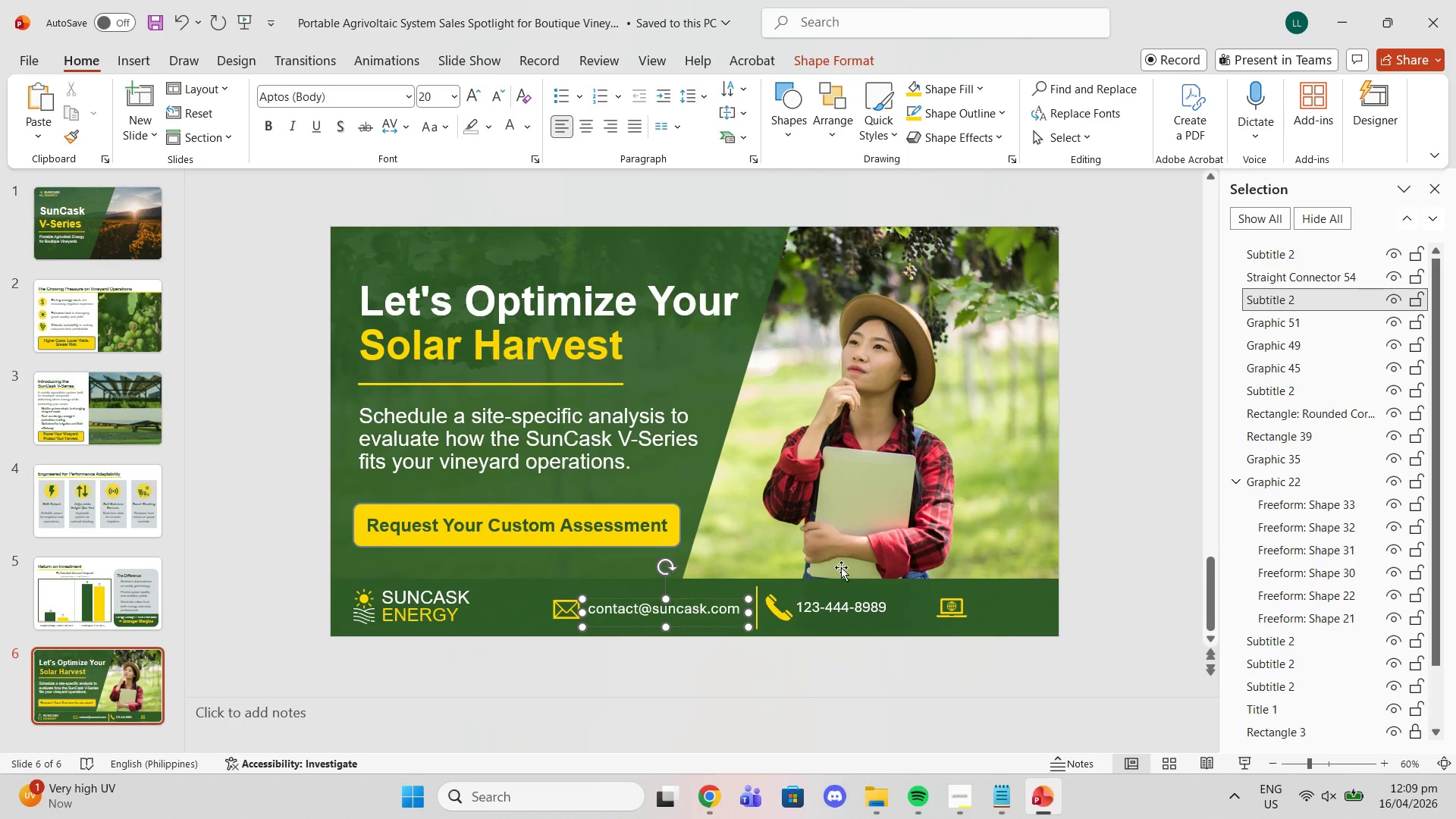 
left_click([817, 608])
 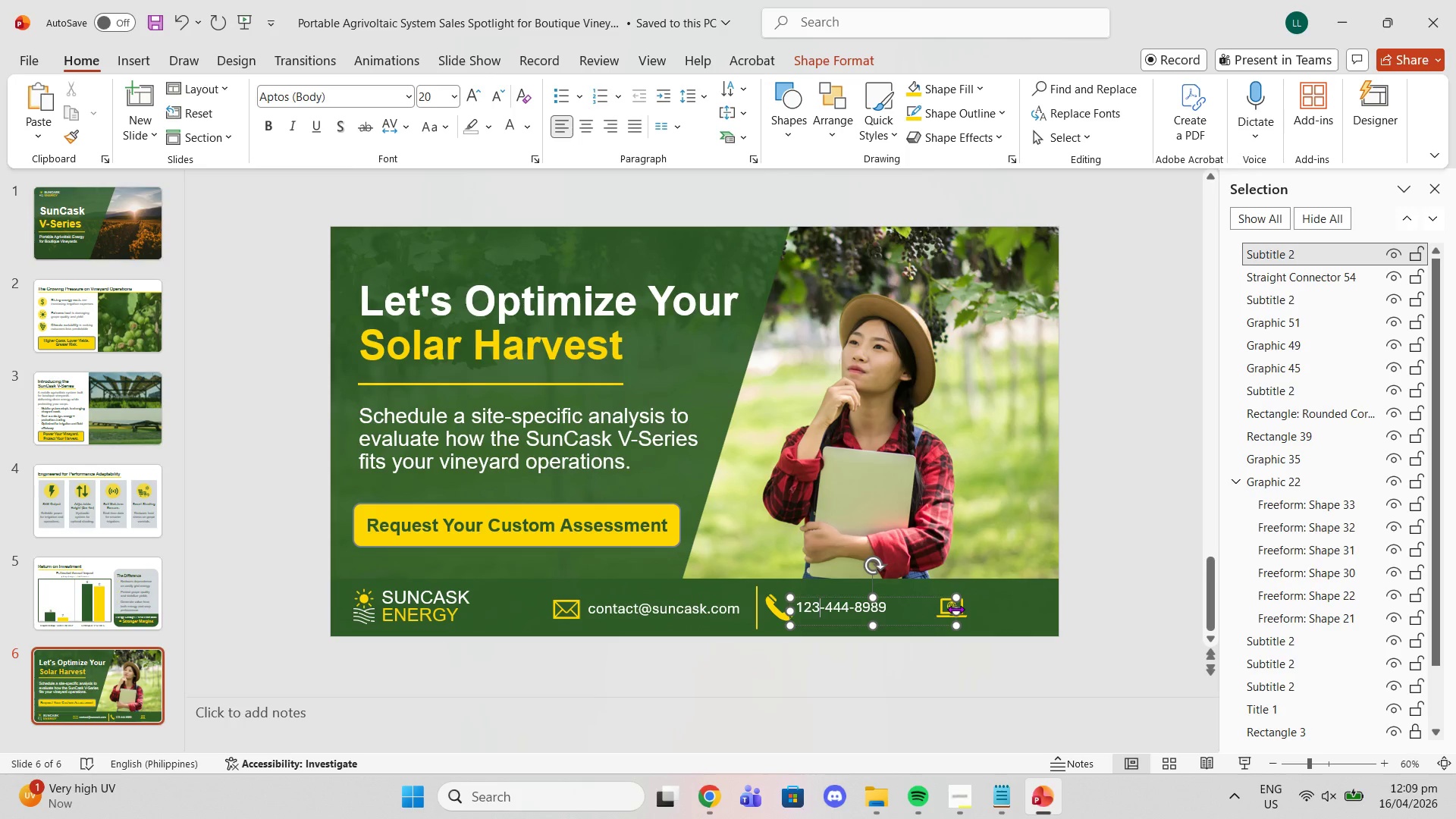 
left_click_drag(start_coordinate=[956, 609], to_coordinate=[899, 595])
 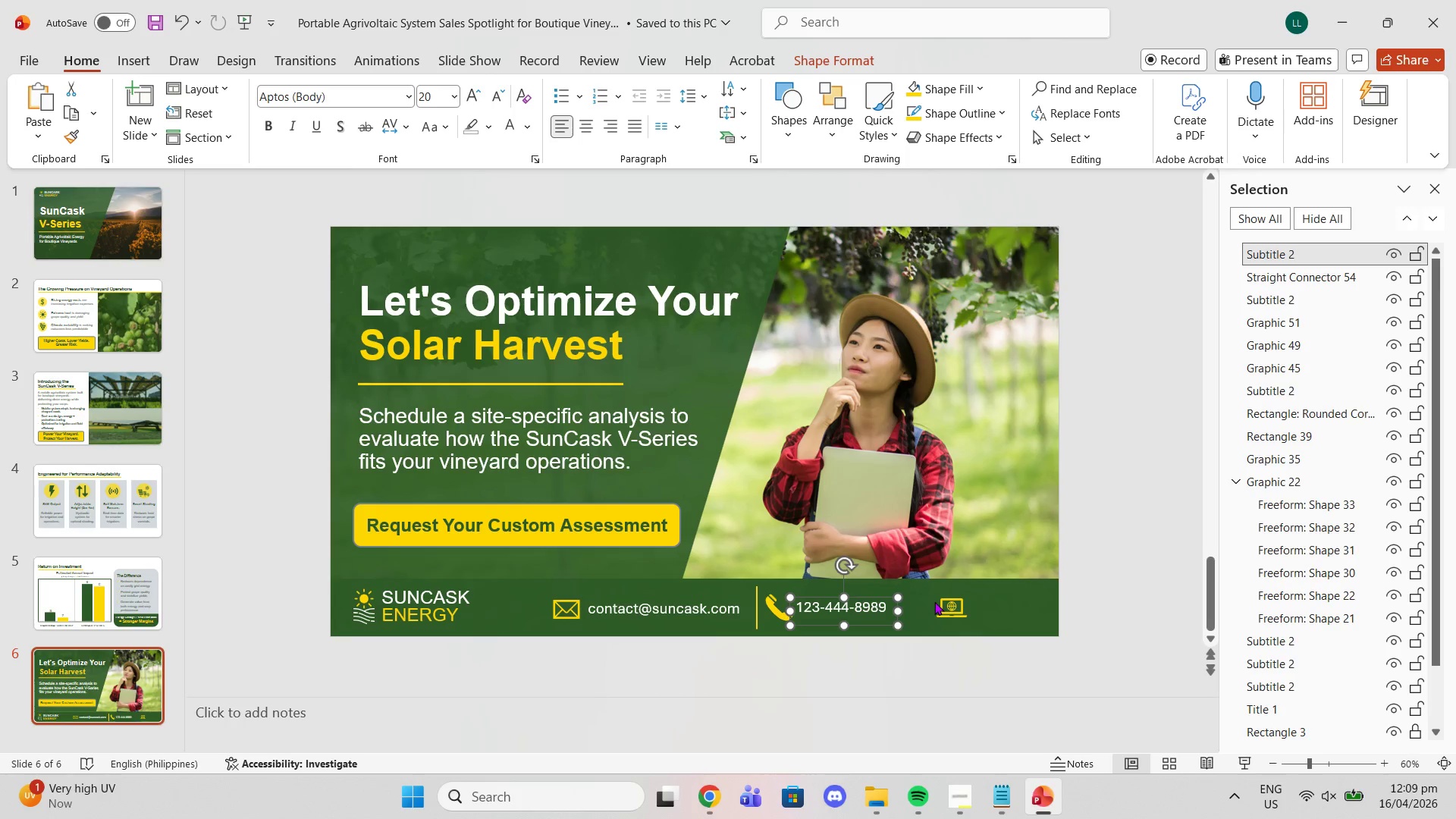 
left_click([934, 601])
 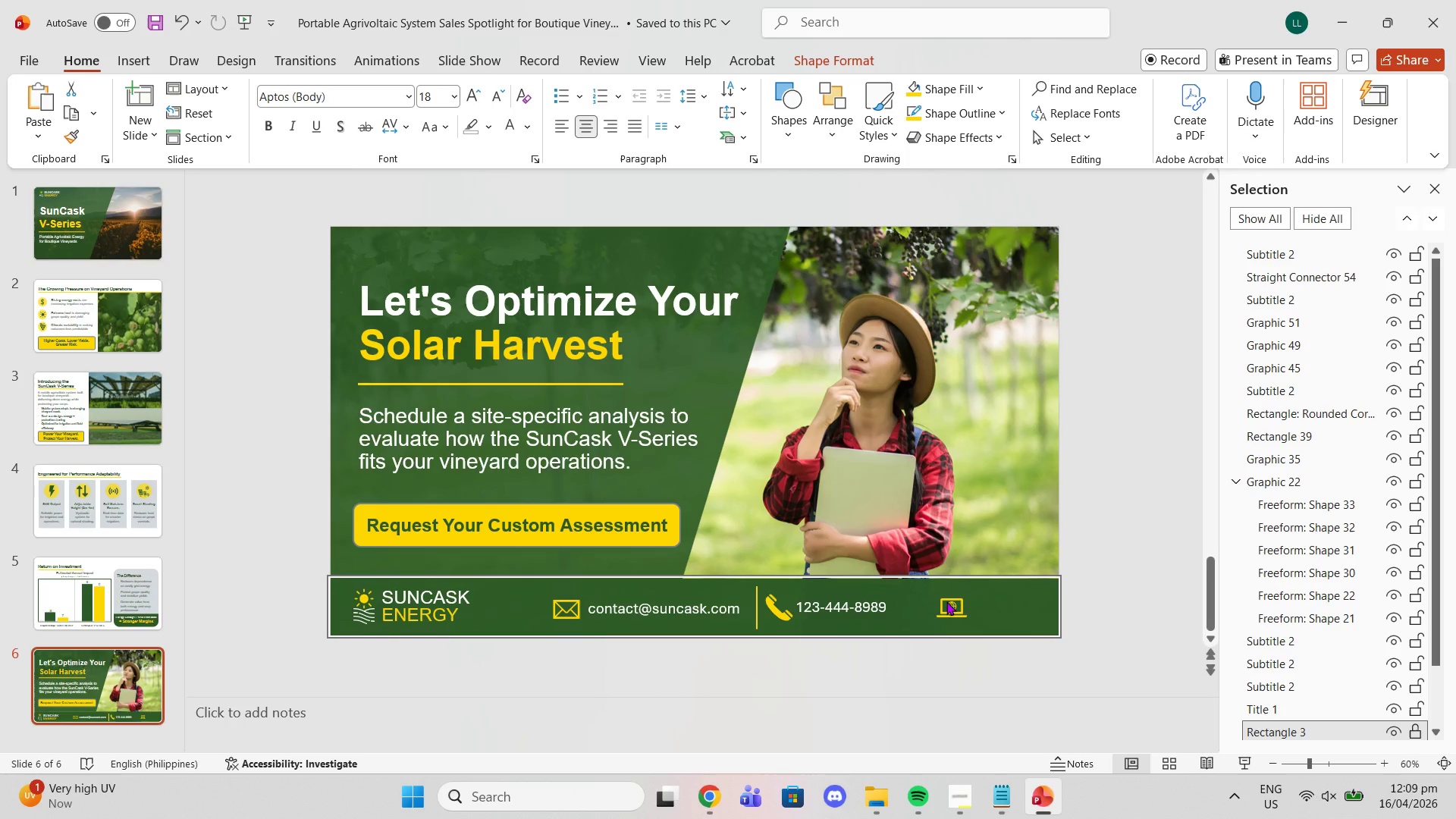 
left_click([946, 601])
 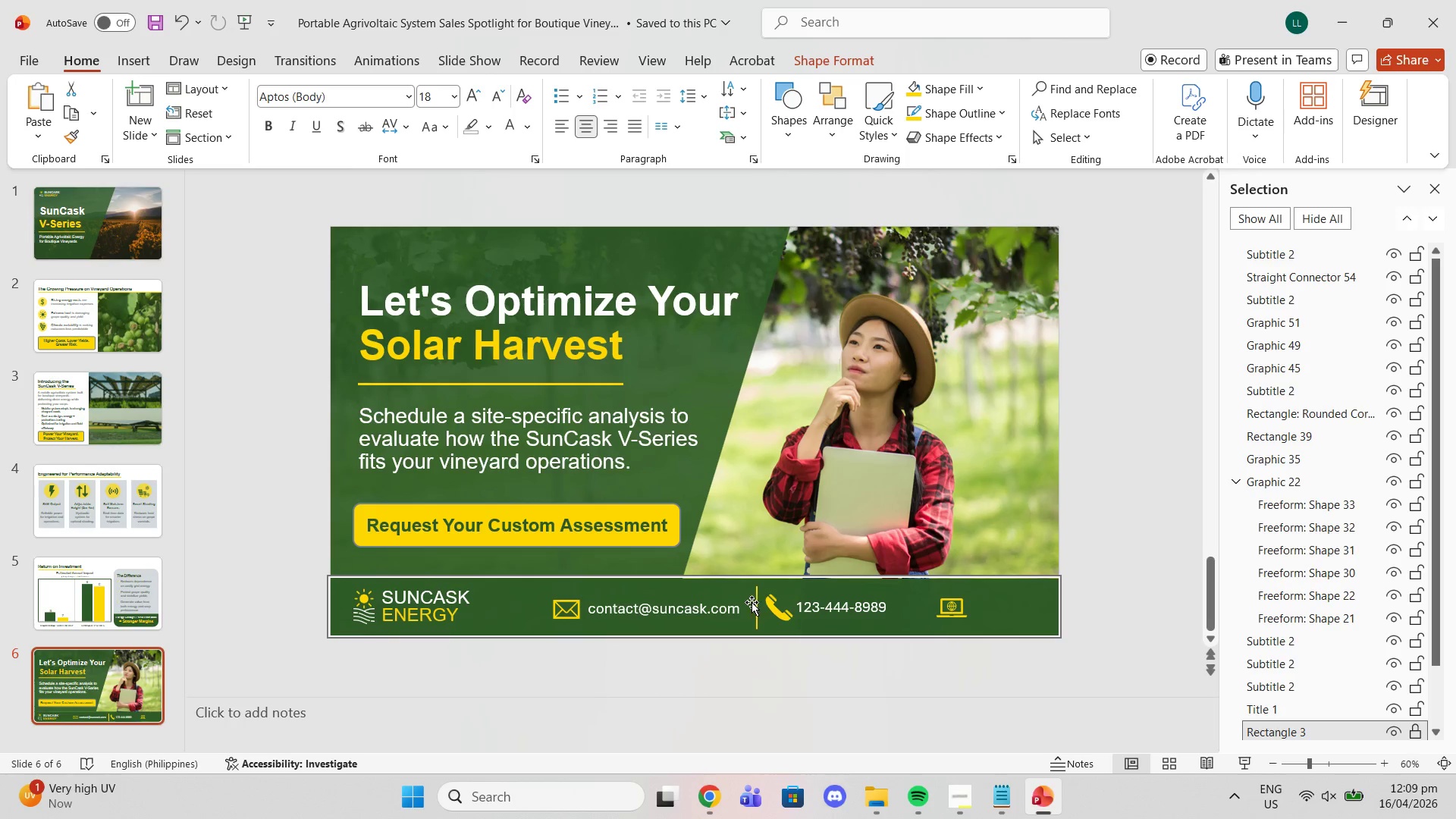 
left_click([748, 601])
 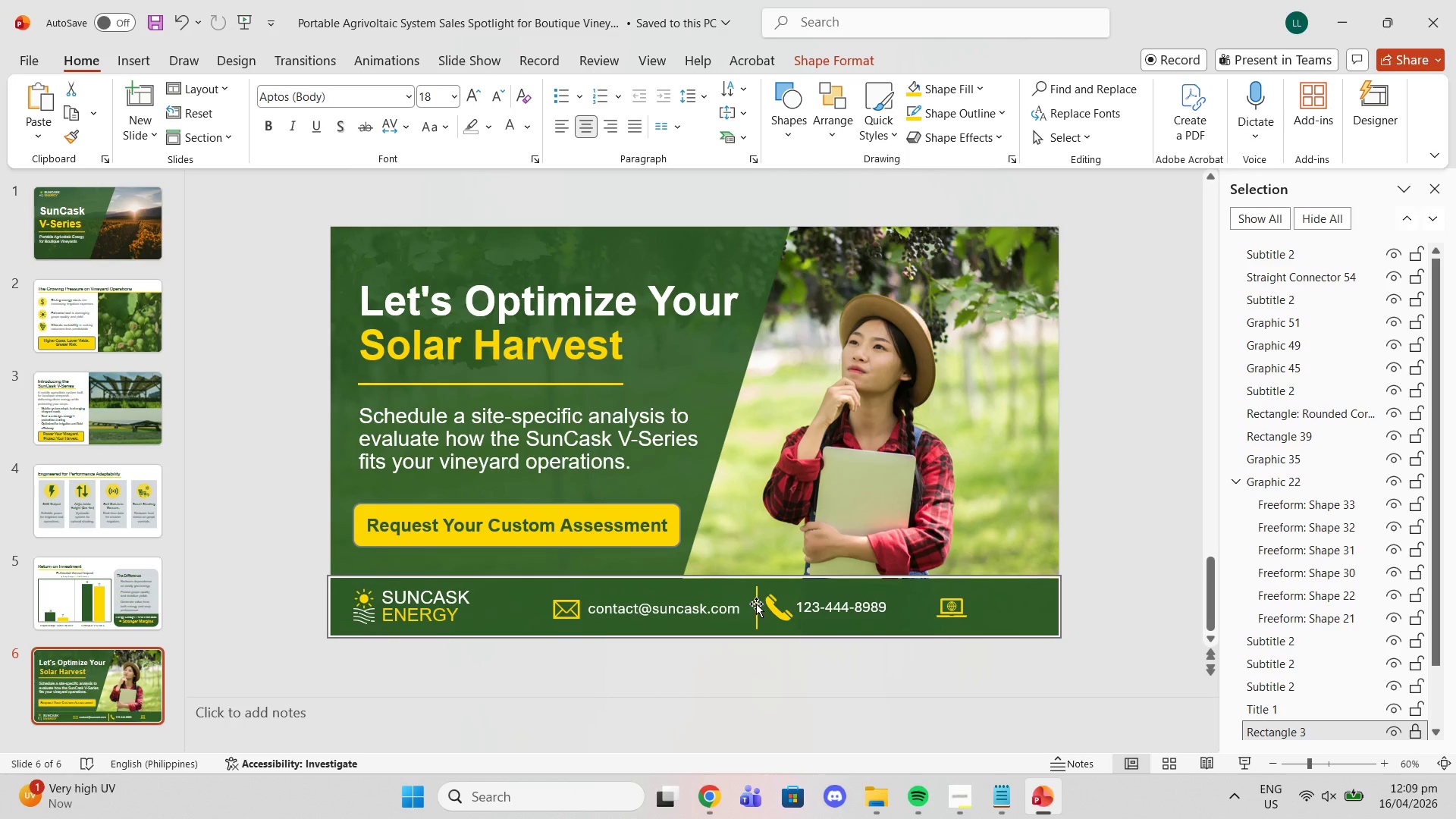 
left_click([756, 604])
 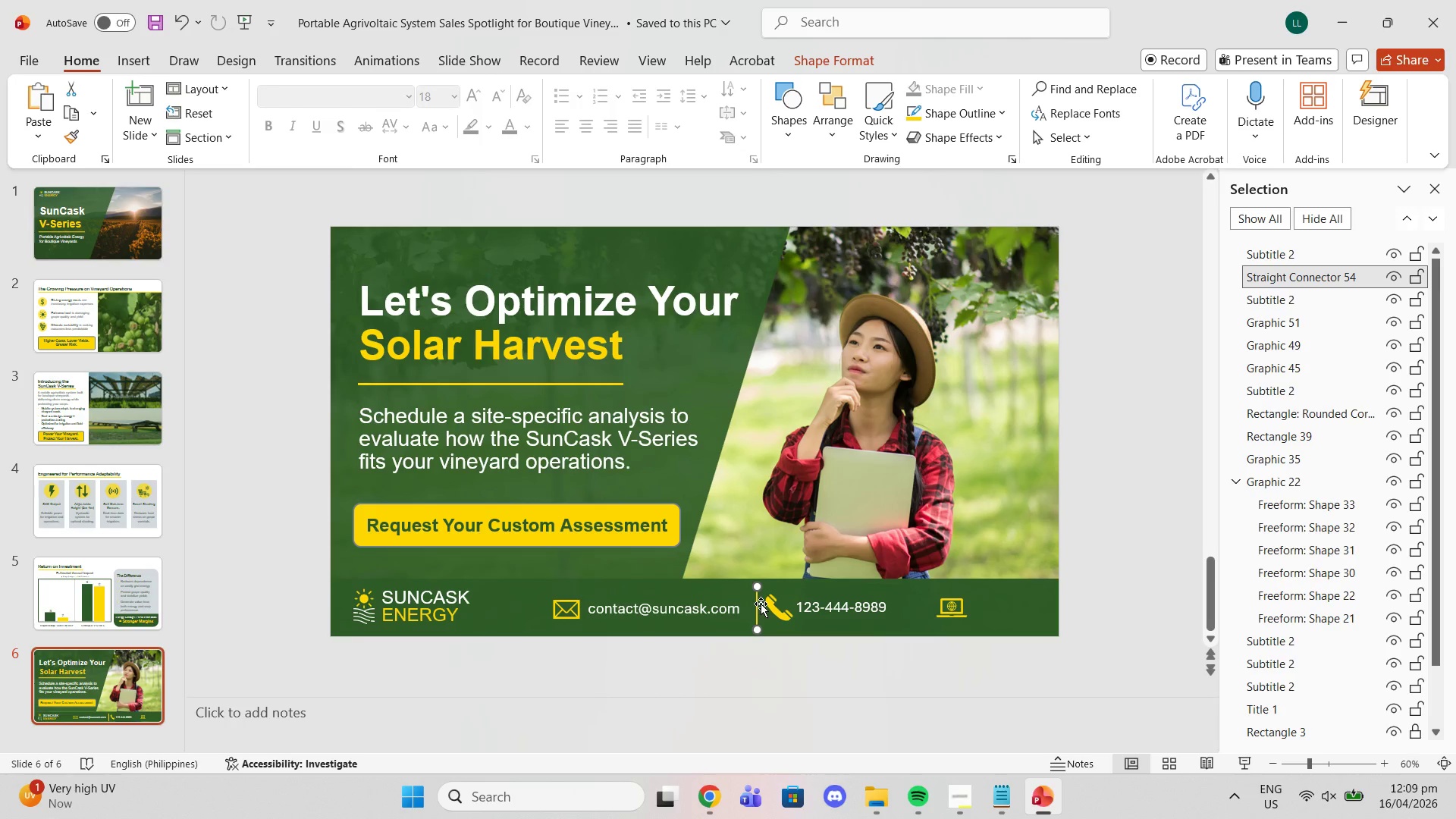 
key(Control+C)
 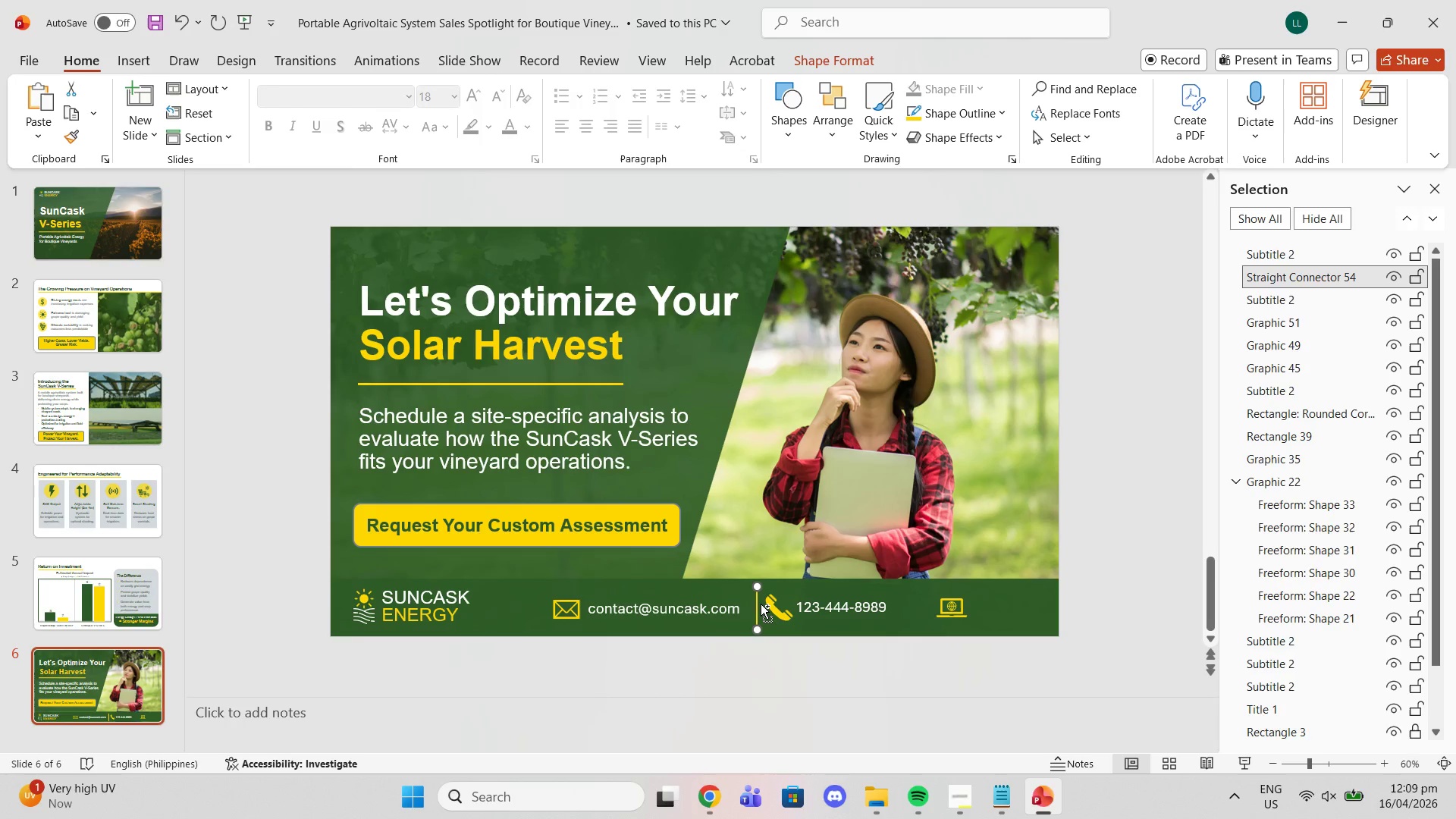 
key(Control+V)
 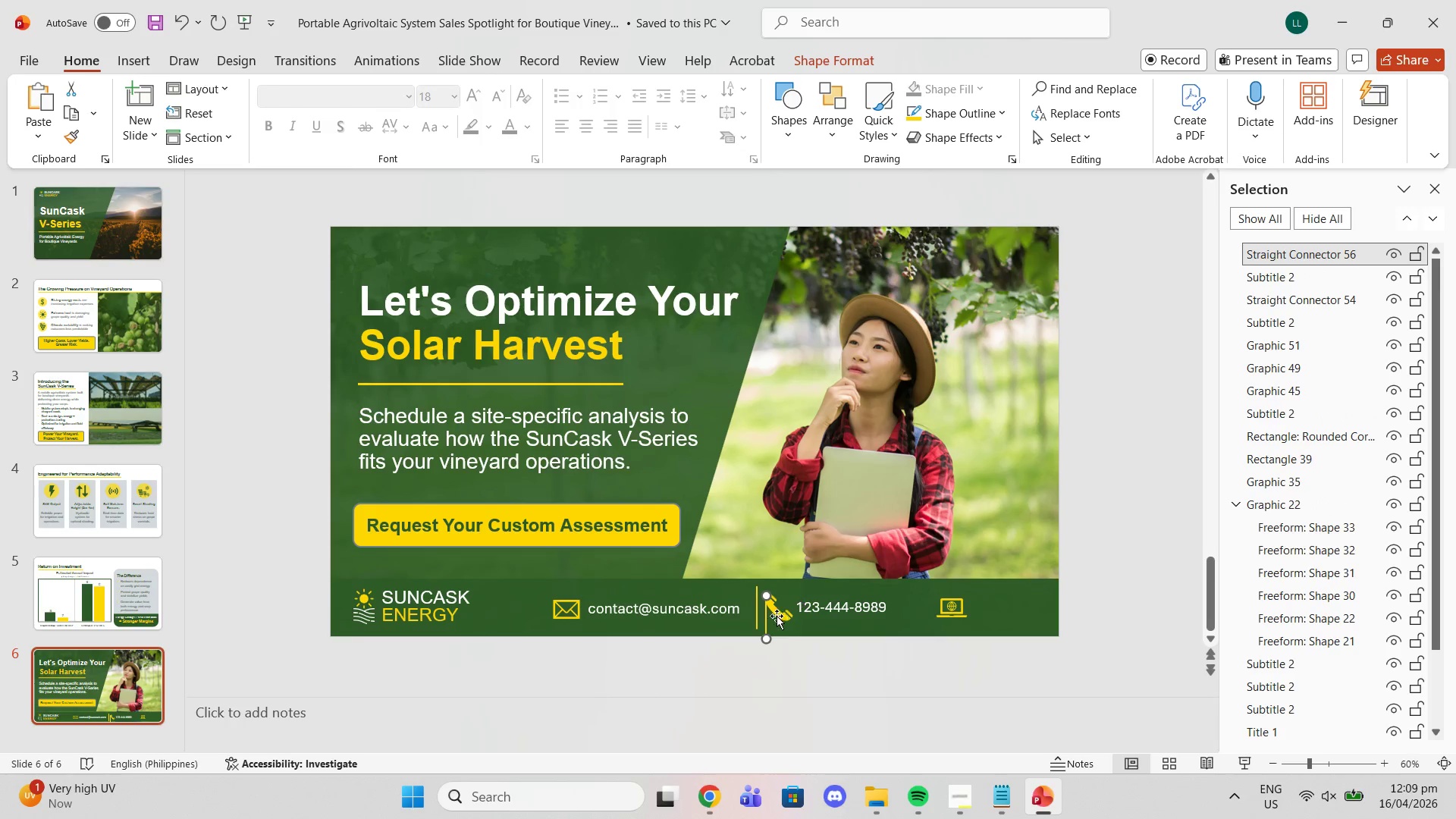 
left_click_drag(start_coordinate=[766, 617], to_coordinate=[901, 607])
 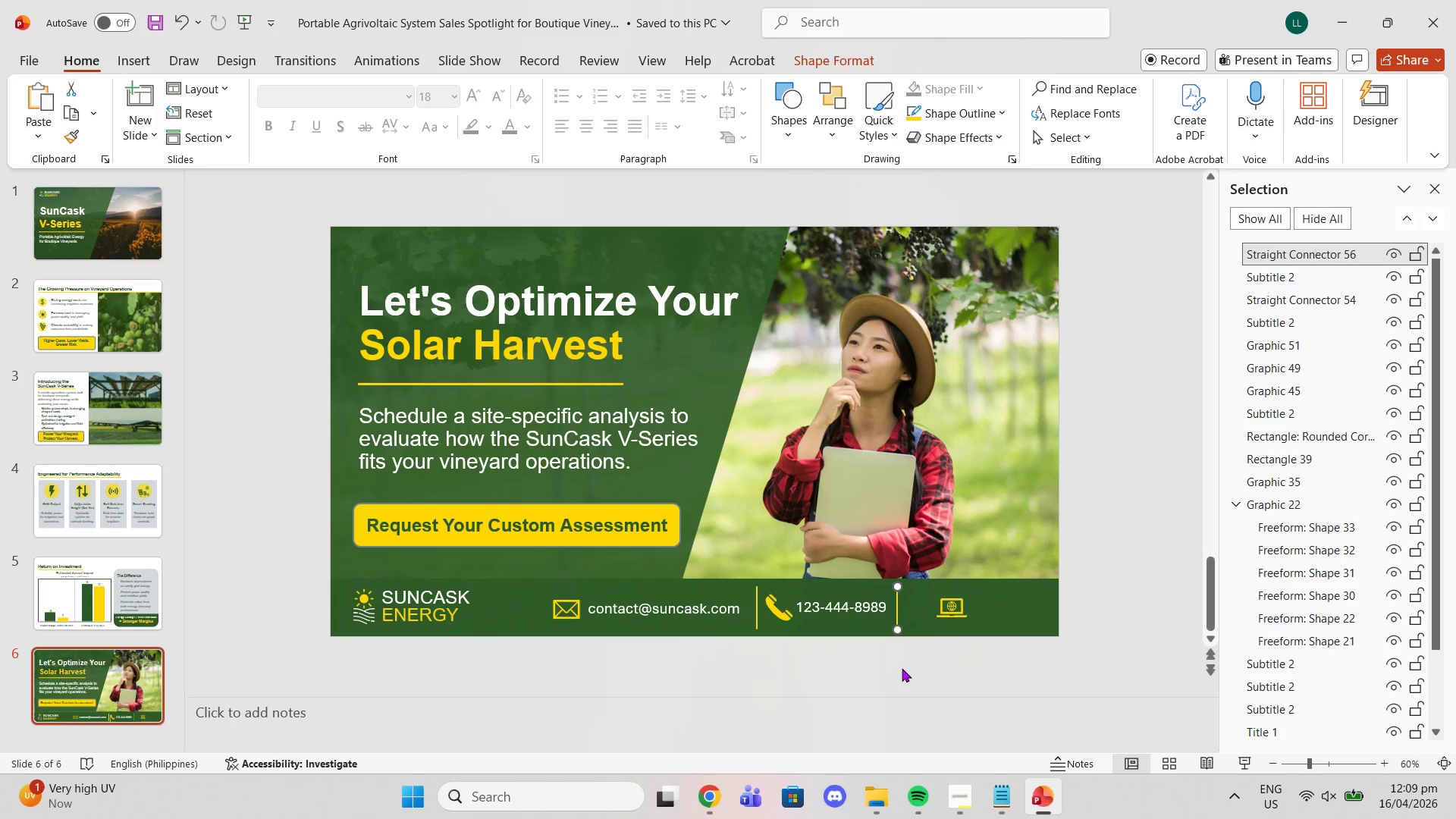 
left_click([902, 668])
 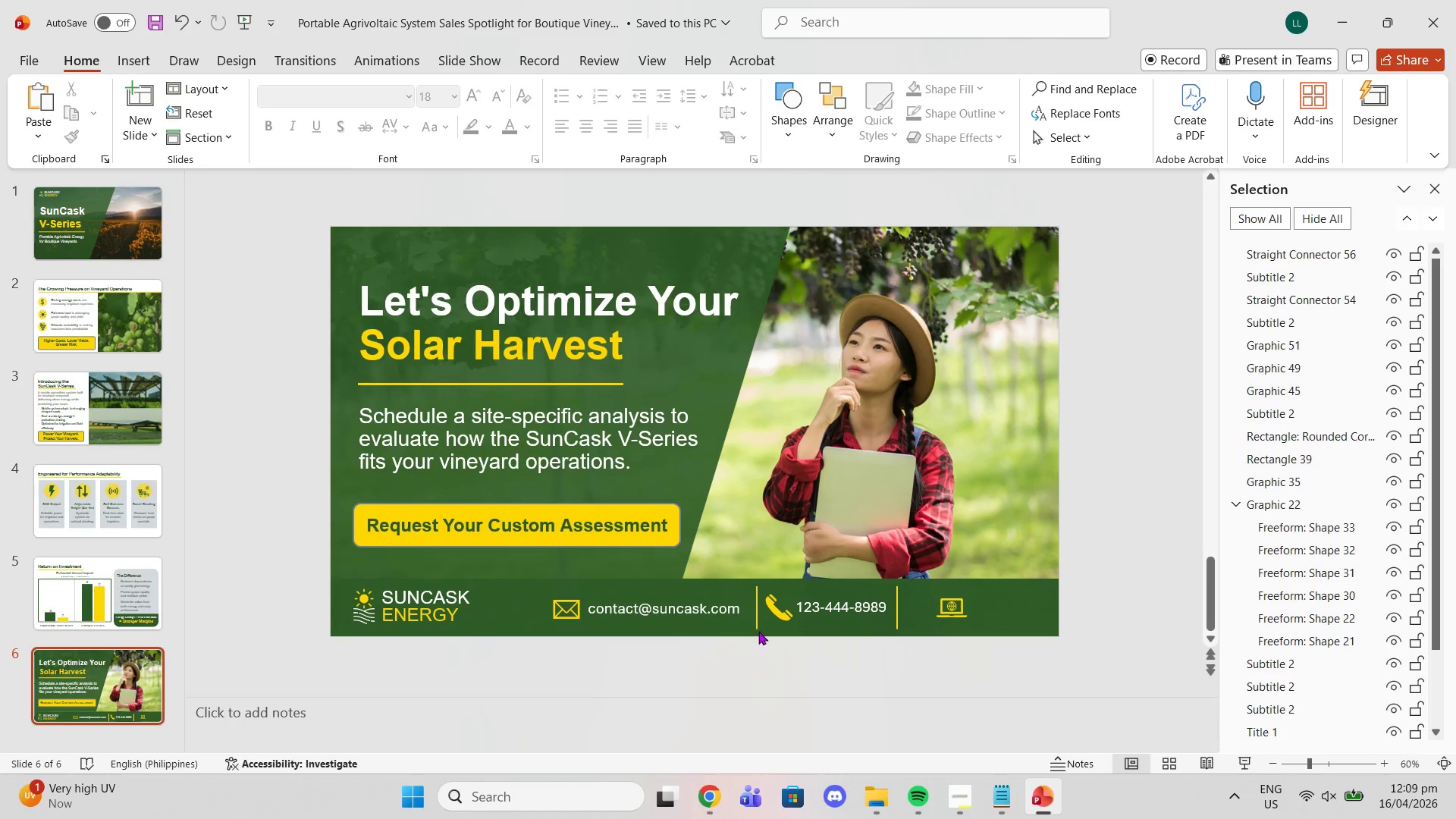 
left_click_drag(start_coordinate=[758, 623], to_coordinate=[745, 623])
 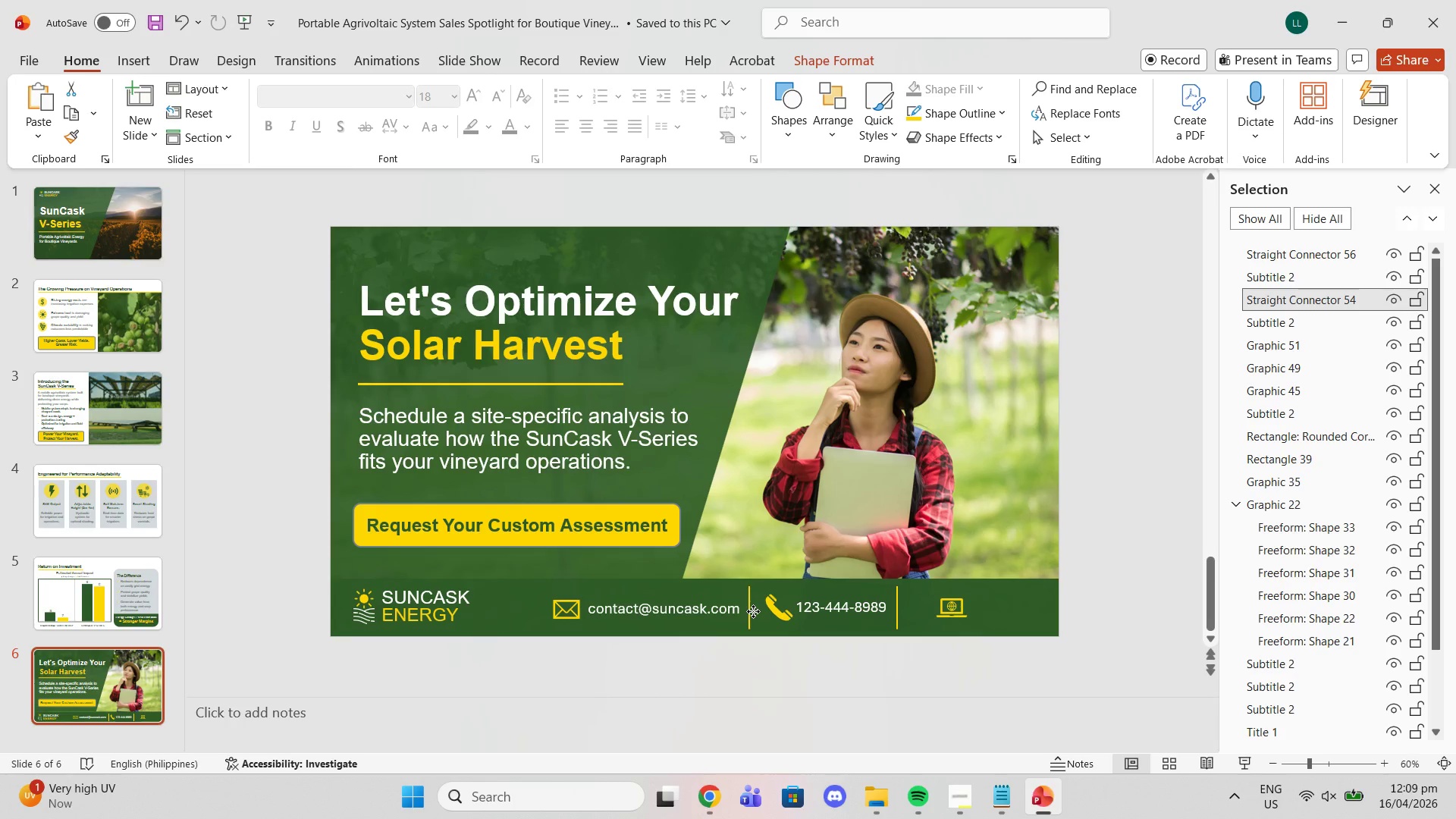 
wait(5.34)
 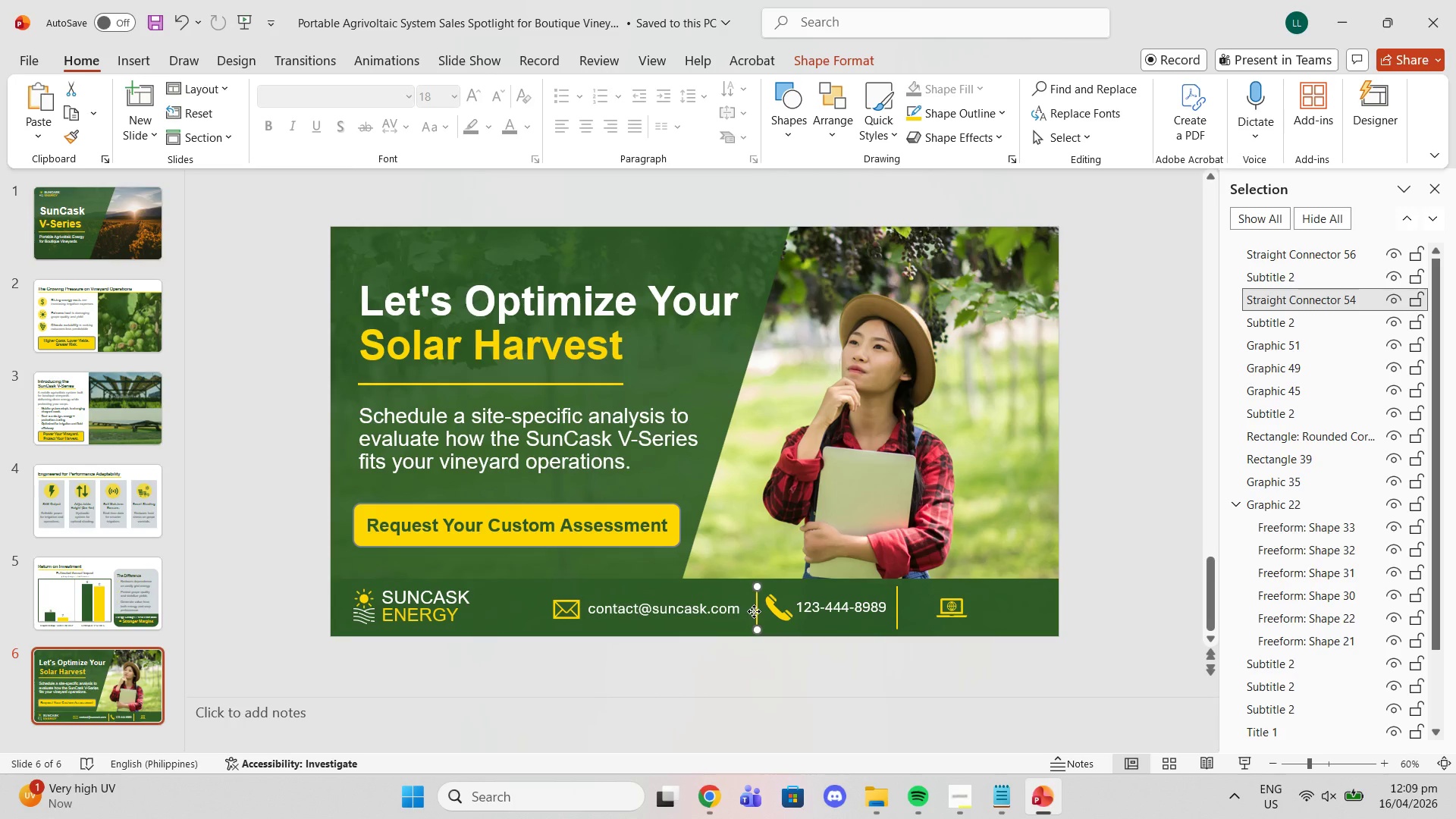 
left_click([795, 667])
 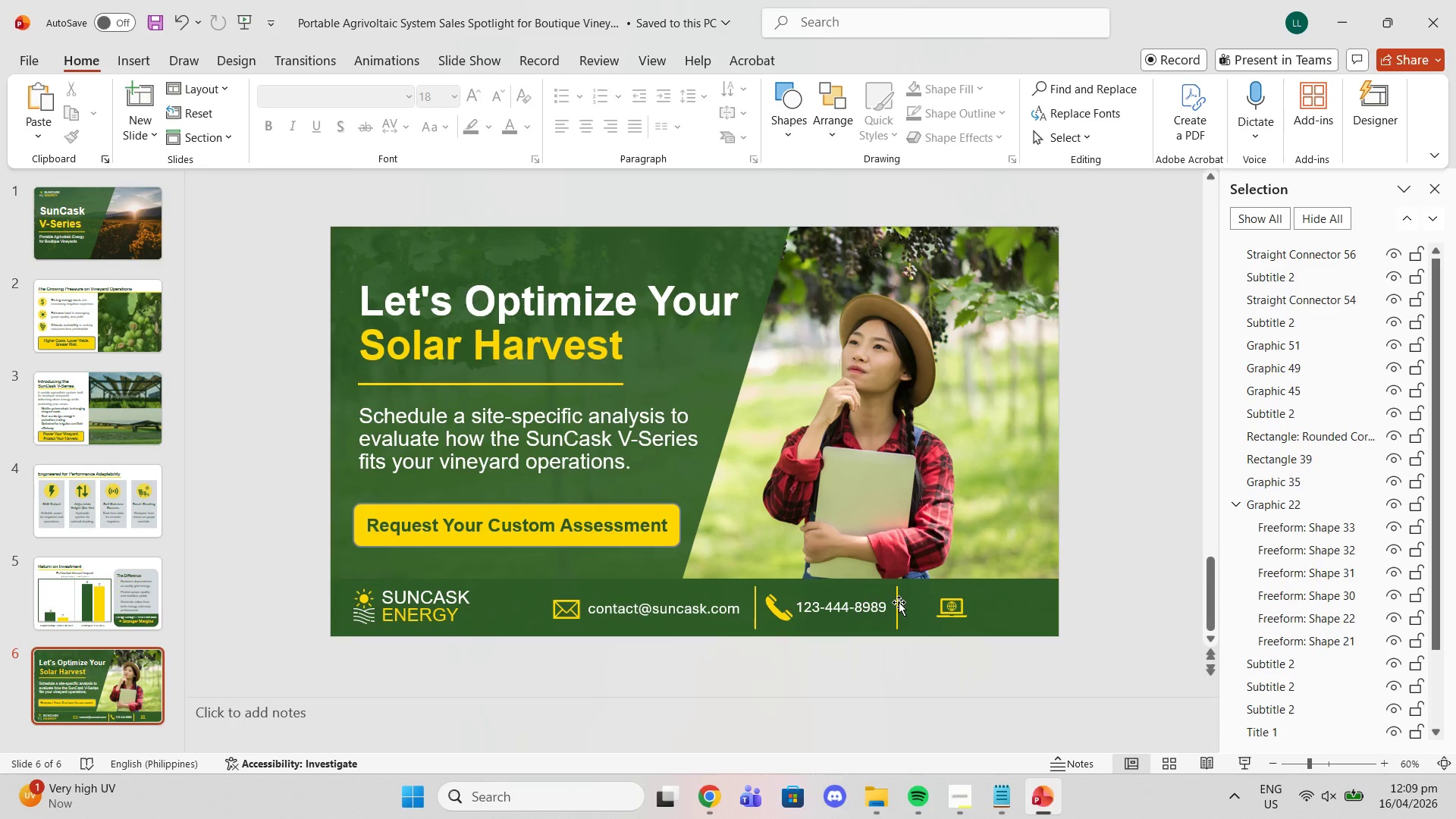 
left_click_drag(start_coordinate=[894, 602], to_coordinate=[899, 602])
 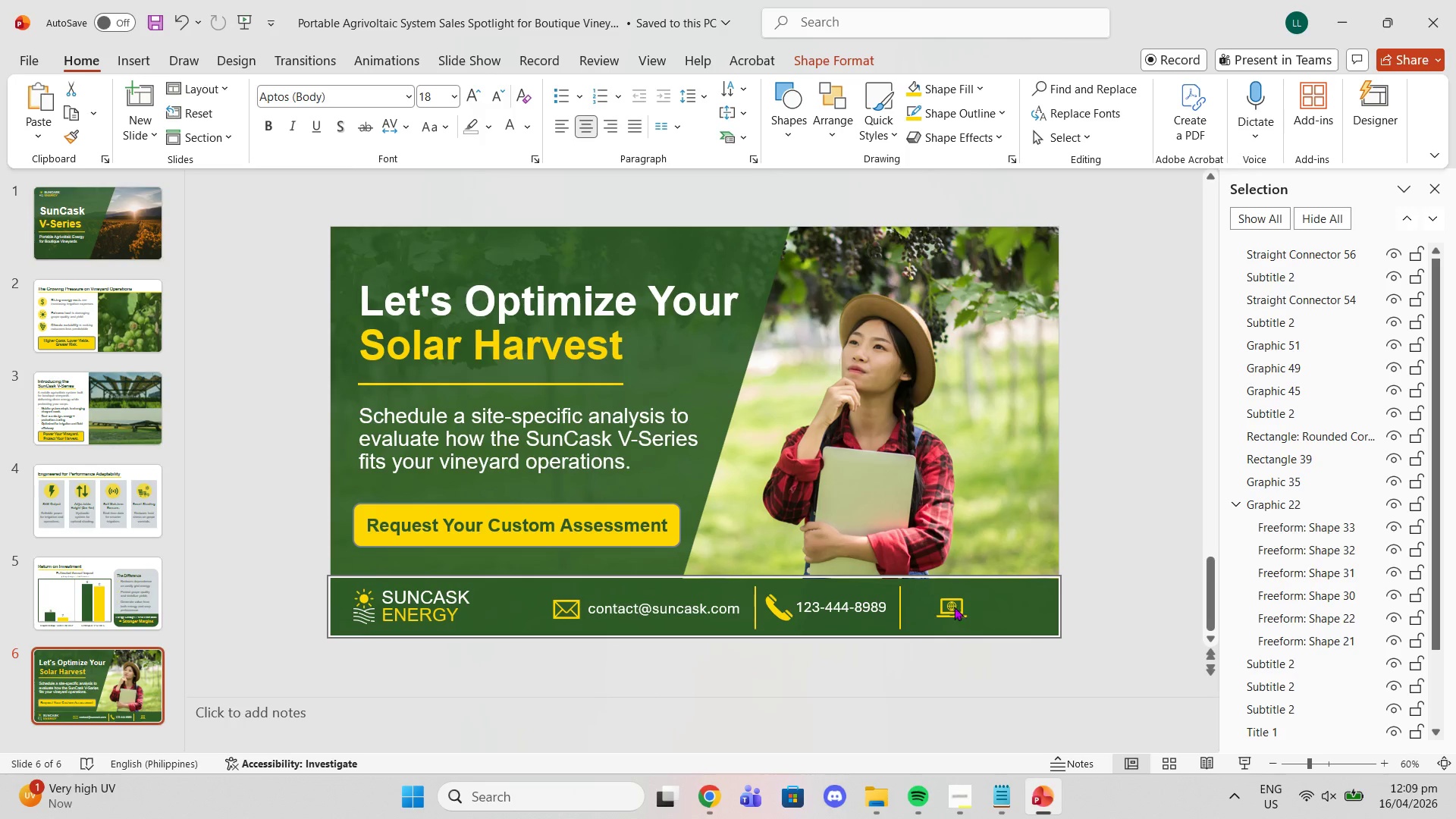 
double_click([949, 604])
 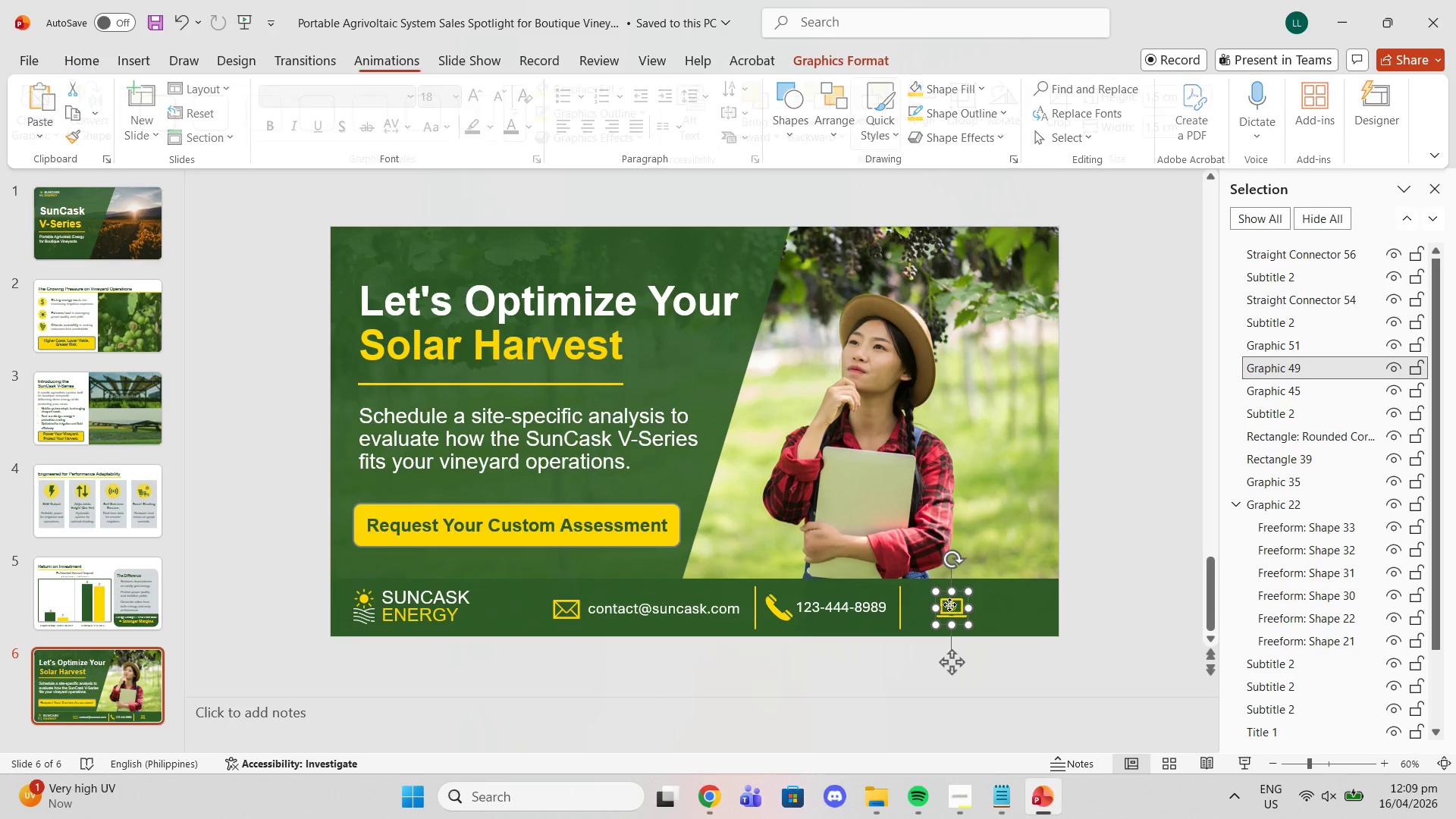 
left_click_drag(start_coordinate=[949, 604], to_coordinate=[921, 604])
 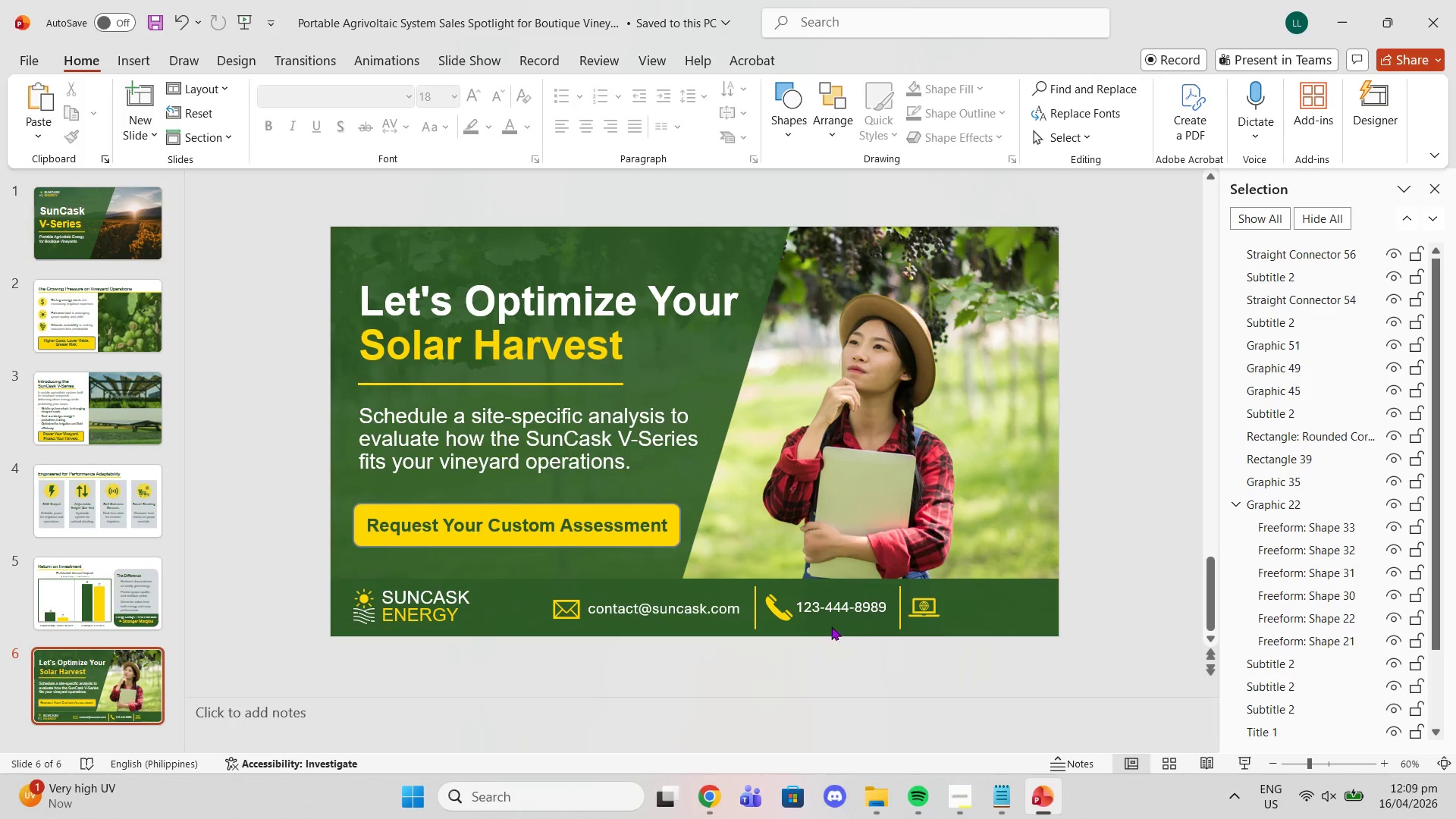 
left_click([832, 601])
 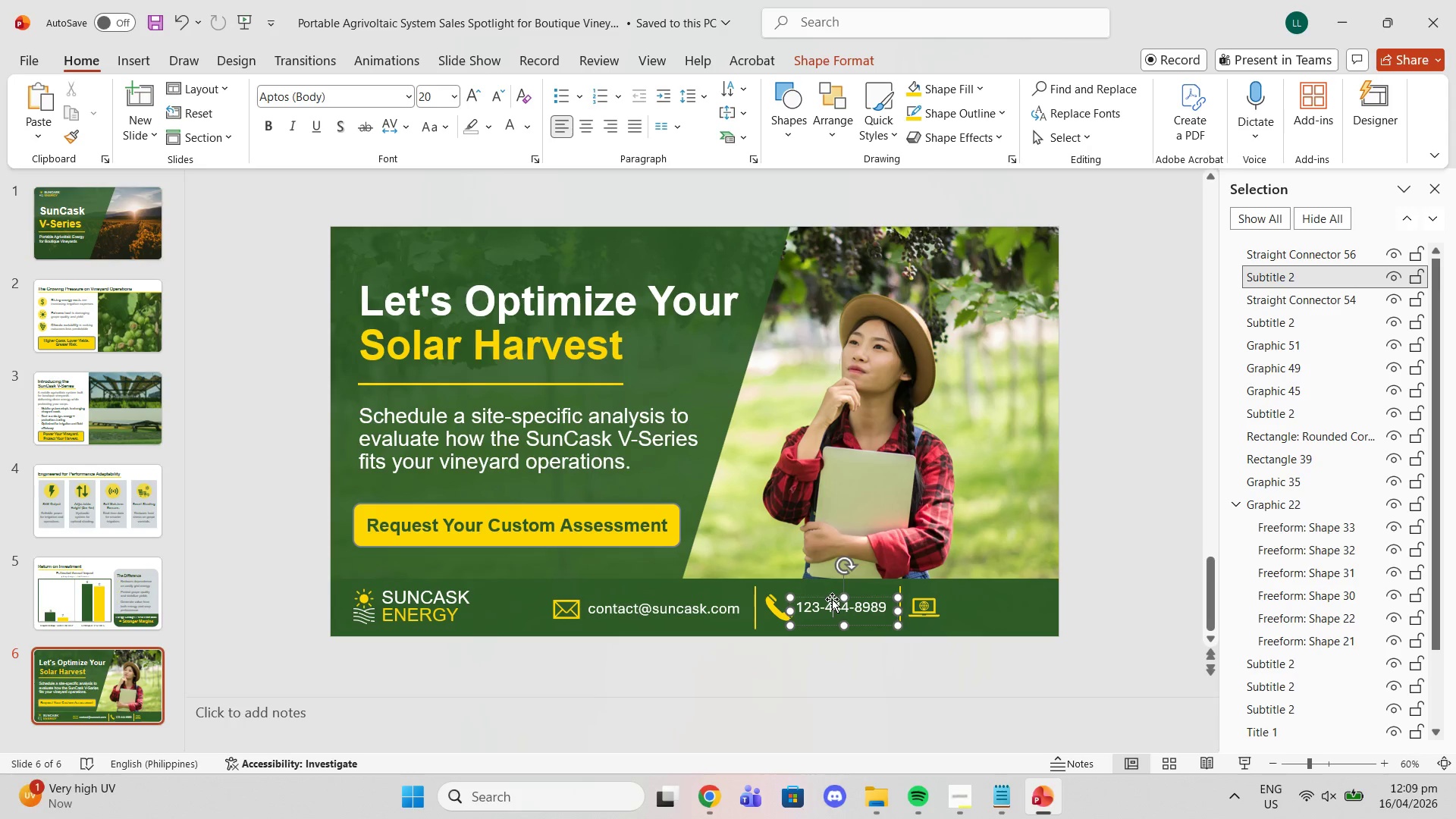 
left_click([832, 599])
 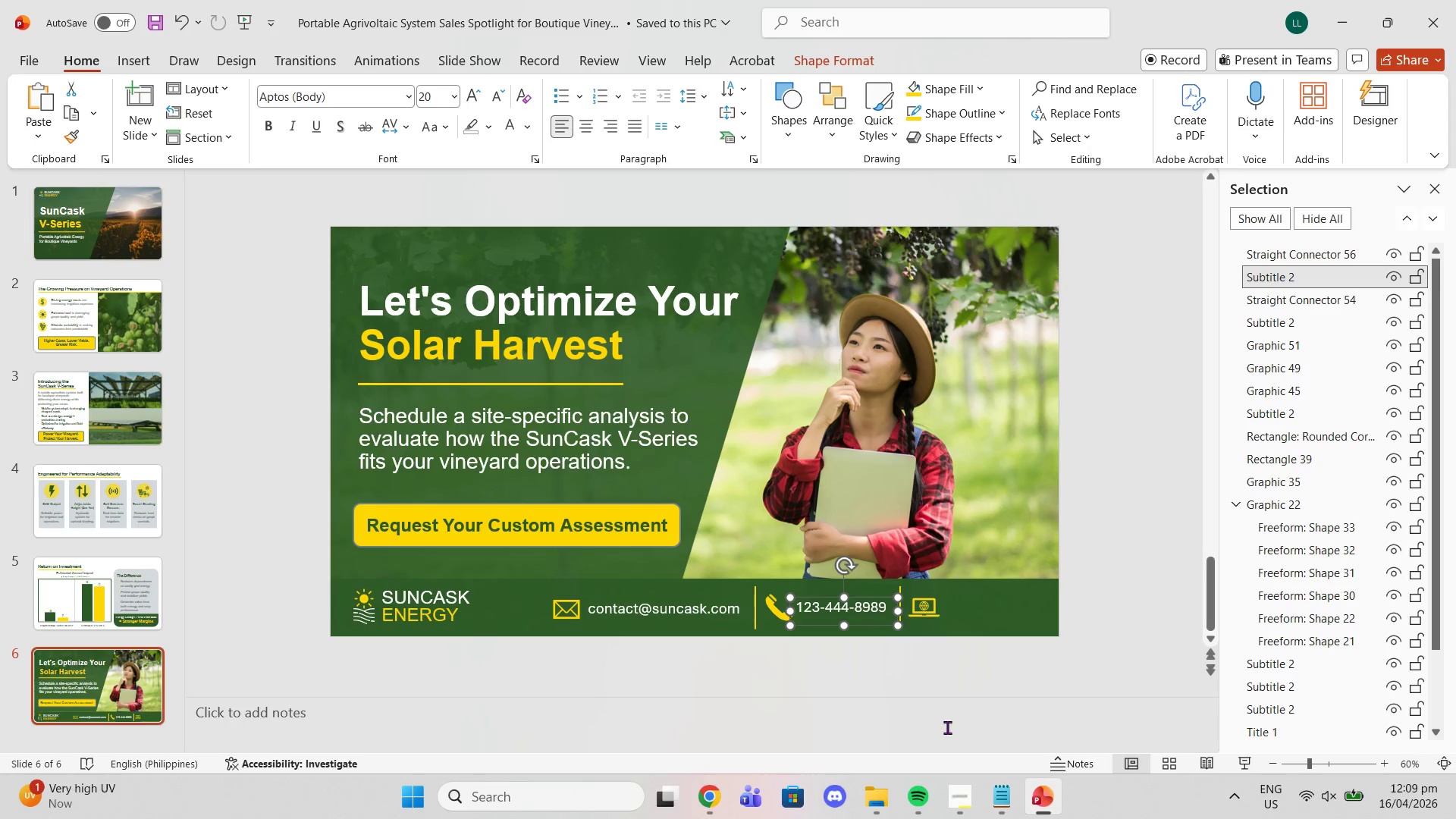 
key(Control+C)
 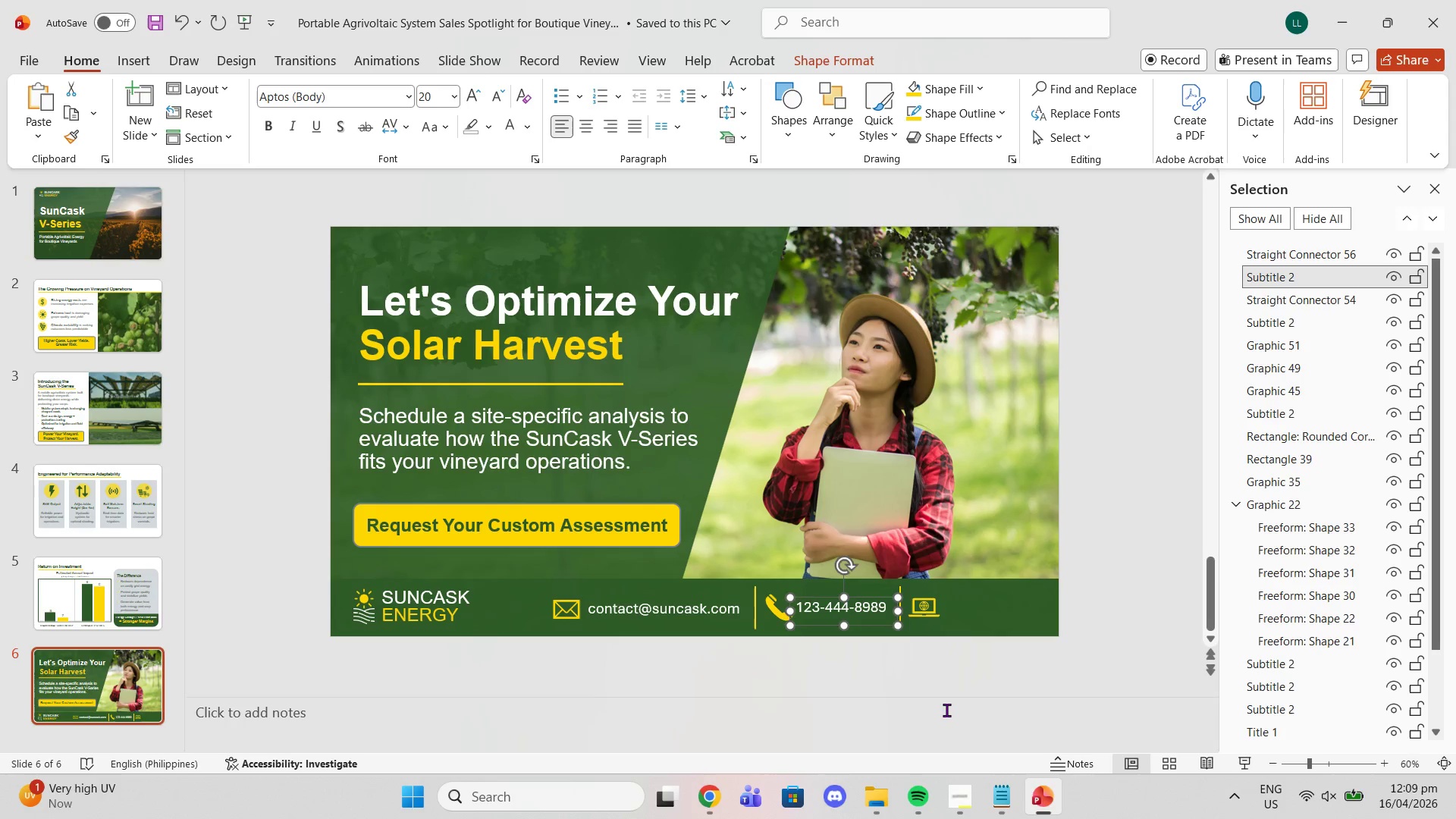 
key(Control+ControlLeft)
 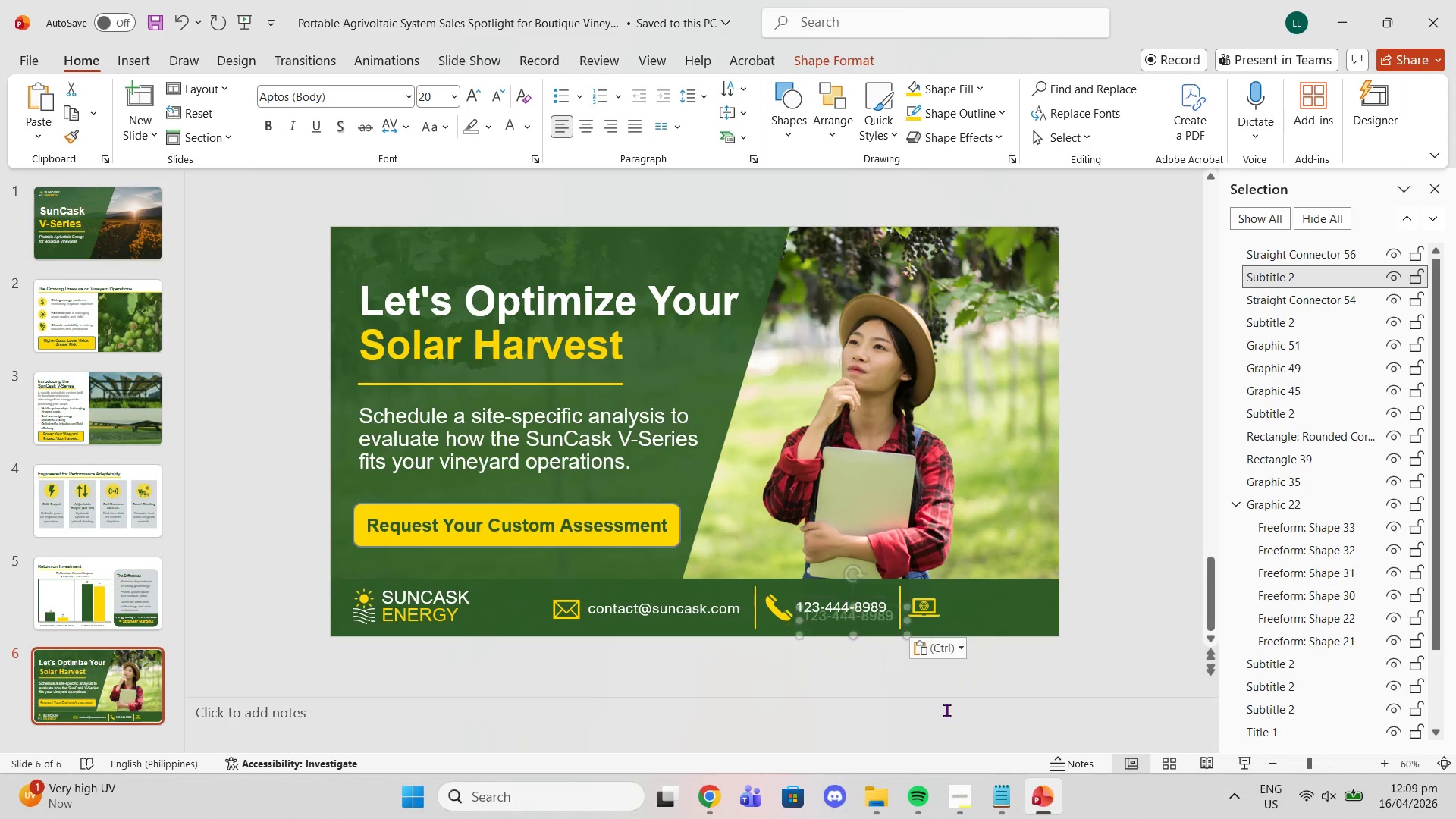 
key(Control+V)
 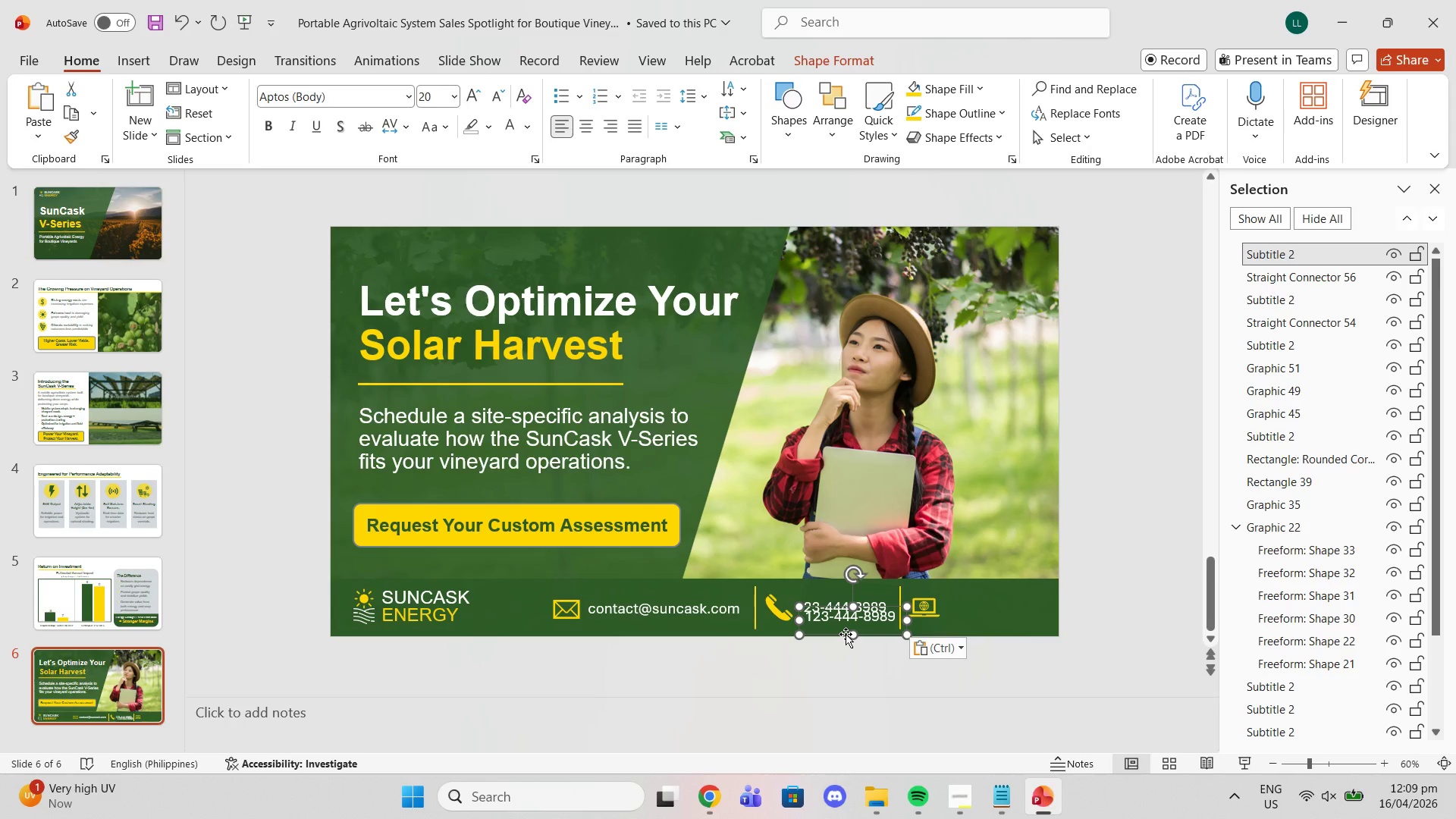 
left_click_drag(start_coordinate=[846, 634], to_coordinate=[984, 624])
 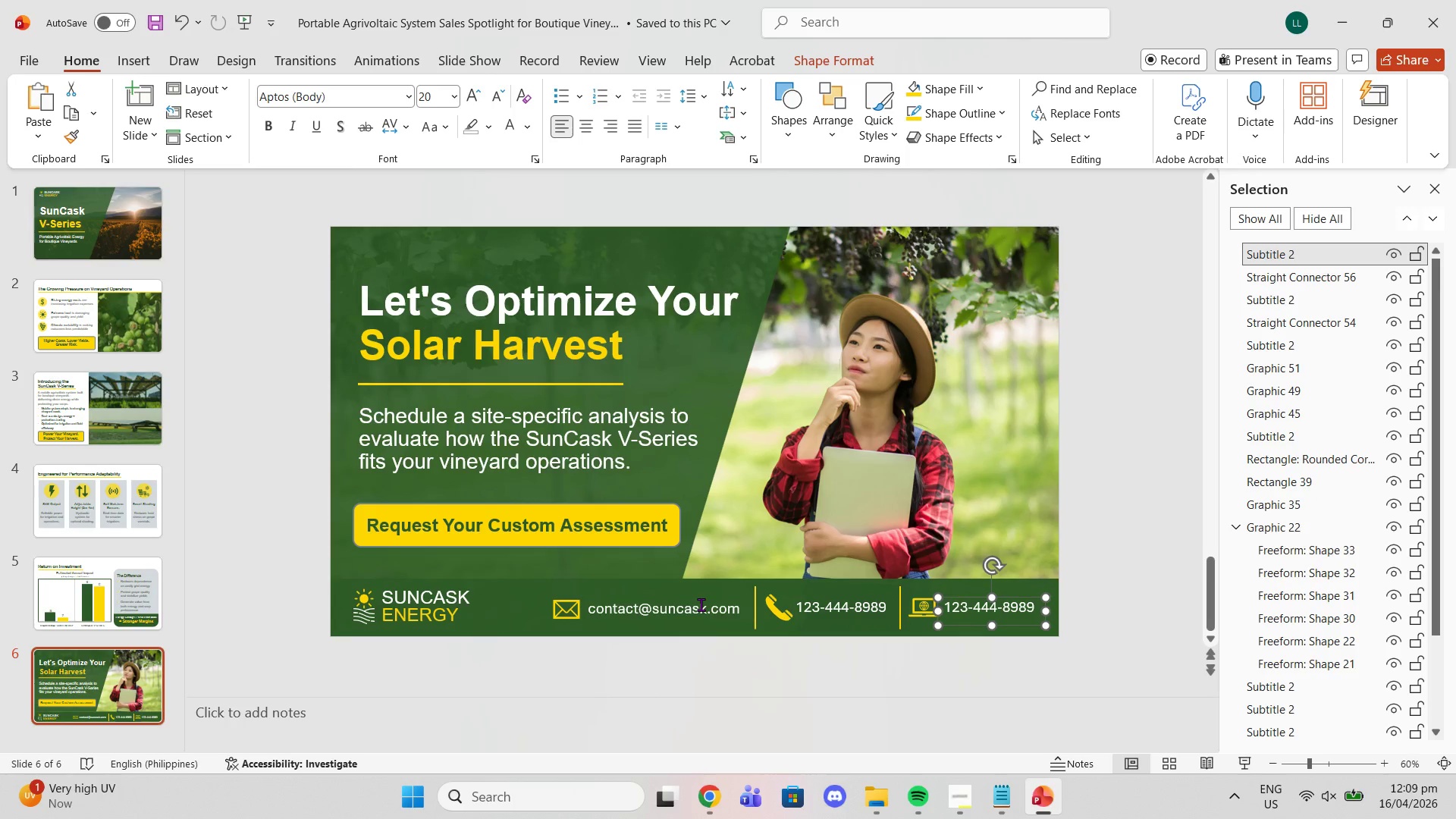 
left_click([701, 604])
 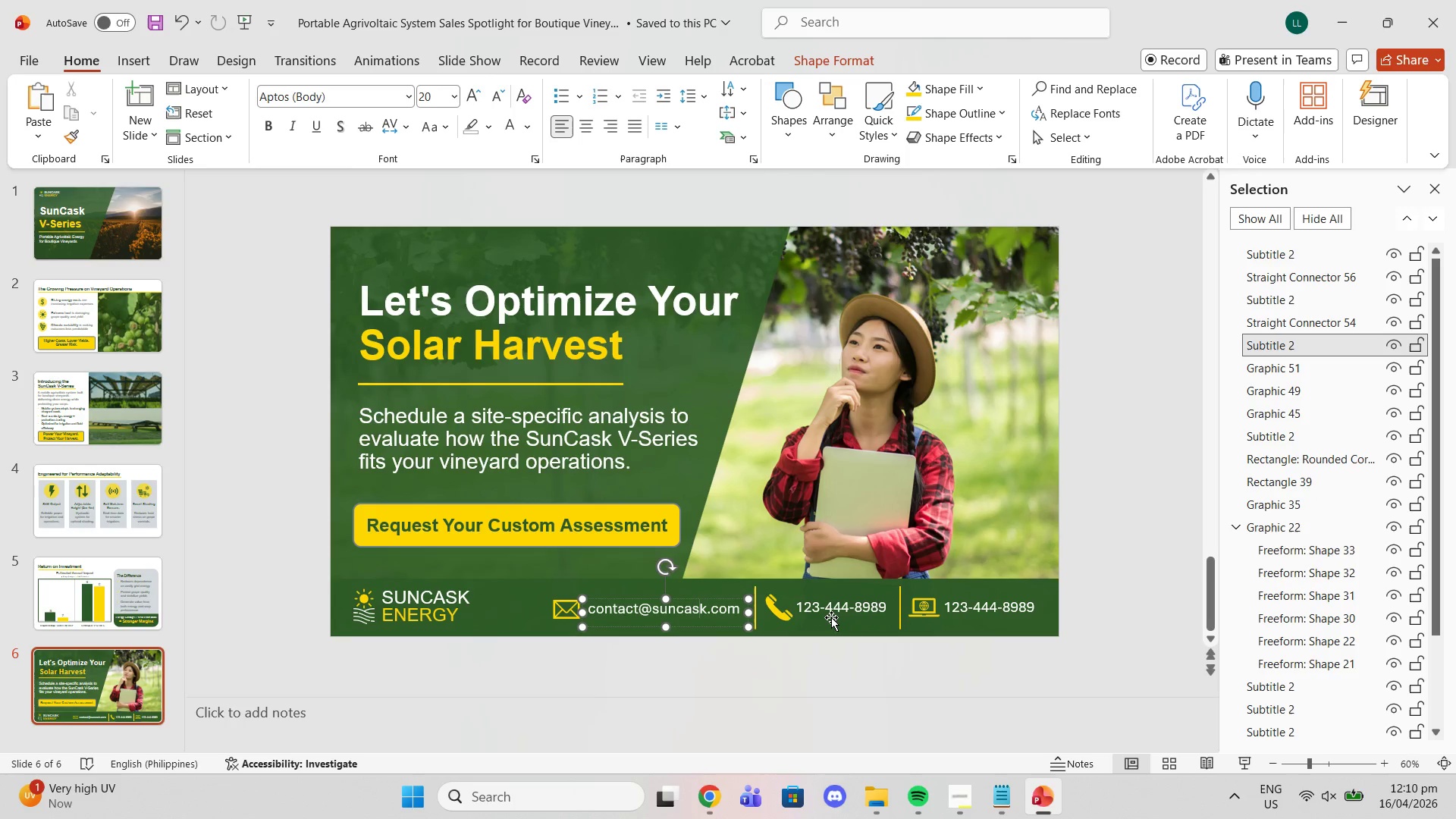 
left_click([824, 614])
 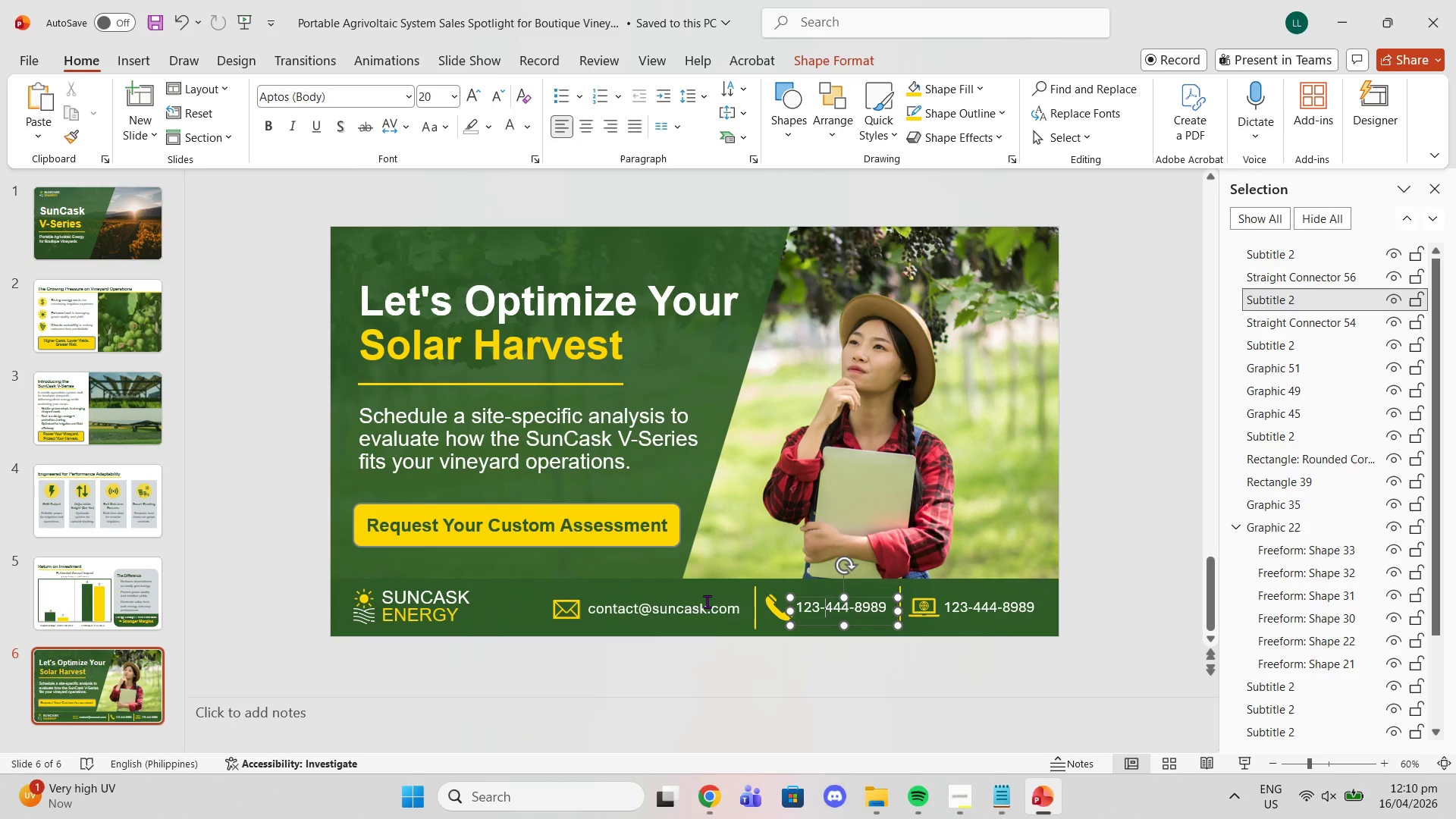 
left_click([704, 604])
 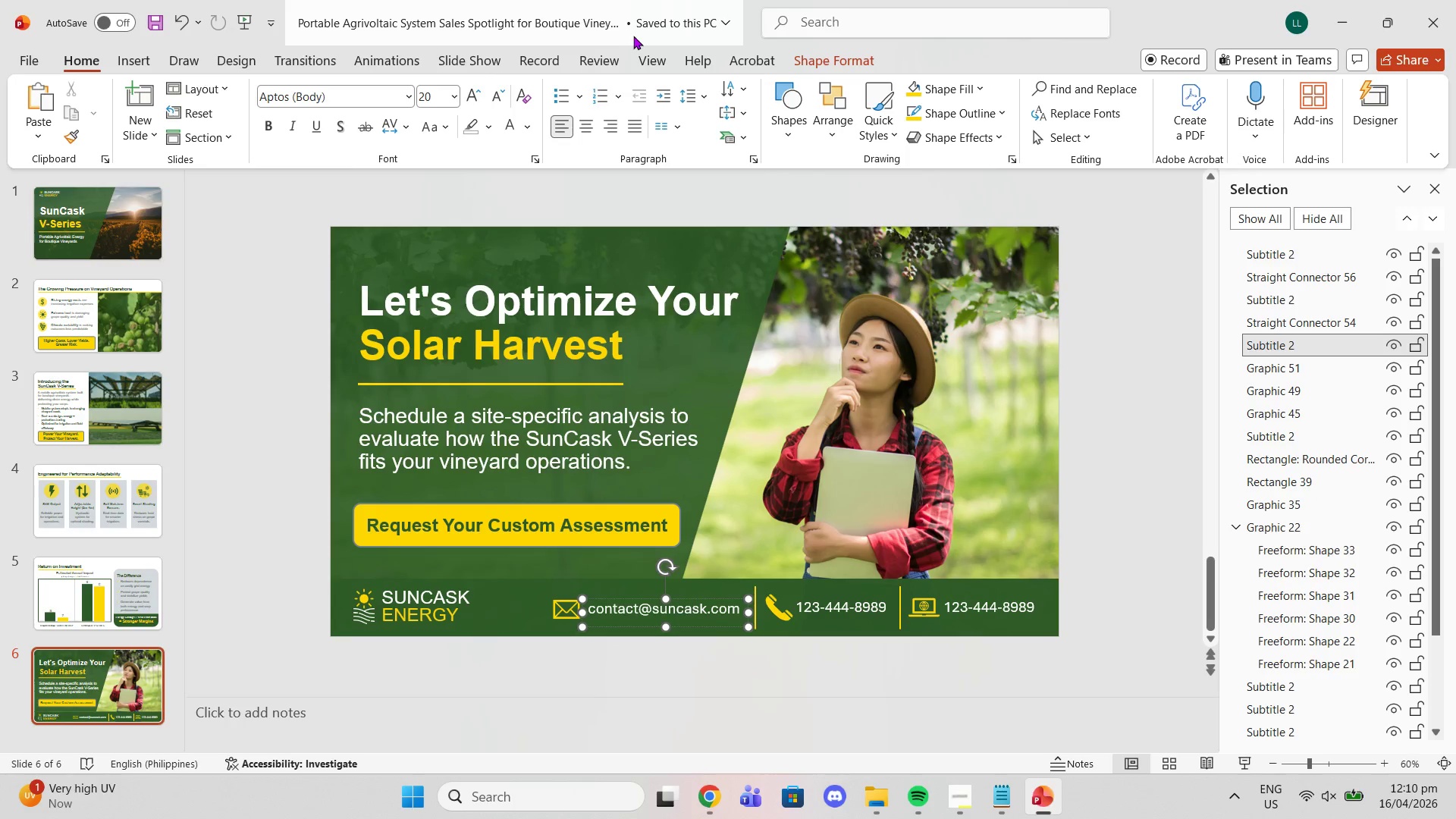 
left_click([638, 52])
 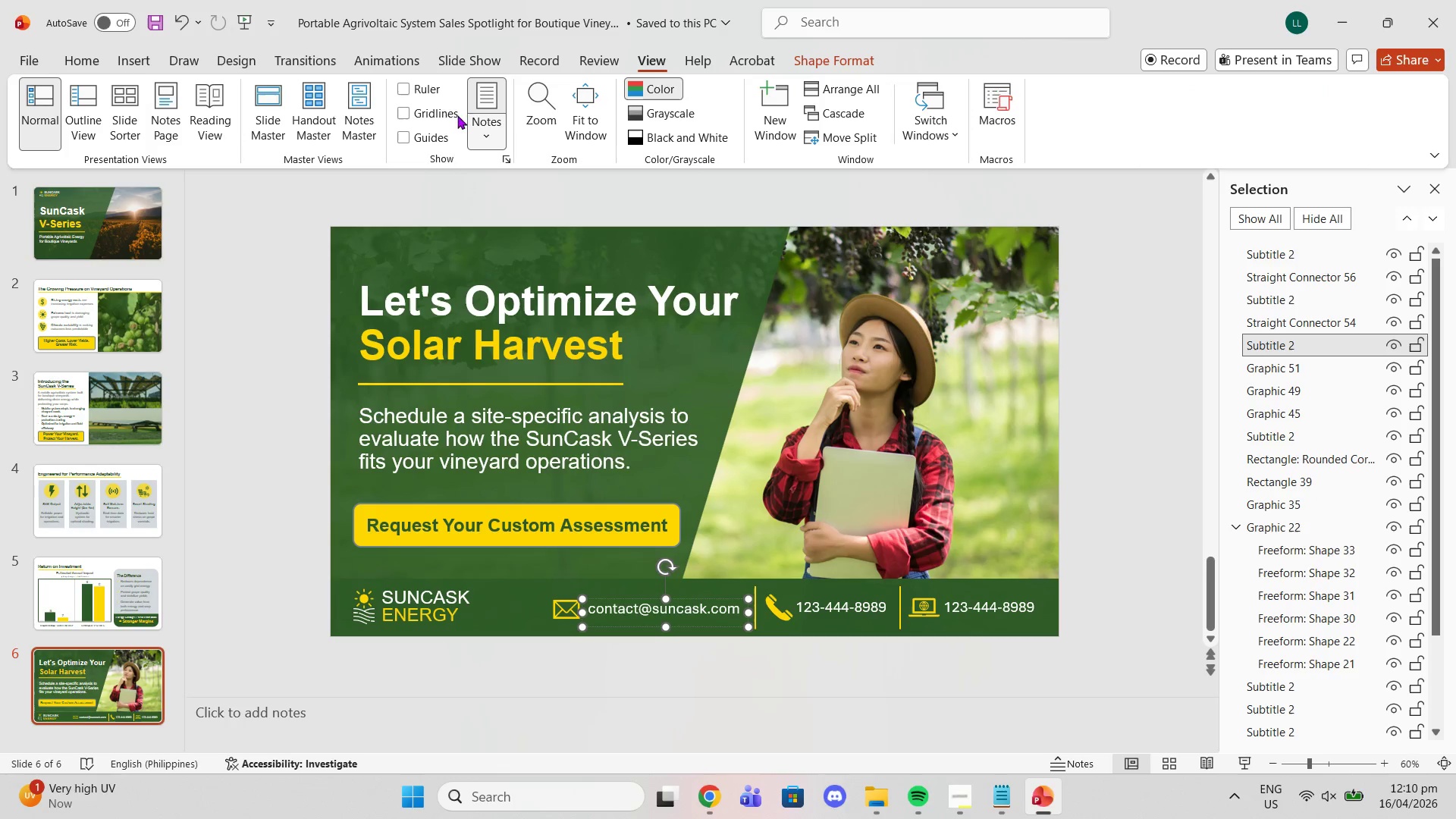 
left_click([428, 107])
 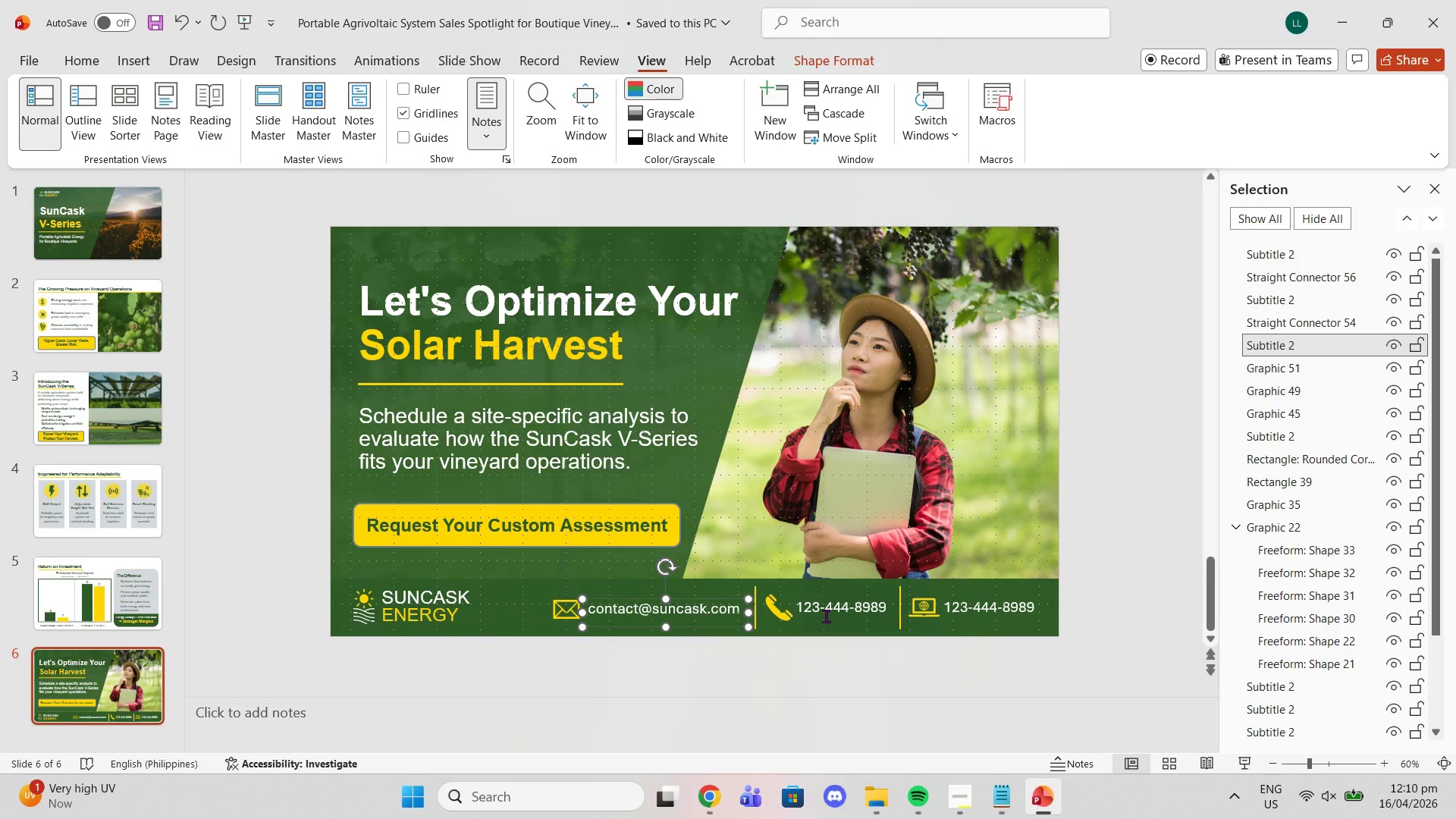 
left_click([826, 613])
 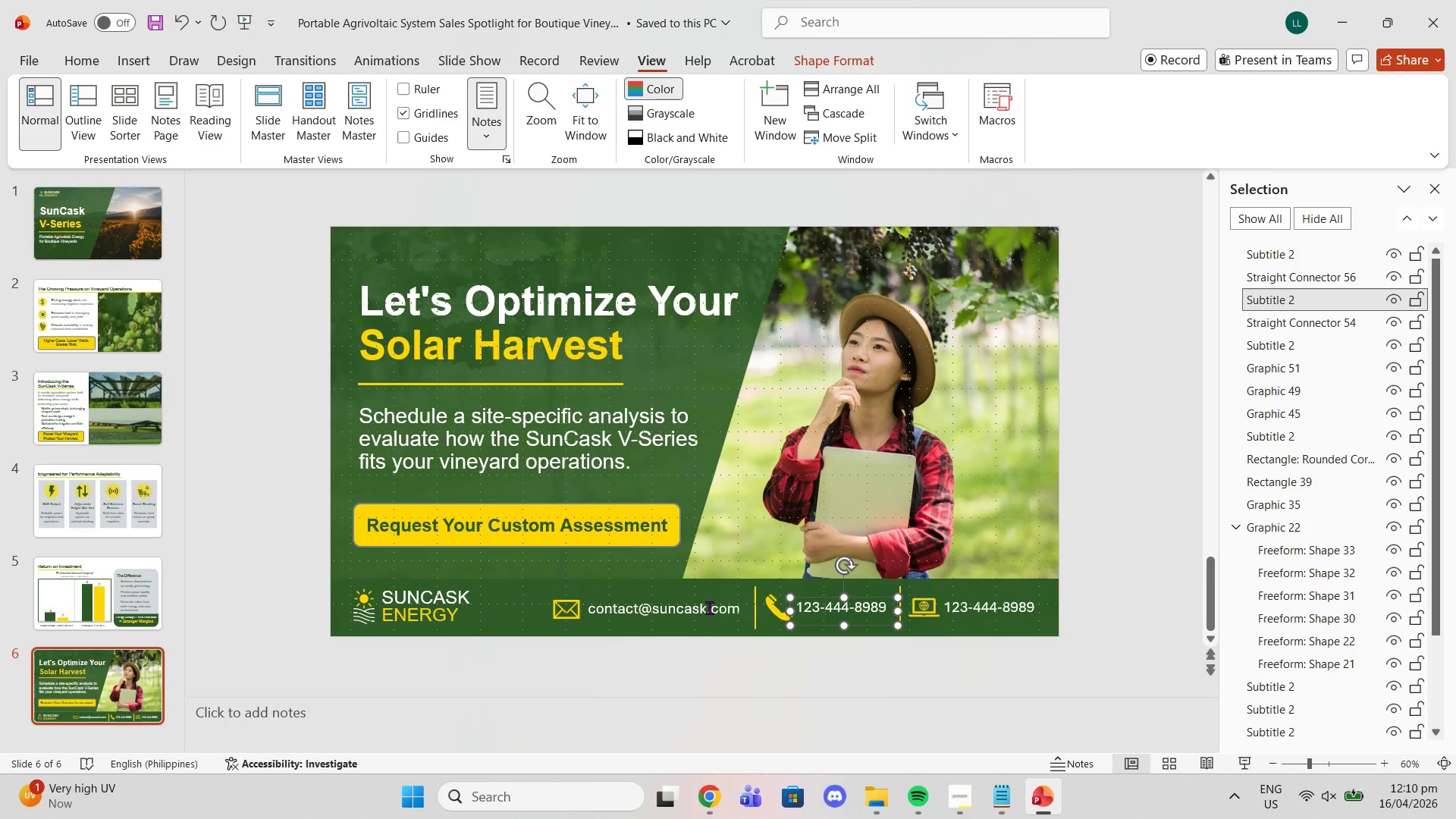 
left_click([706, 612])
 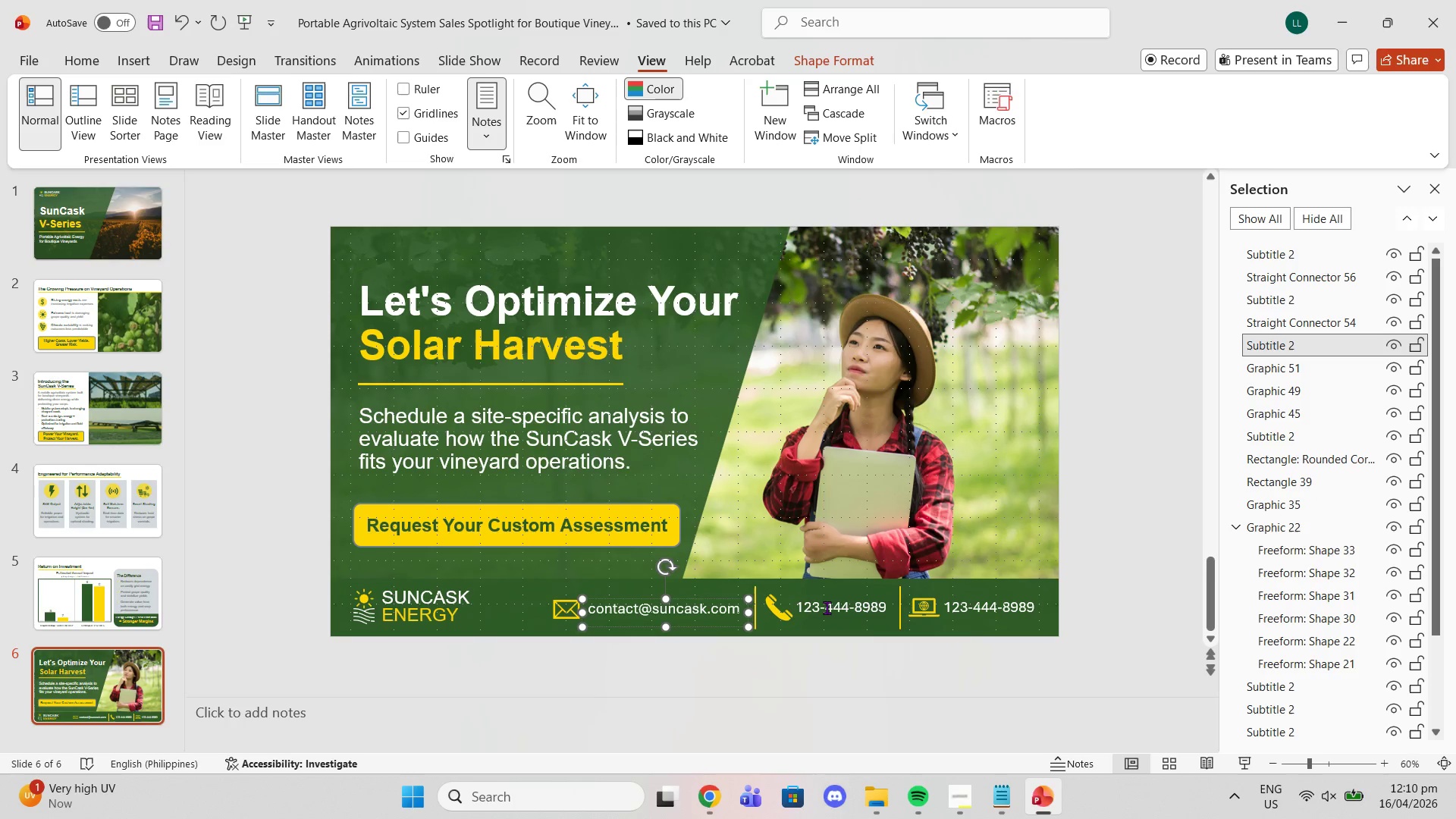 
left_click([824, 605])
 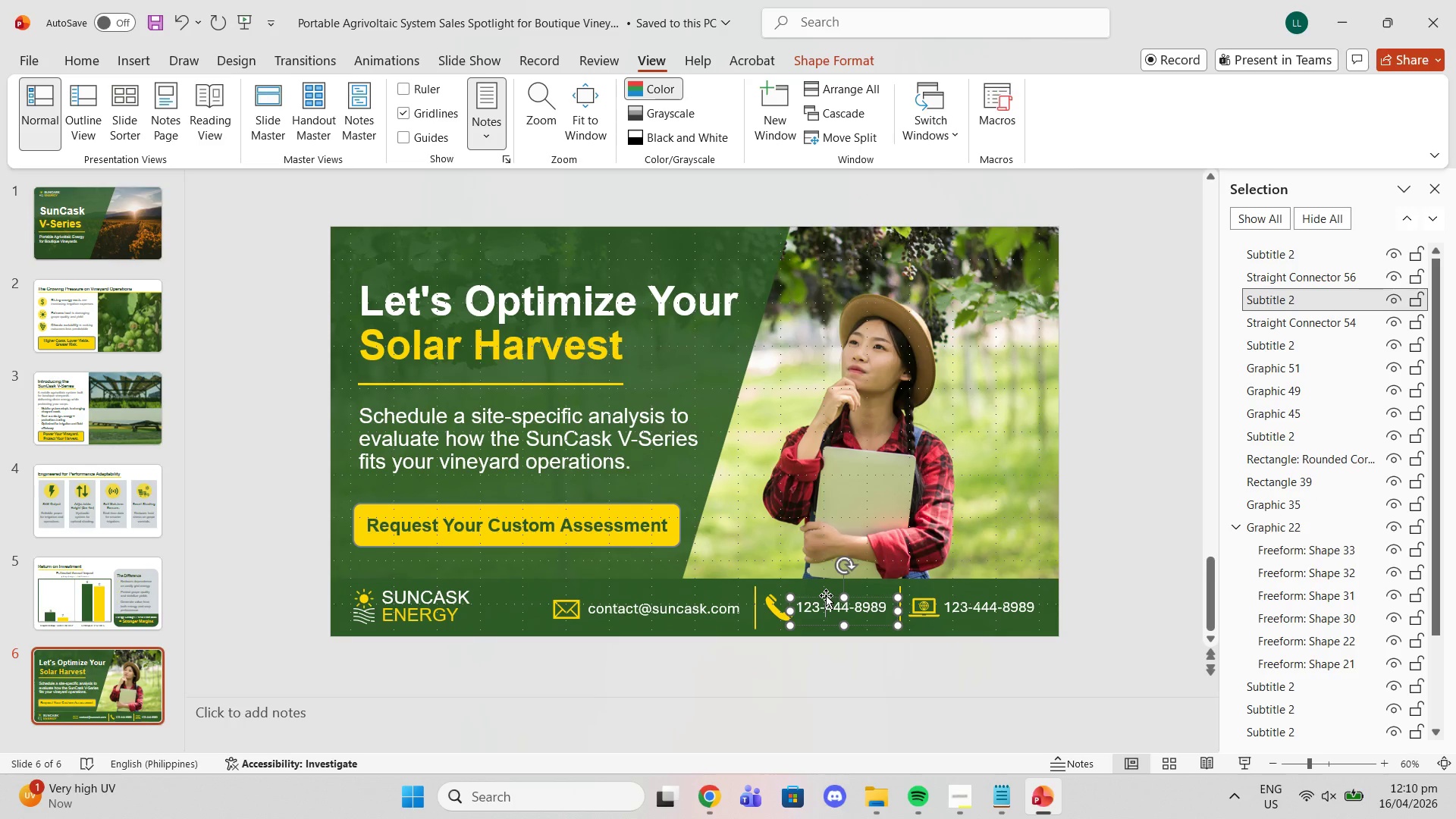 
left_click_drag(start_coordinate=[826, 595], to_coordinate=[825, 599])
 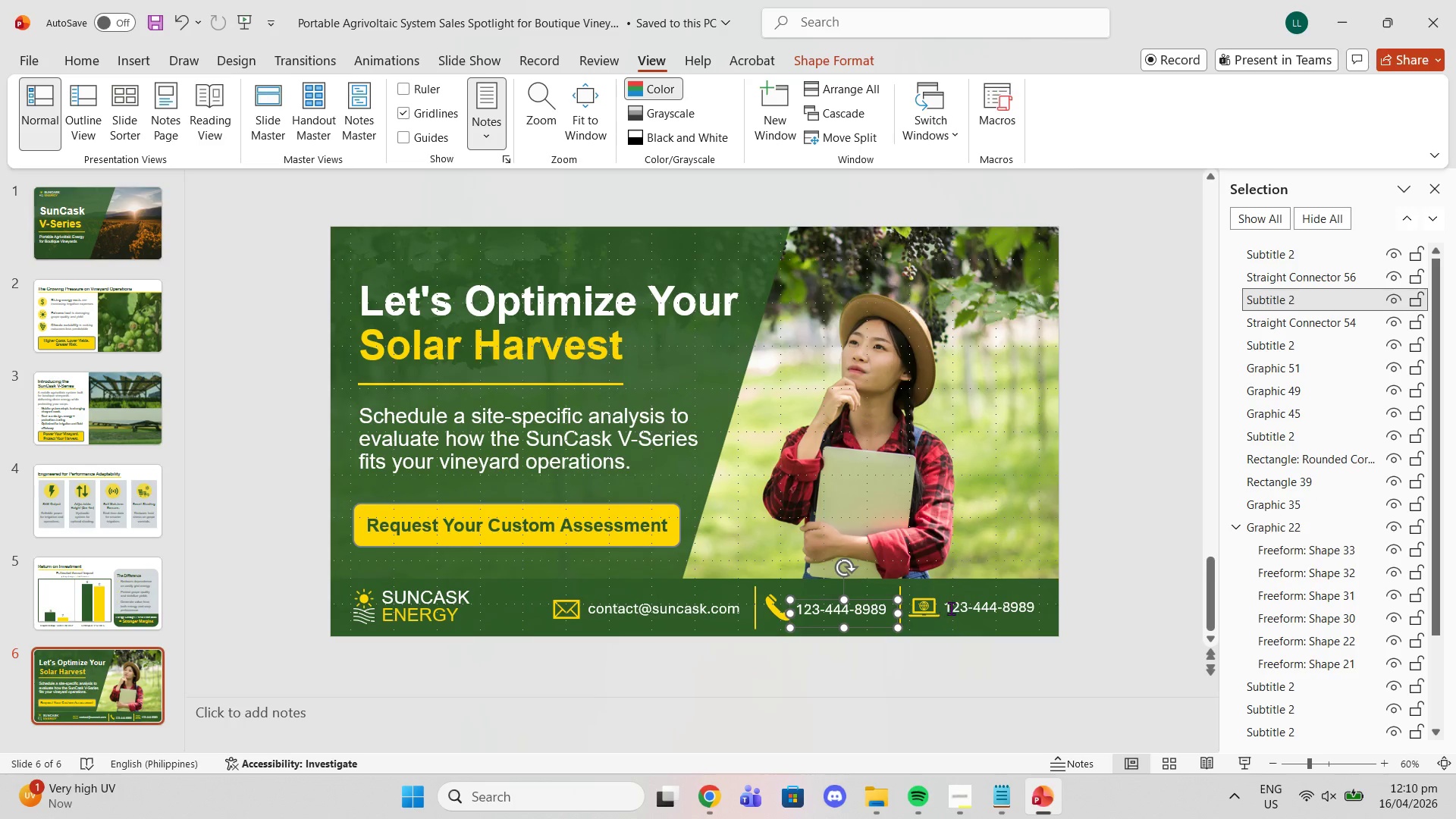 
left_click([953, 602])
 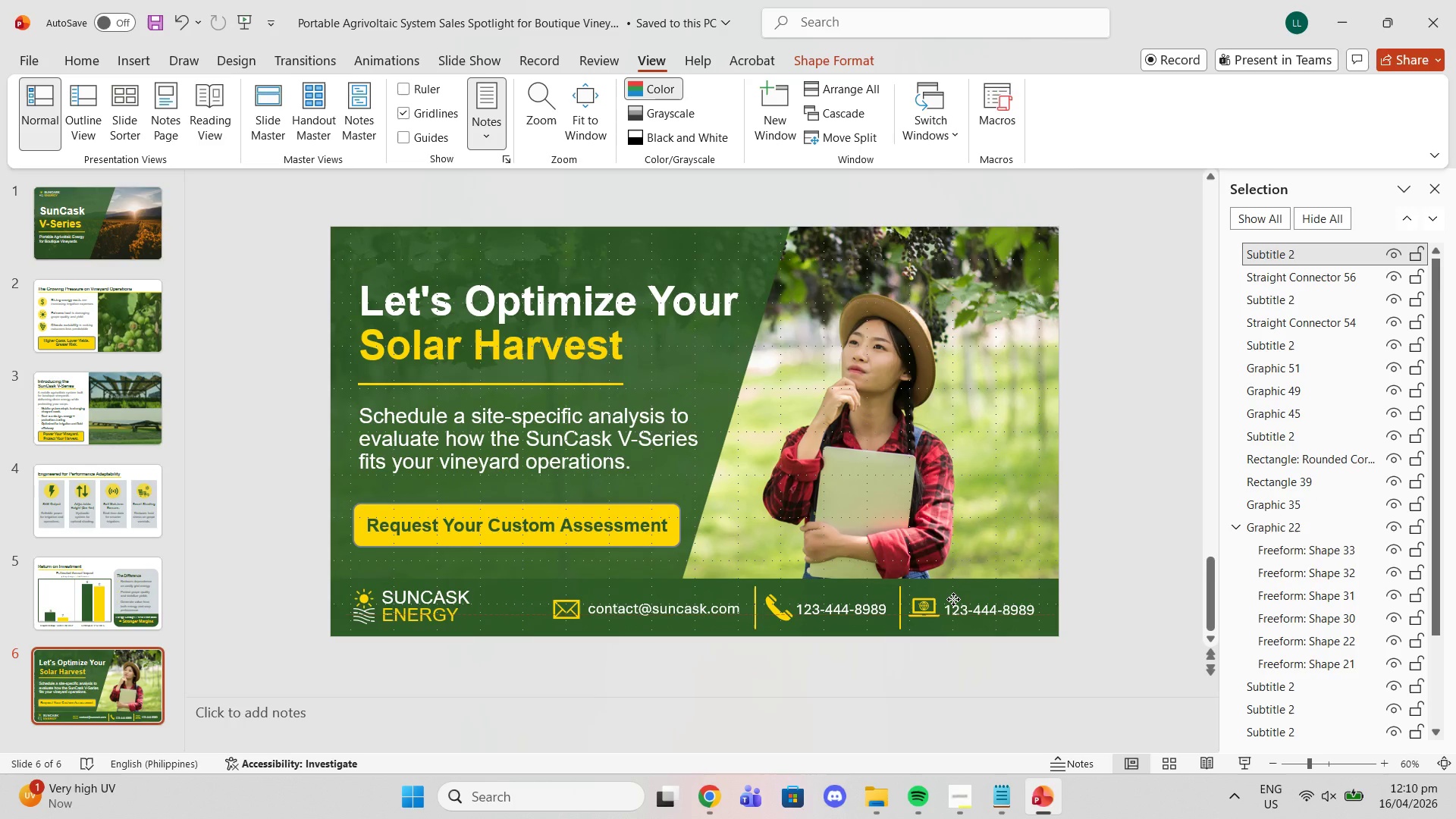 
wait(19.8)
 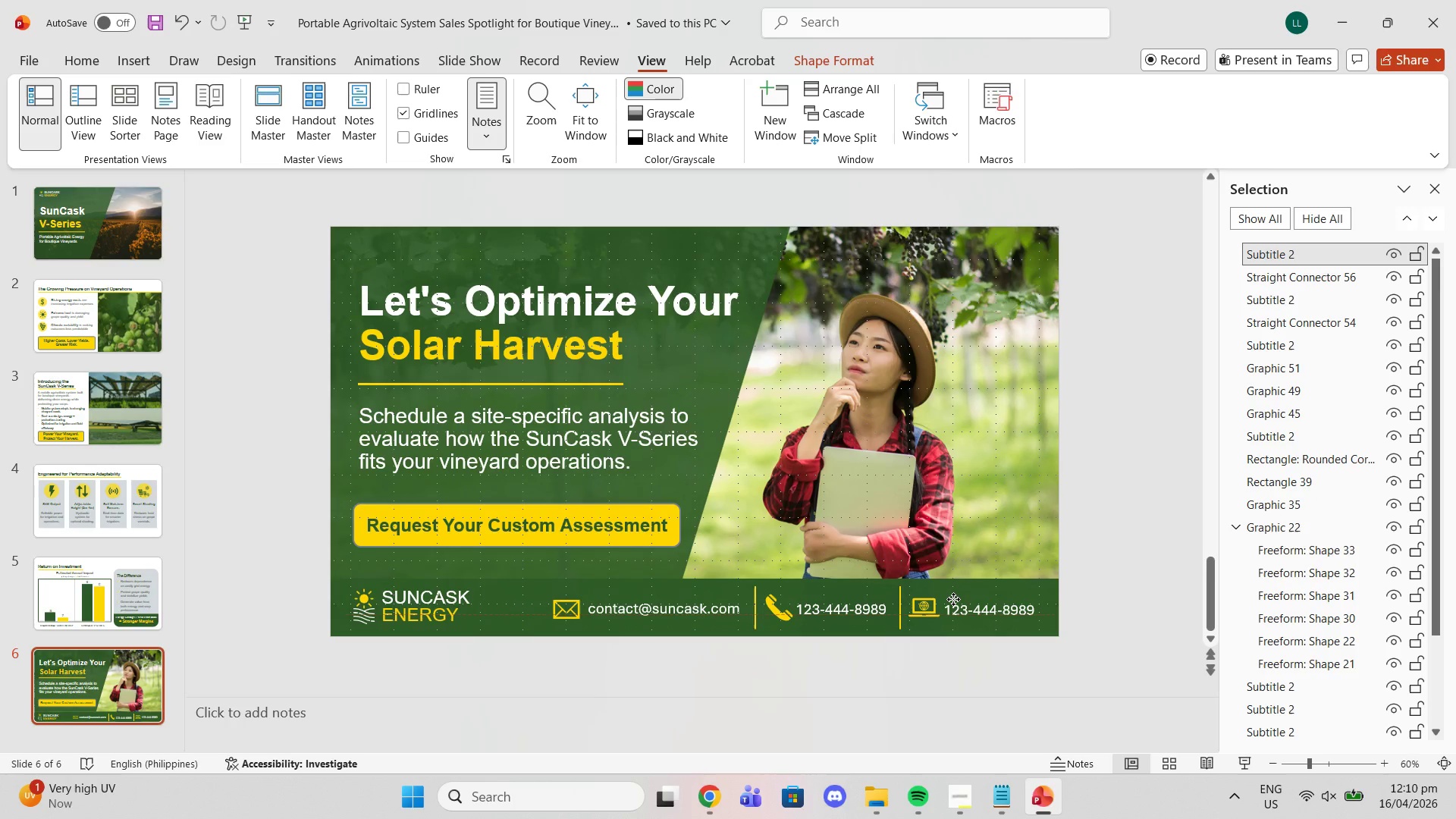 
left_click([1117, 526])
 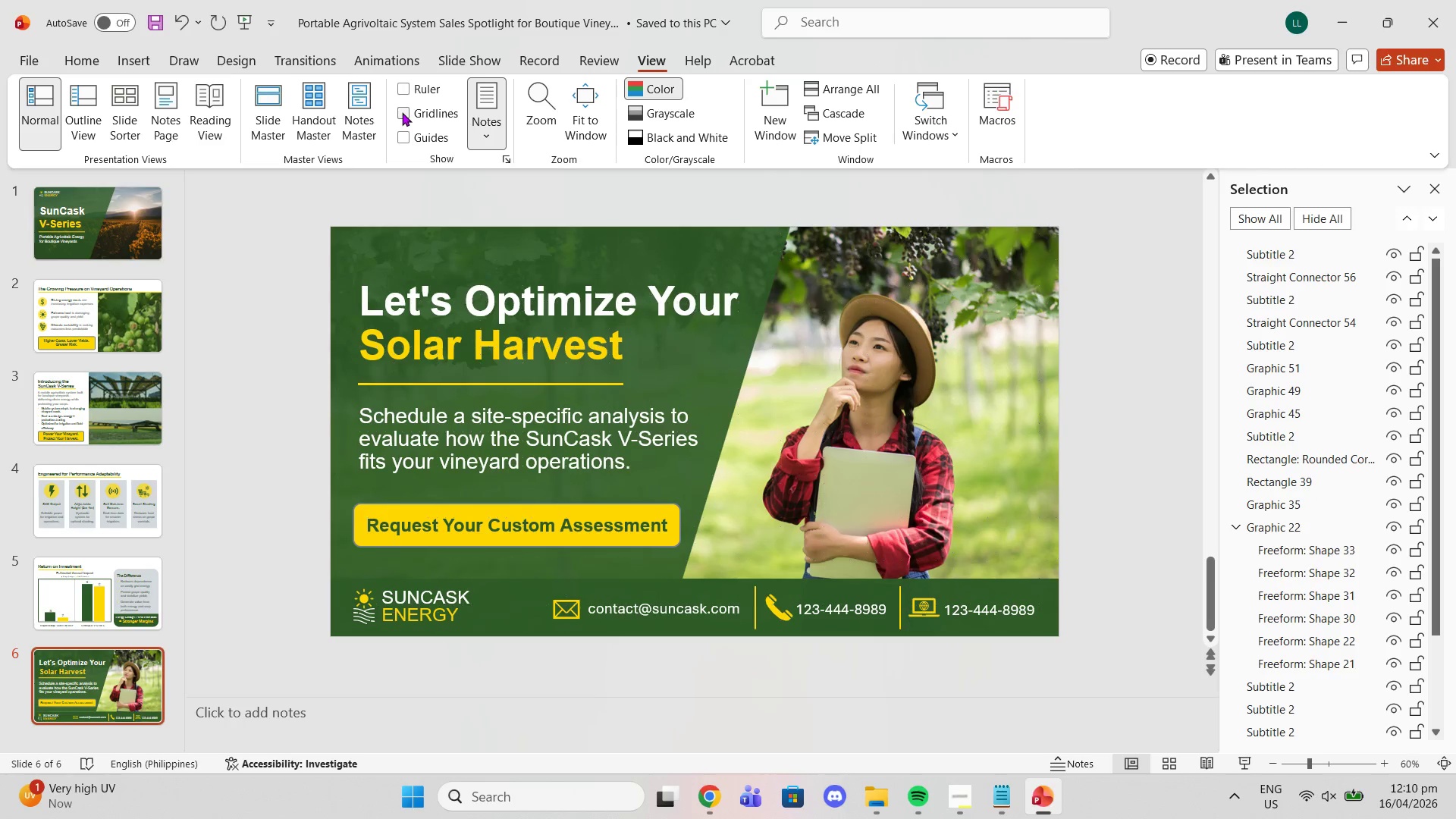 
wait(5.27)
 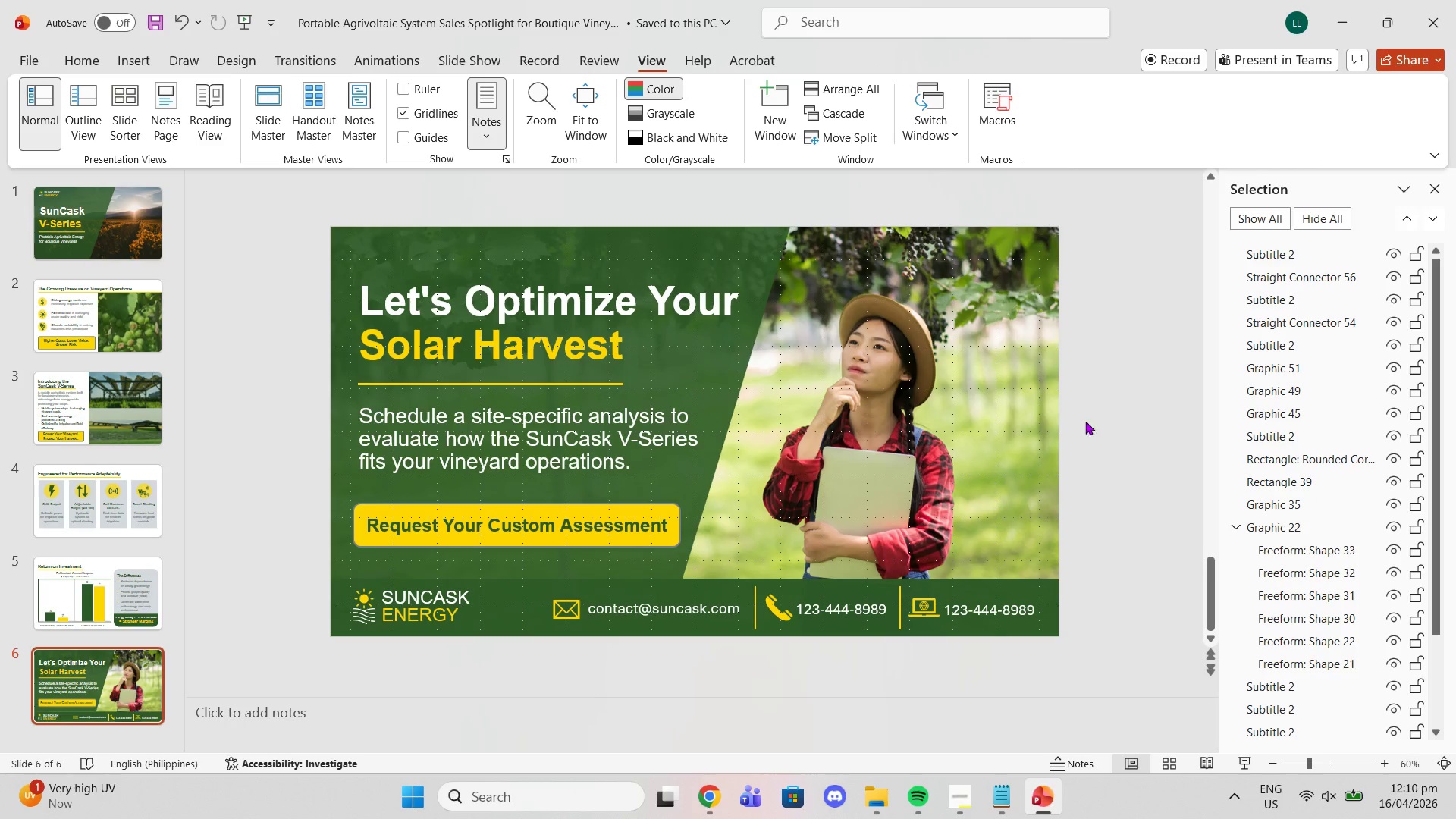 
double_click([960, 608])
 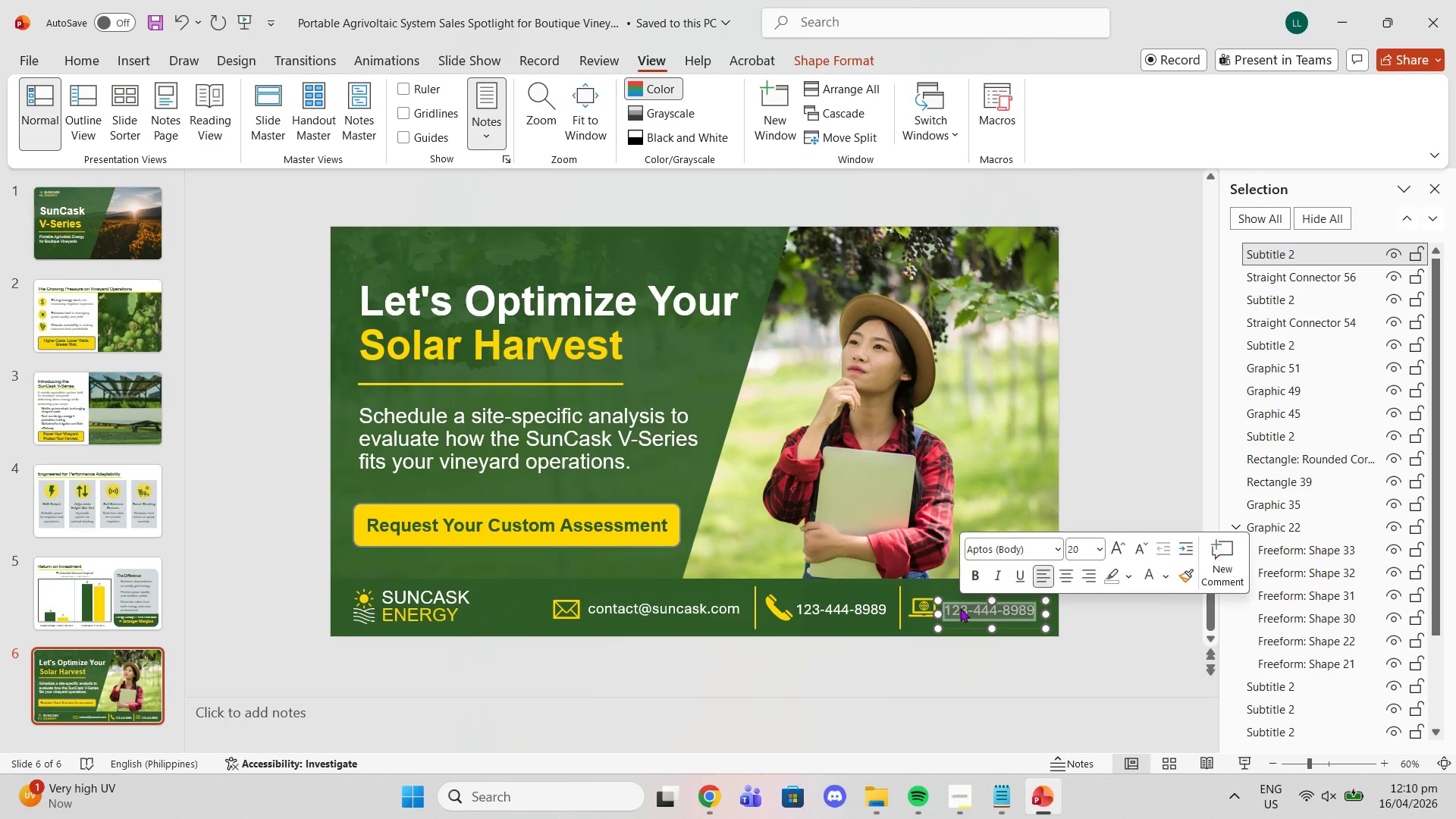 
triple_click([960, 608])
 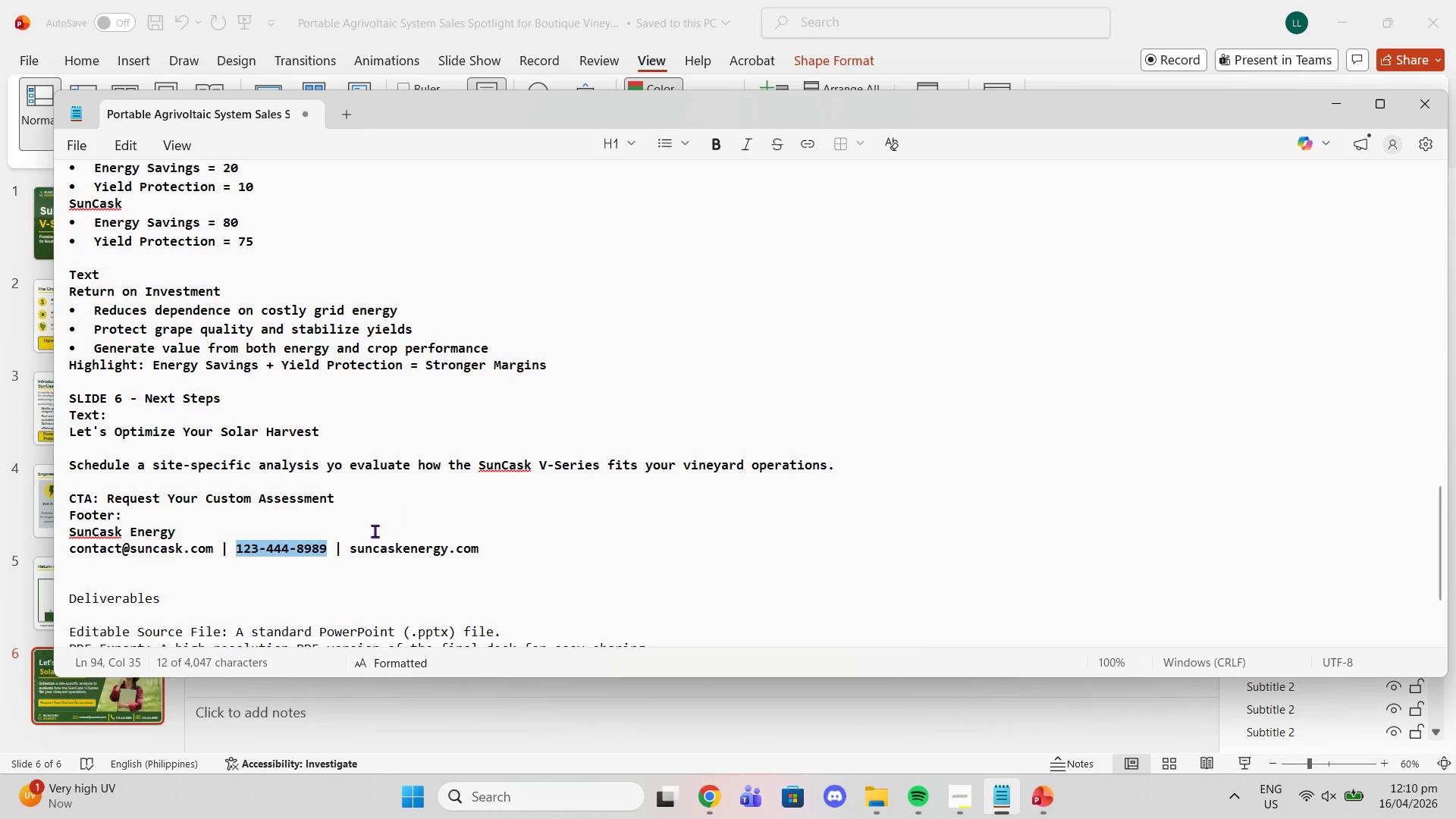 
left_click_drag(start_coordinate=[352, 550], to_coordinate=[482, 546])
 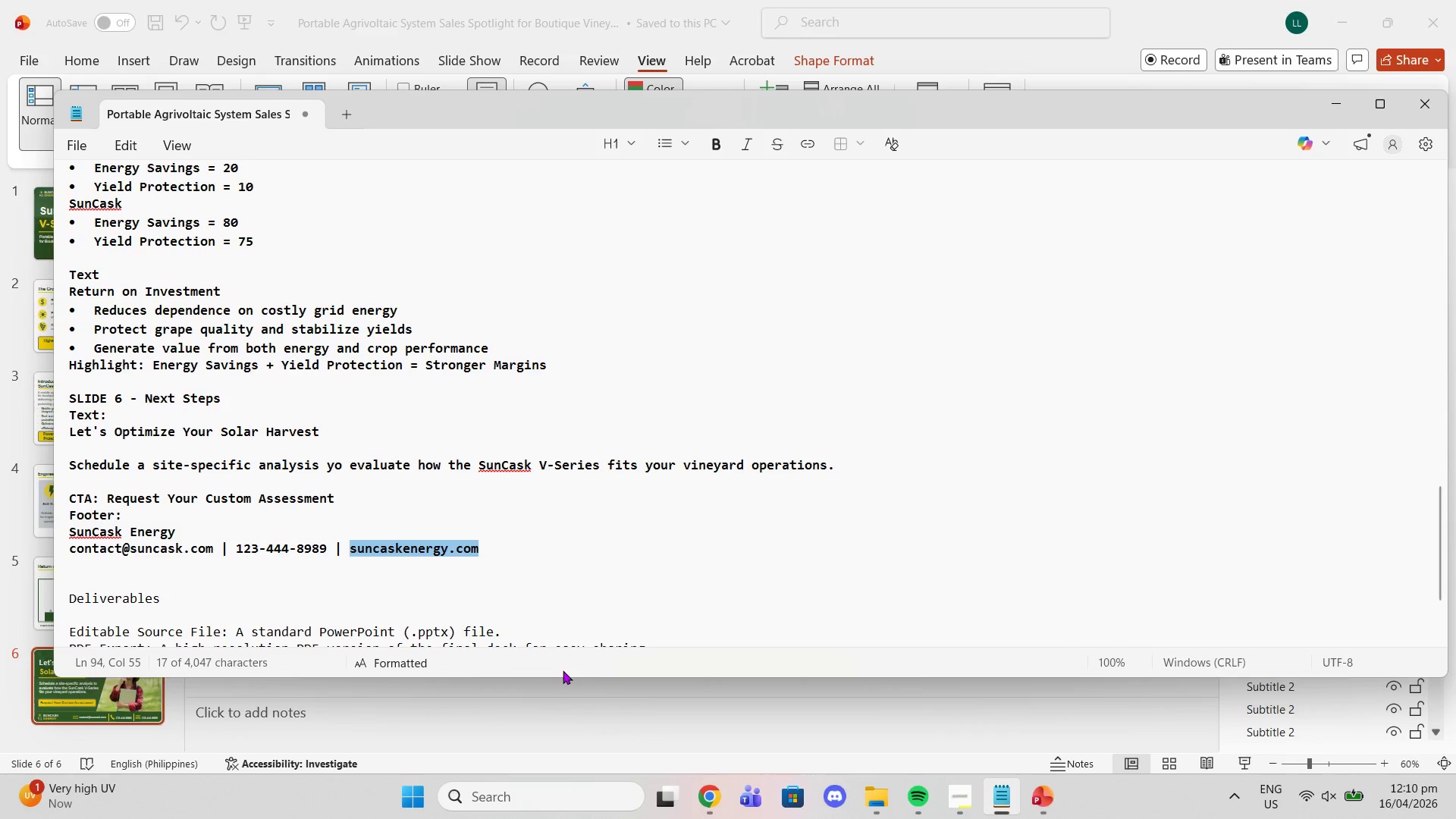 
key(Control+C)
 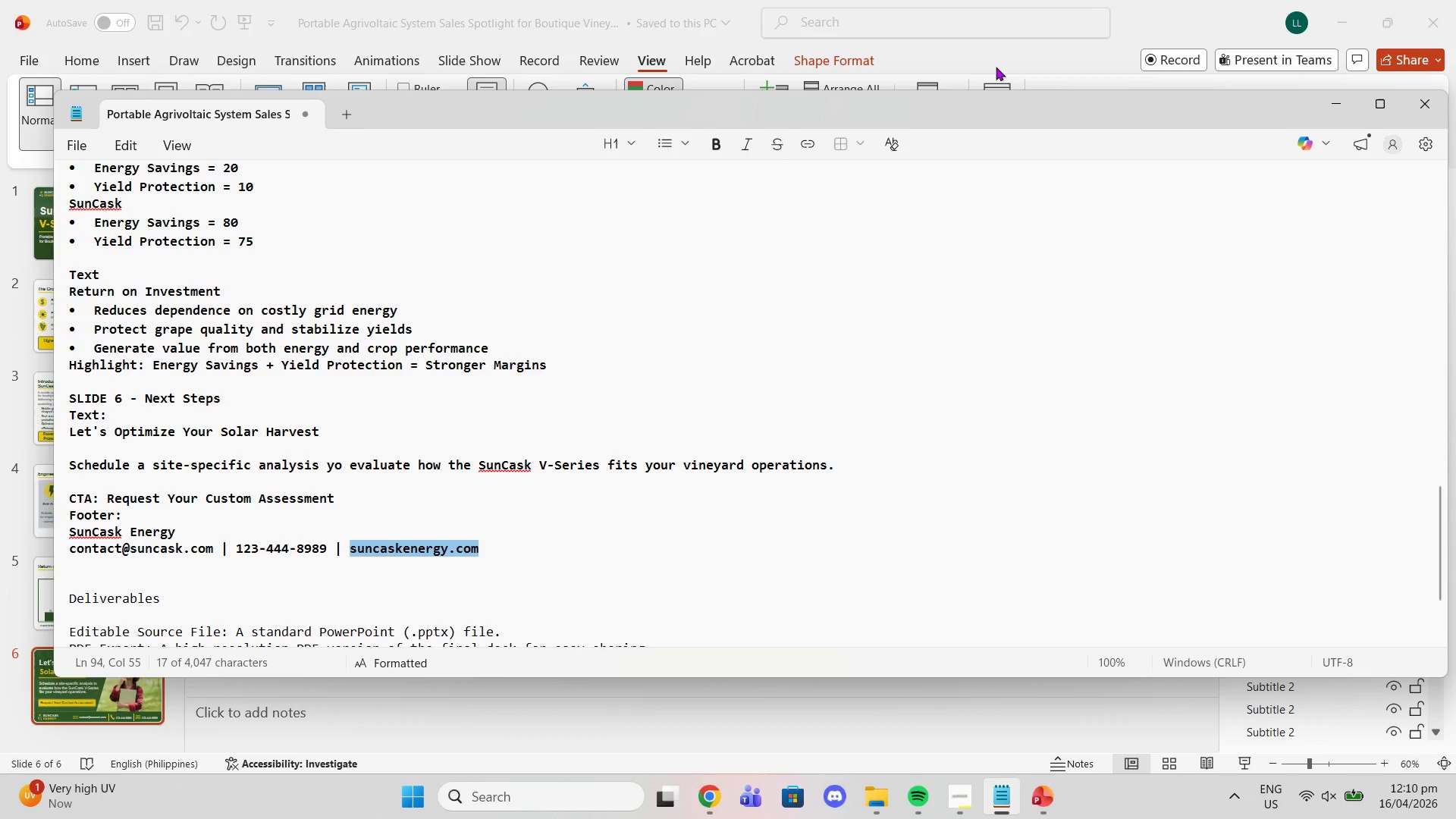 
left_click([992, 63])
 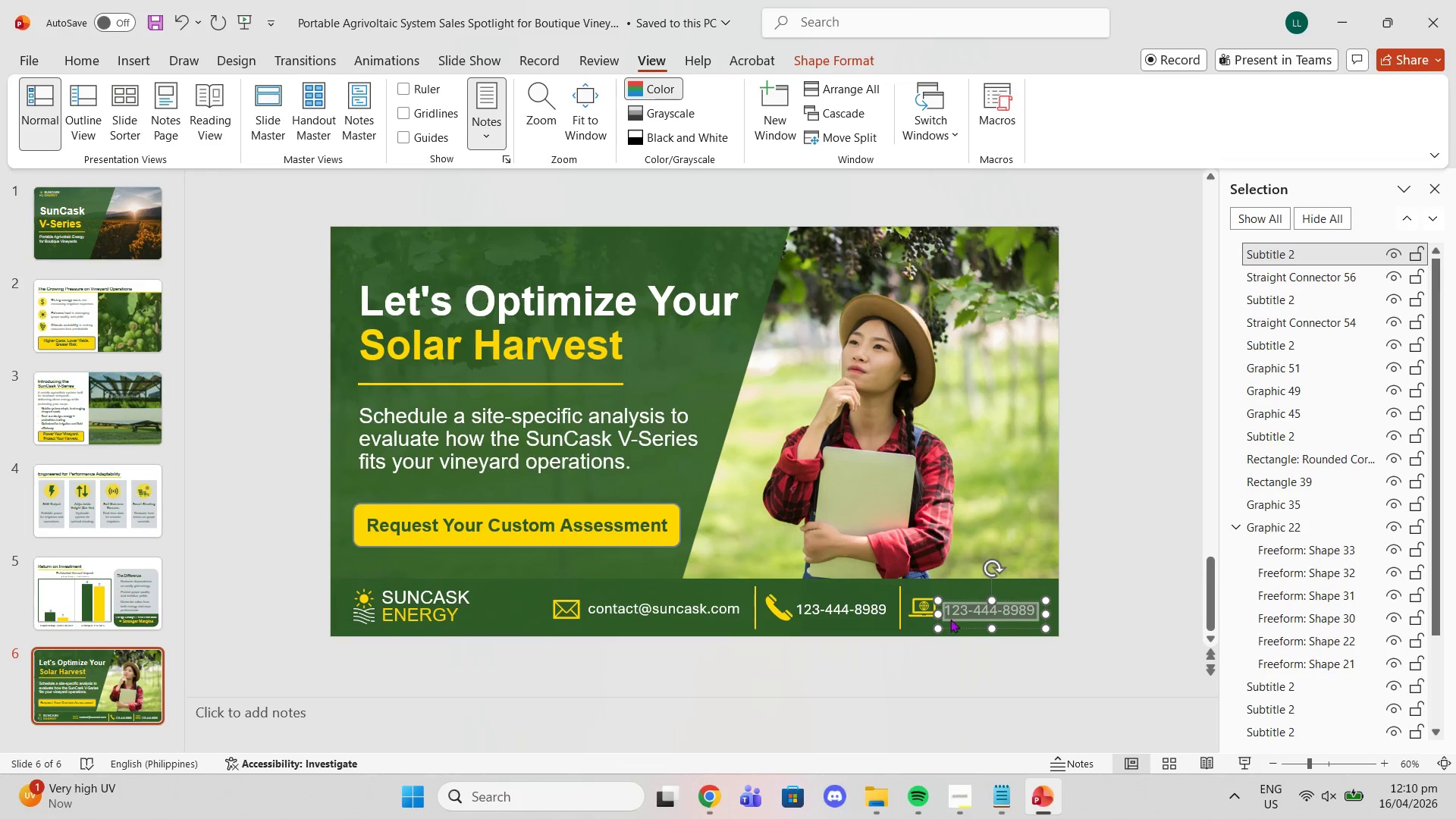 
key(Control+V)
 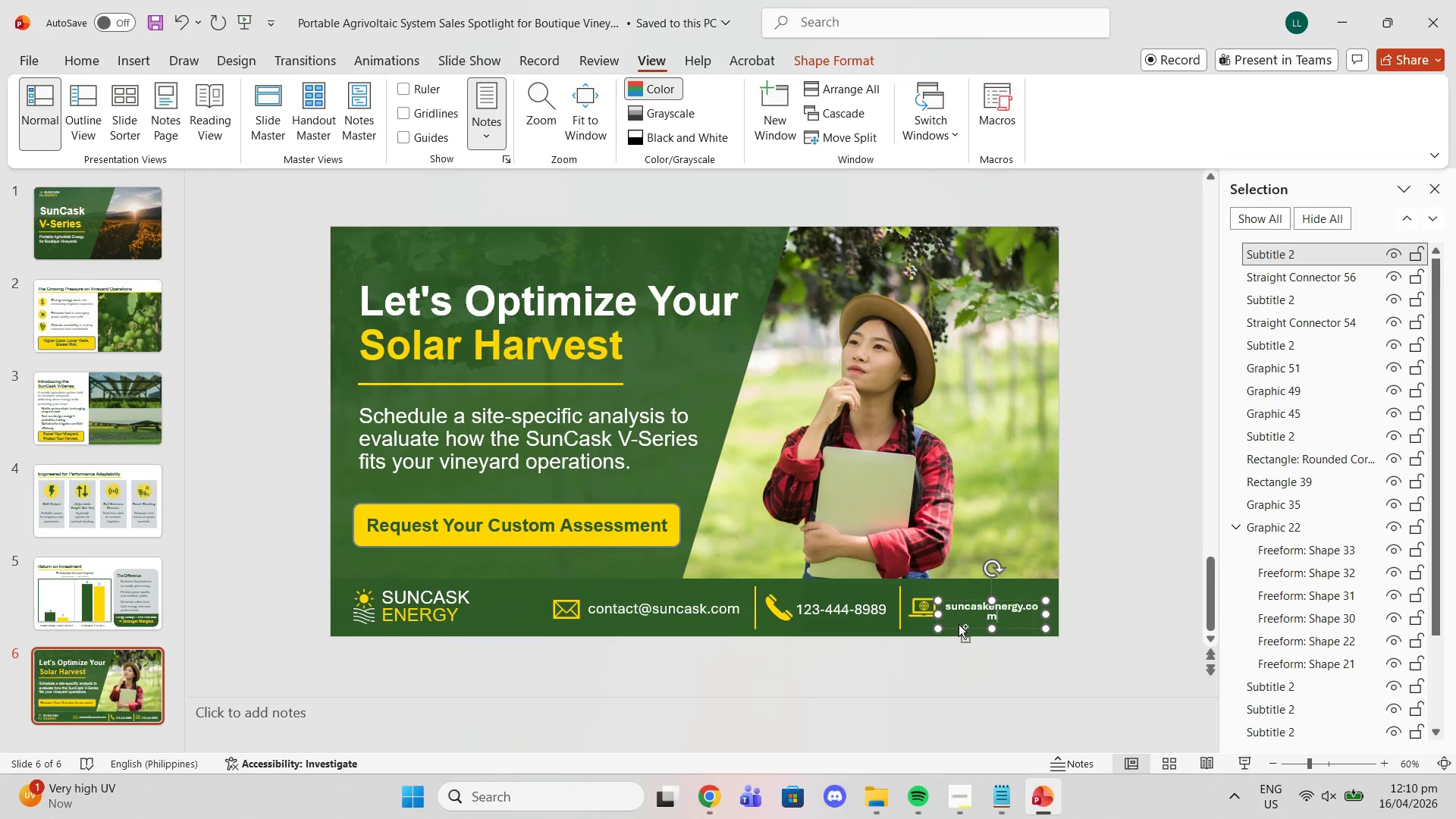 
key(Control+ControlLeft)
 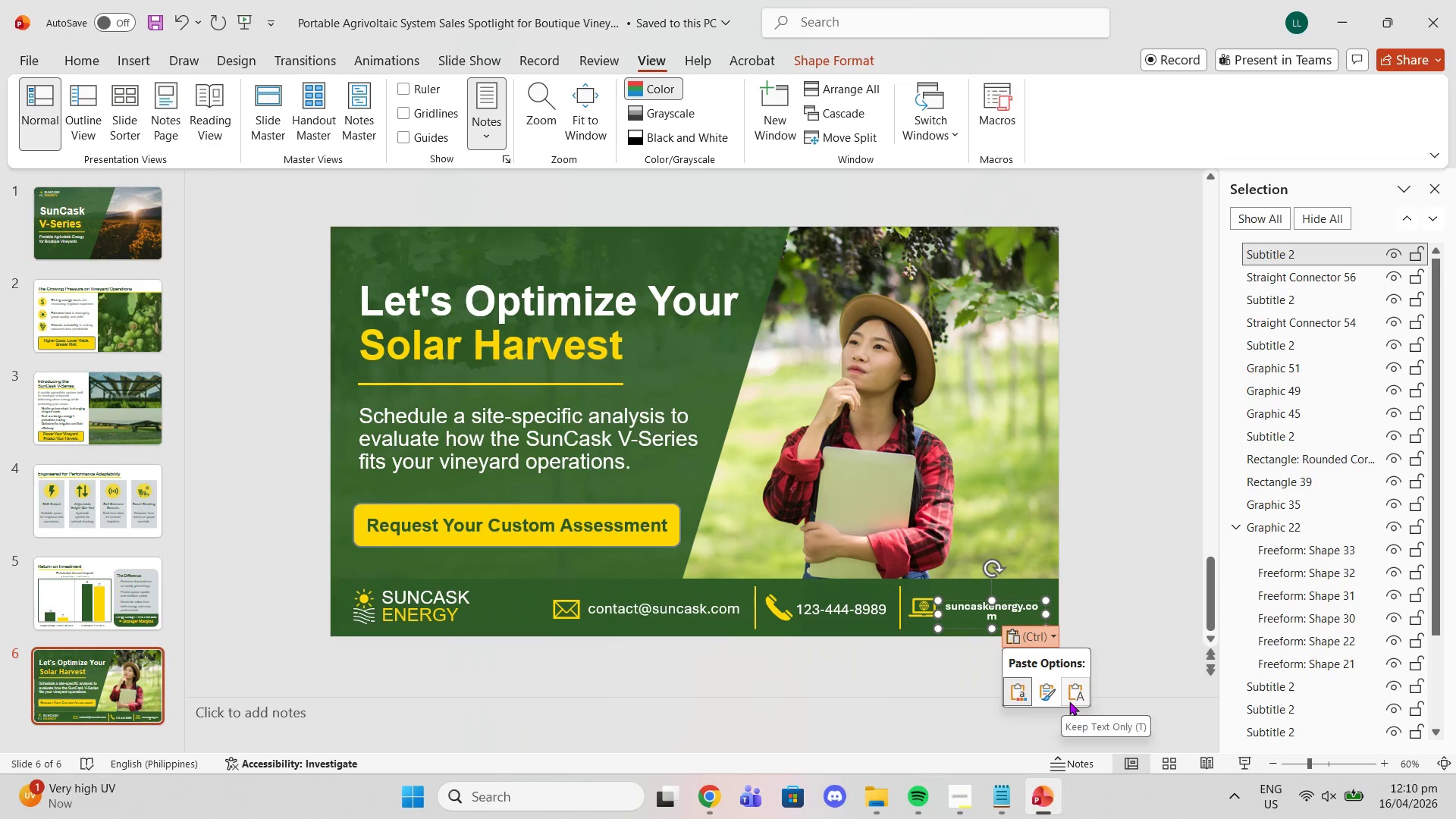 
left_click([1073, 696])
 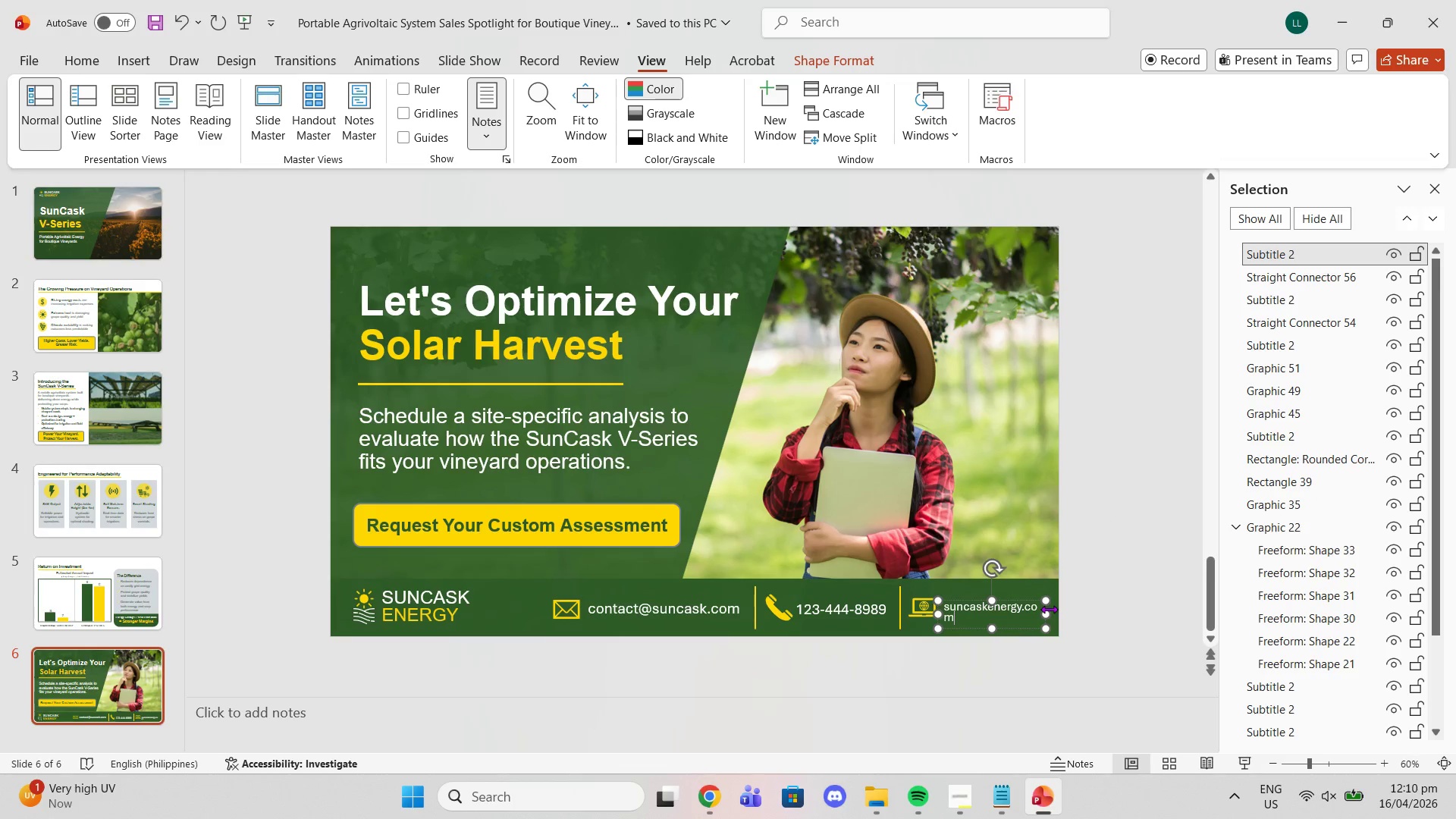 
left_click_drag(start_coordinate=[1049, 615], to_coordinate=[1057, 610])
 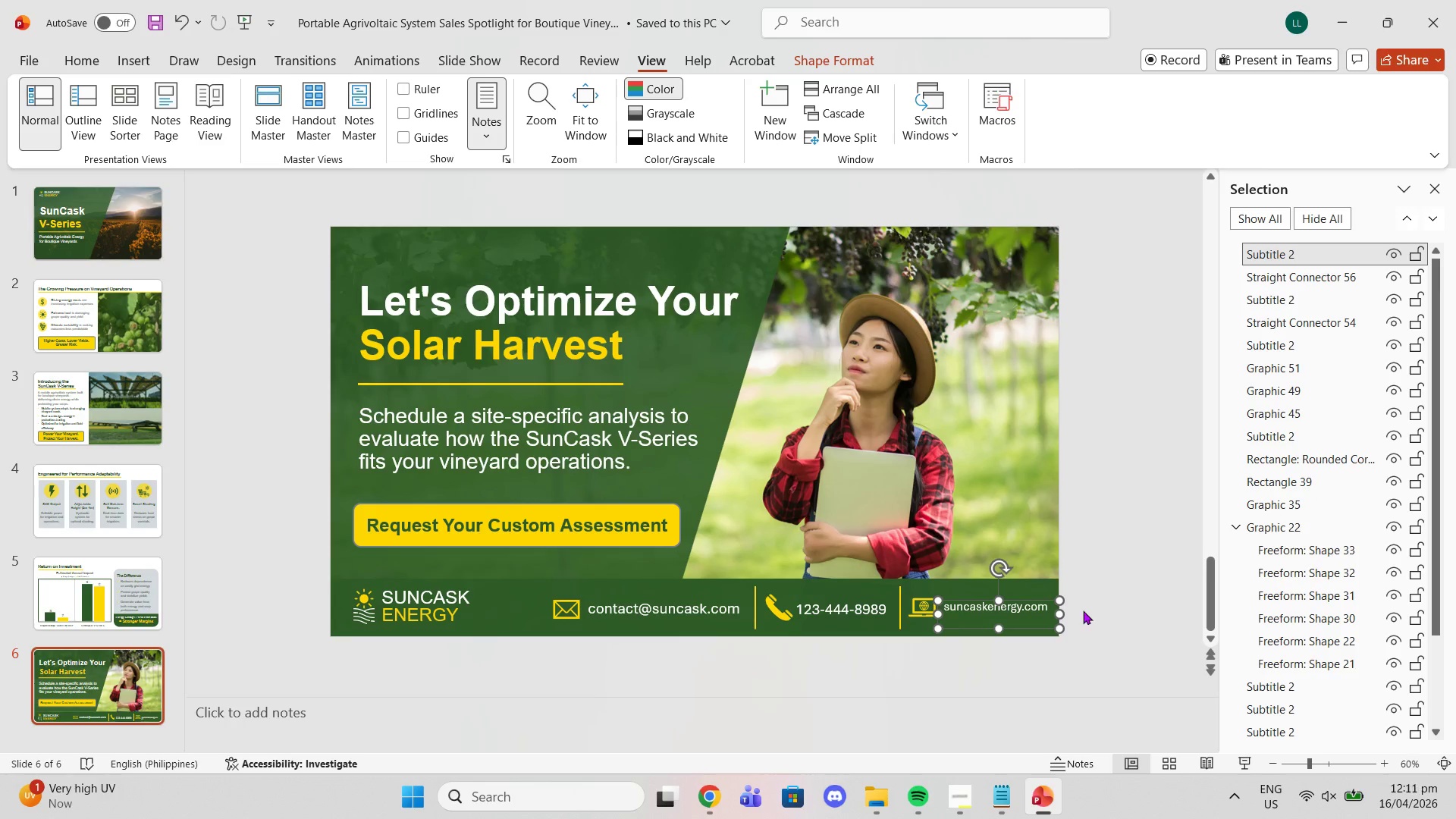 
left_click([1083, 610])
 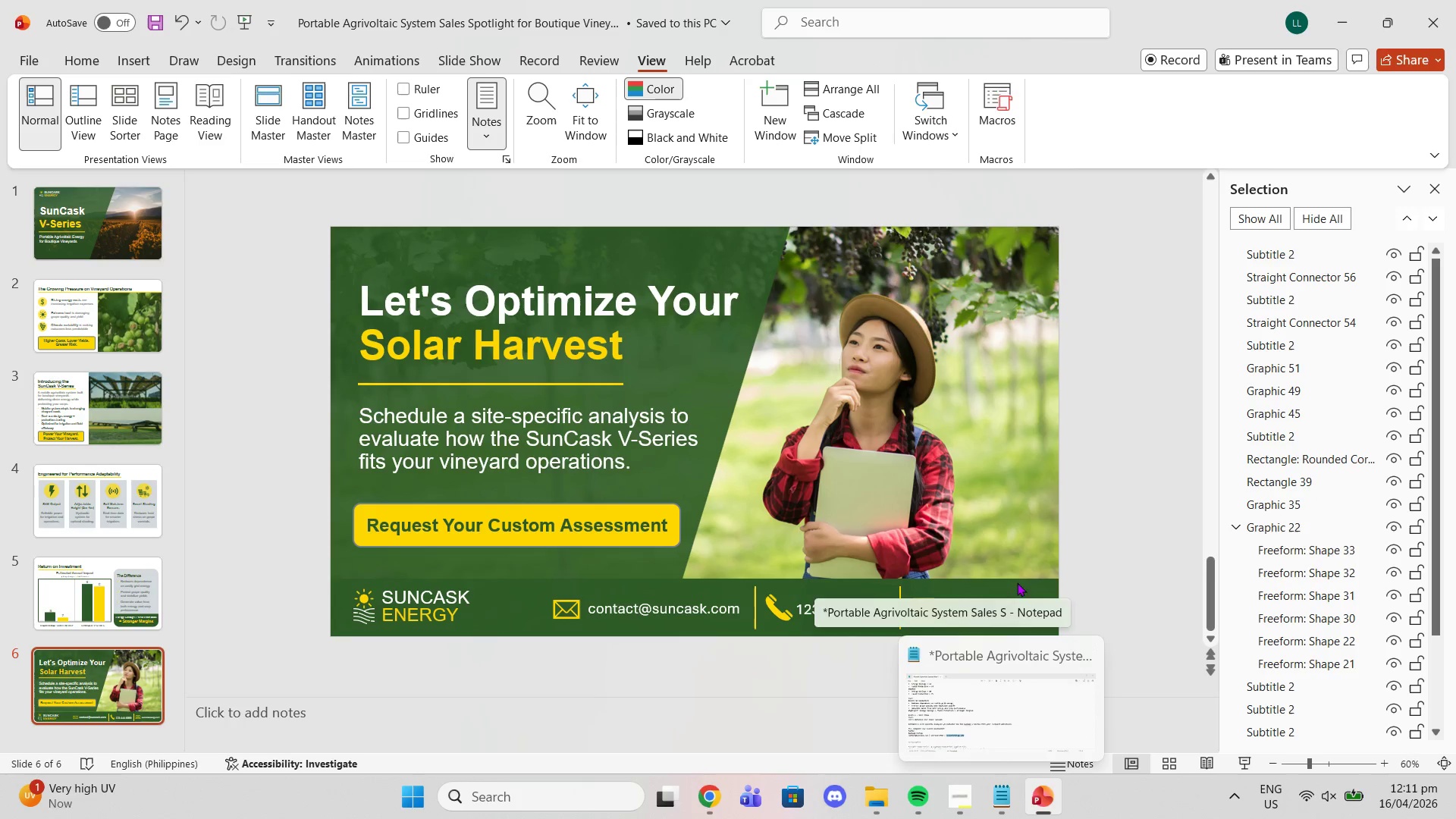 
double_click([1022, 615])
 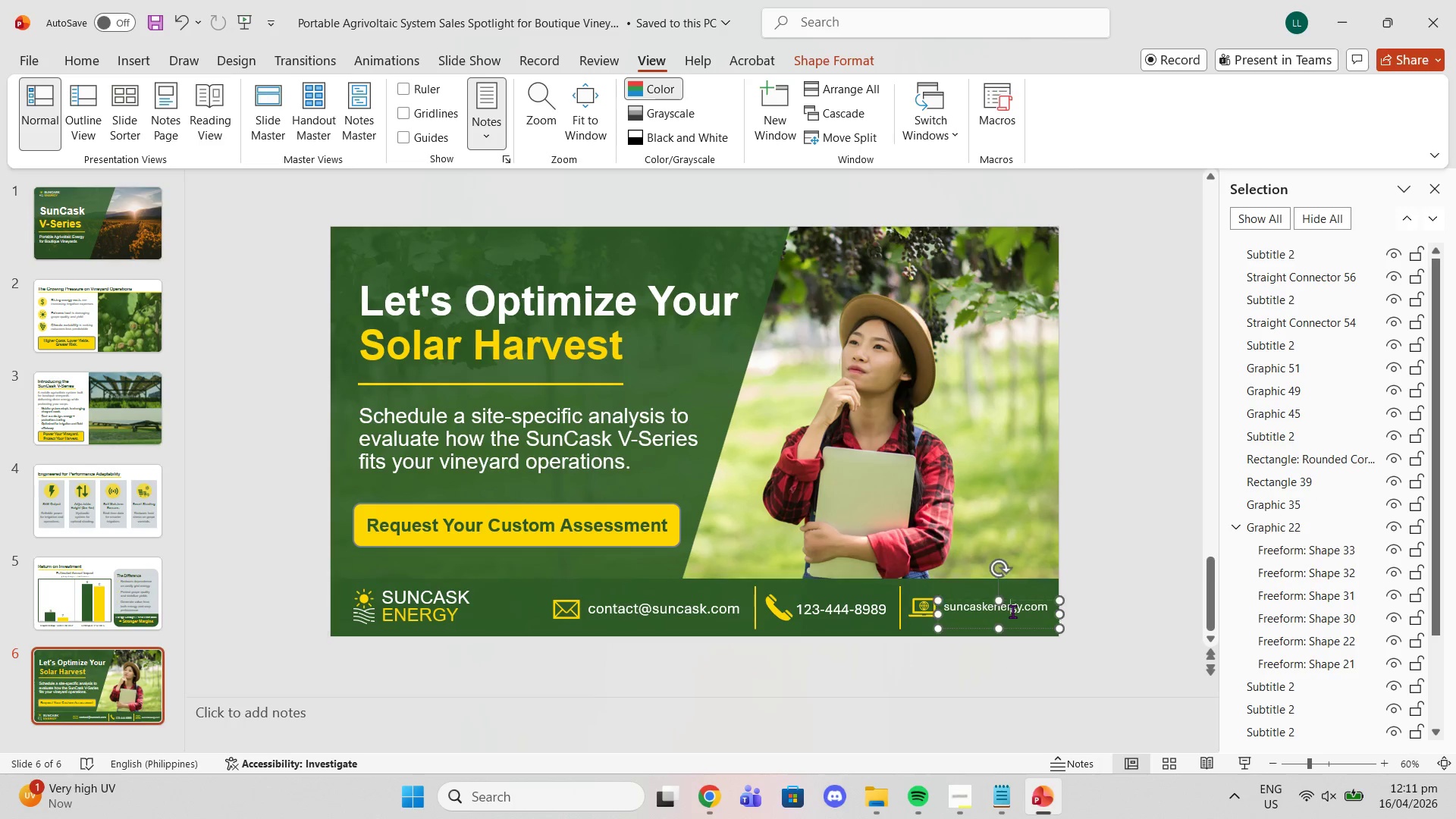 
triple_click([1012, 611])
 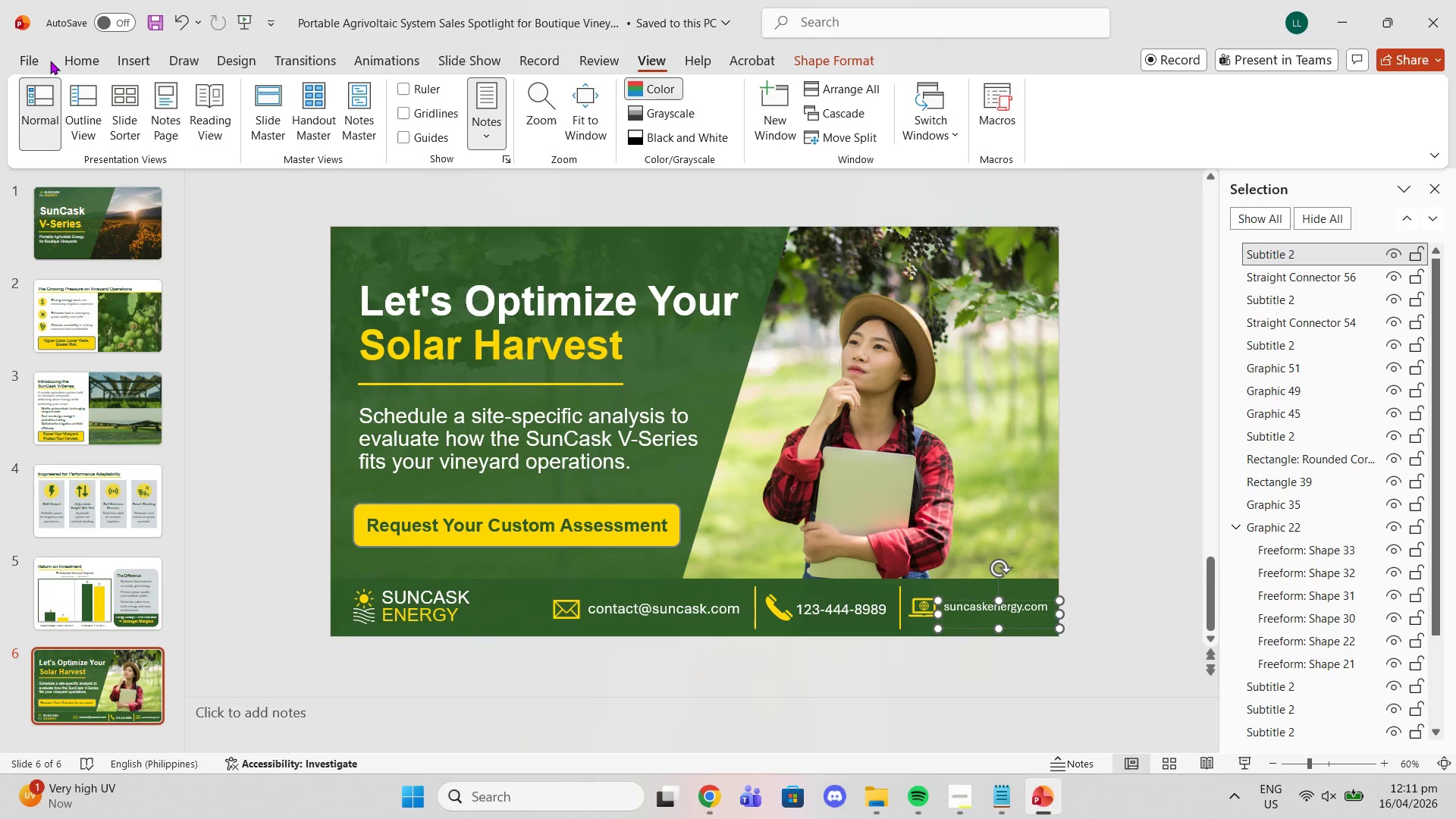 
left_click([73, 64])
 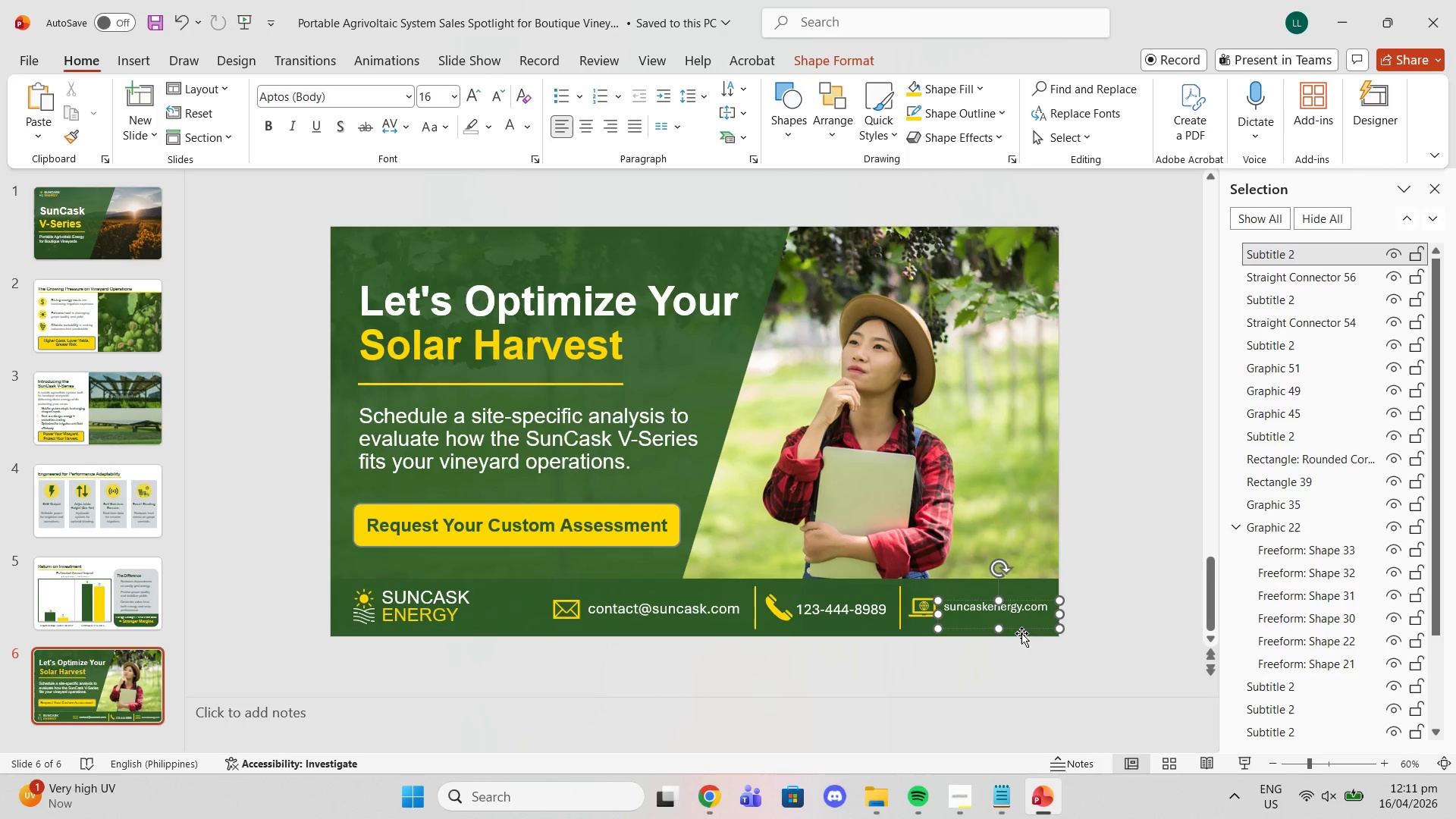 
left_click([805, 664])
 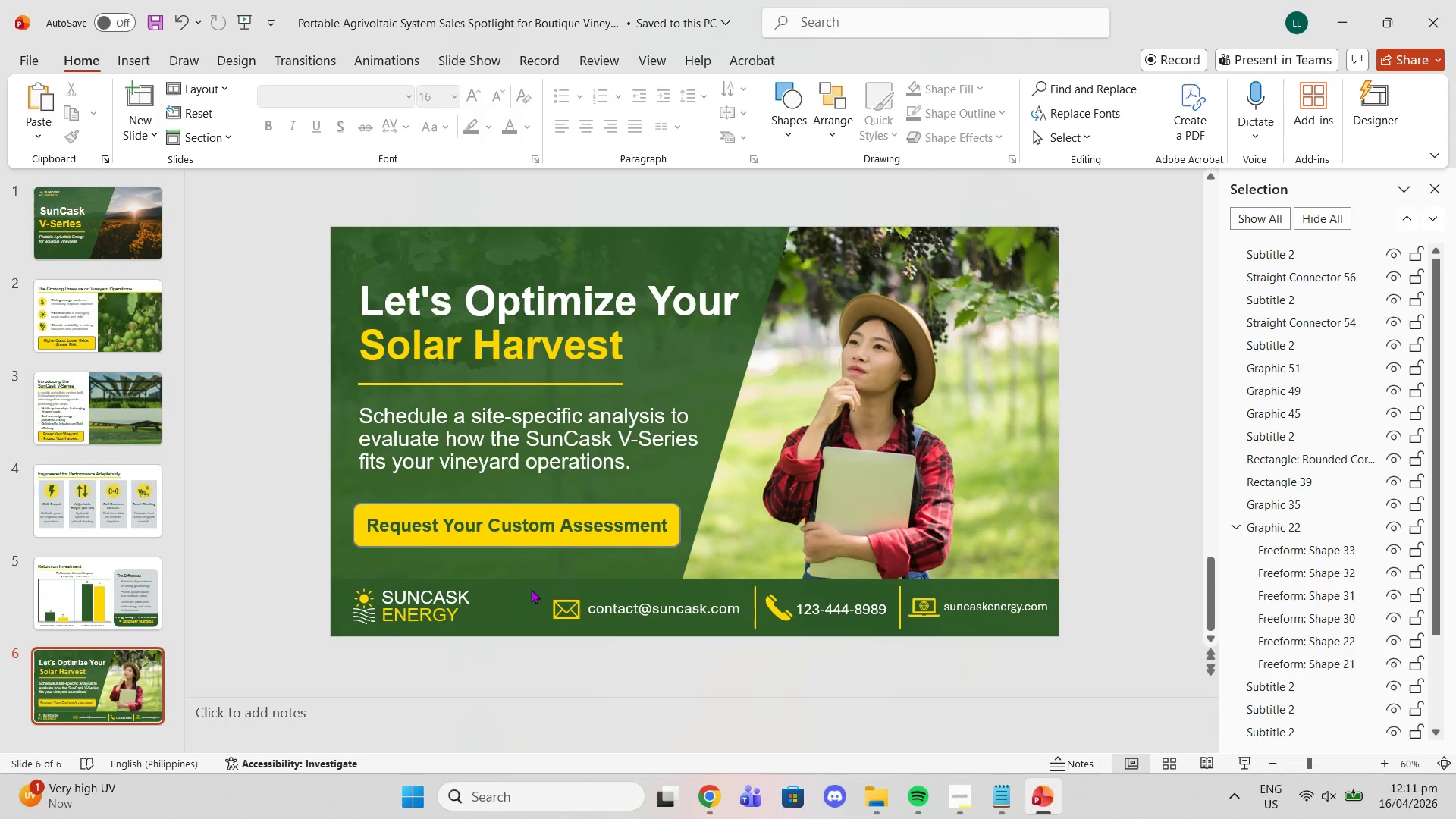 
left_click_drag(start_coordinate=[531, 589], to_coordinate=[682, 603])
 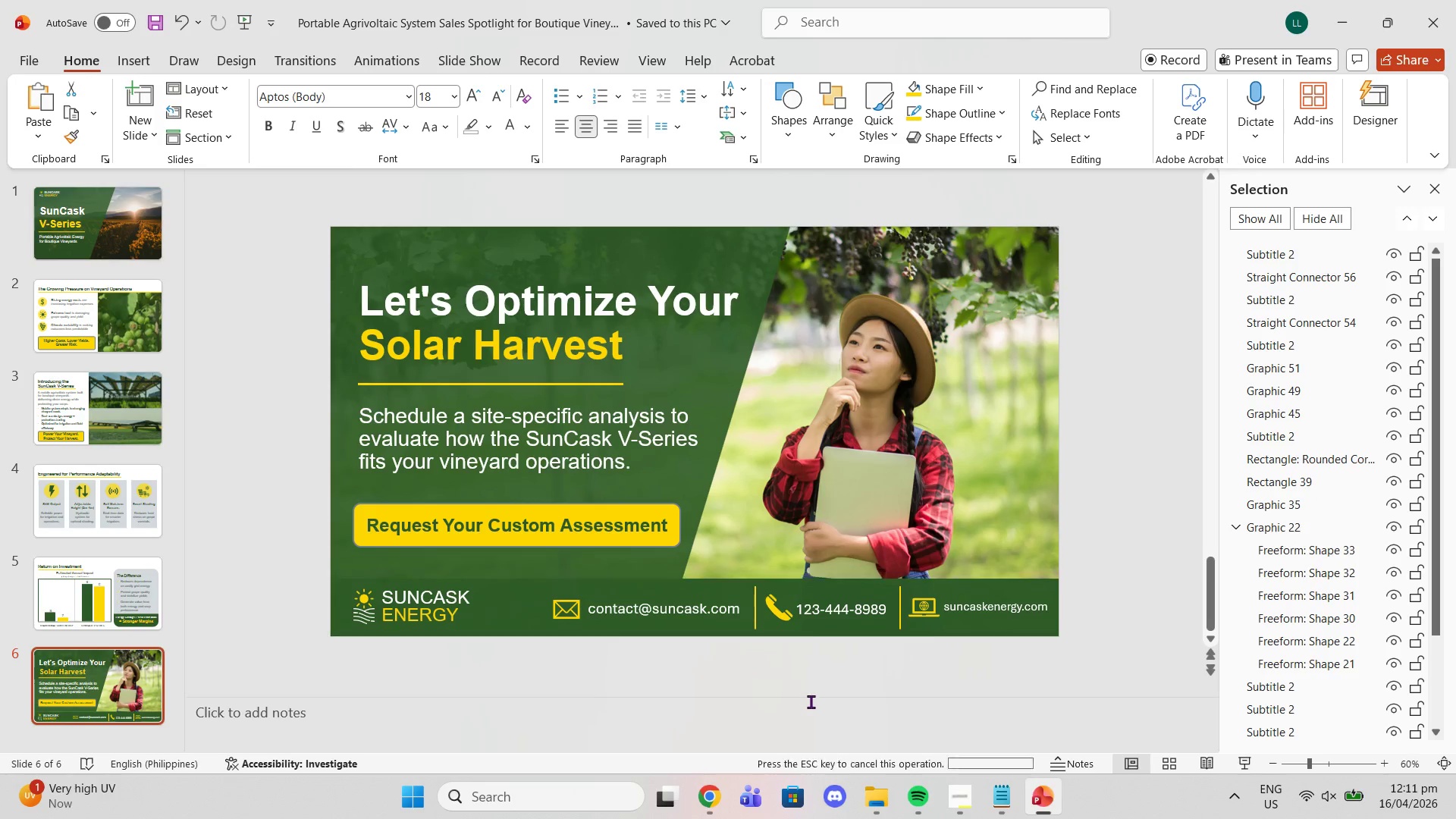 
left_click_drag(start_coordinate=[808, 701], to_coordinate=[811, 701])
 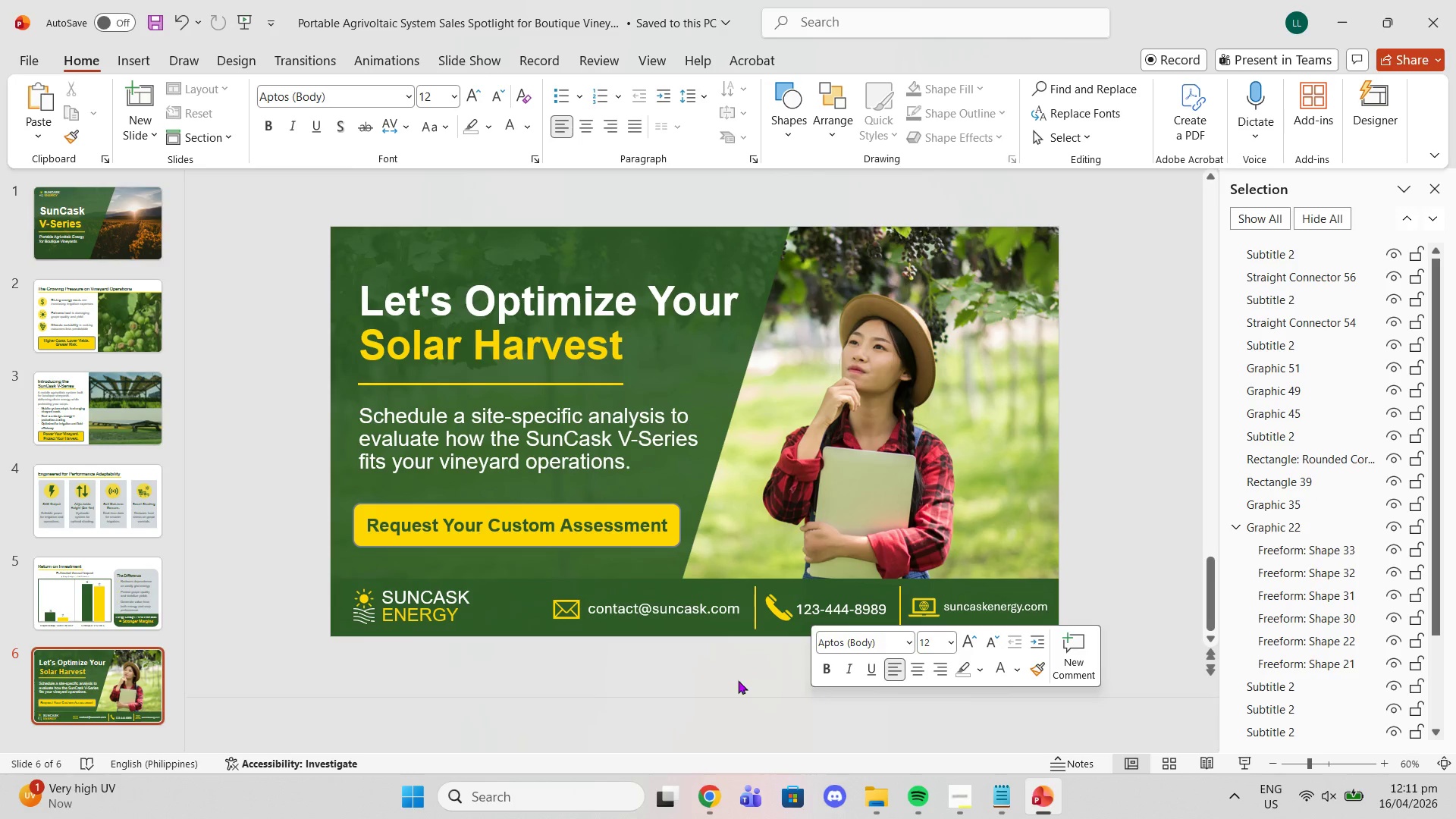 
left_click([726, 679])
 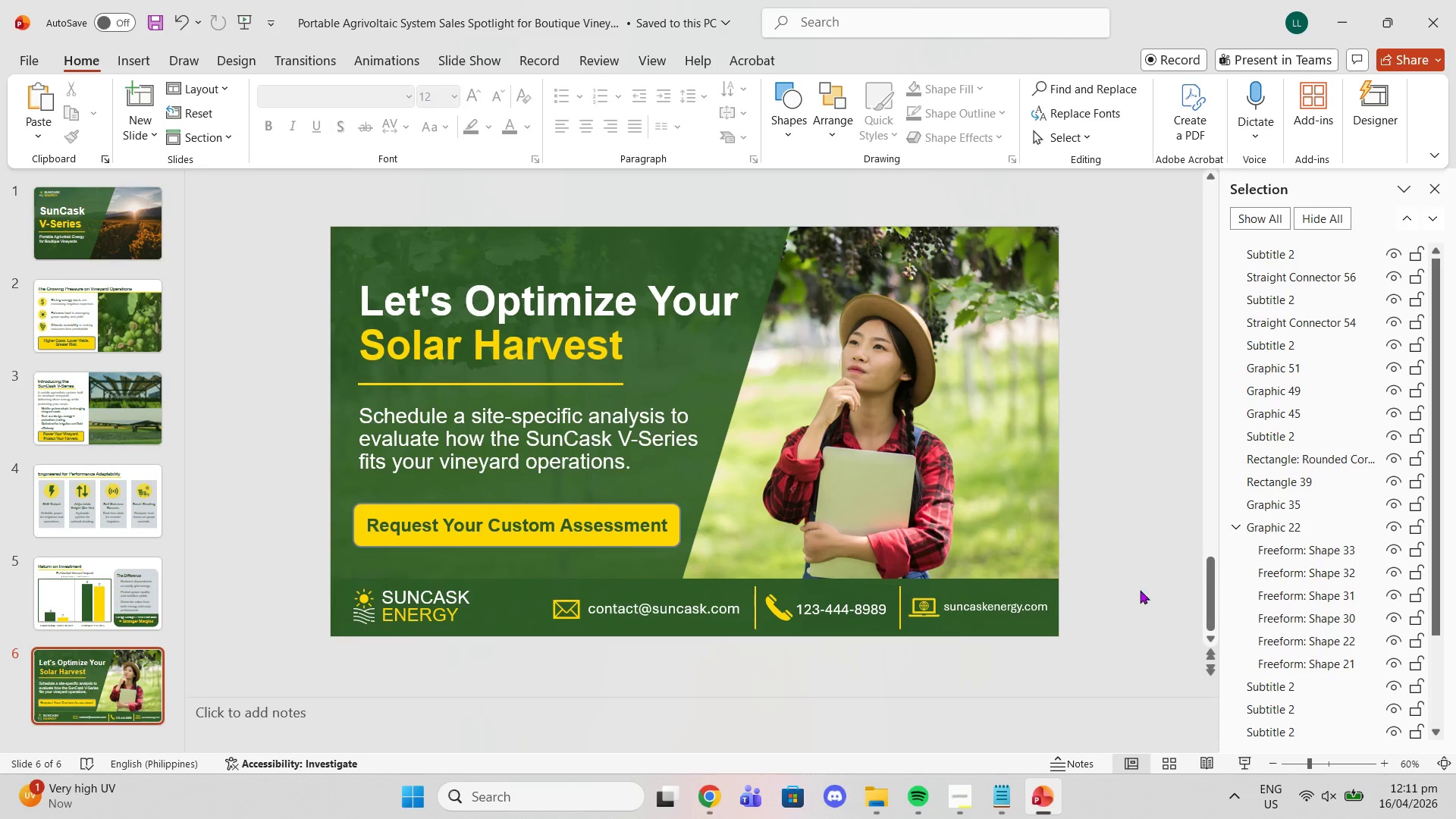 
left_click_drag(start_coordinate=[1125, 585], to_coordinate=[520, 632])
 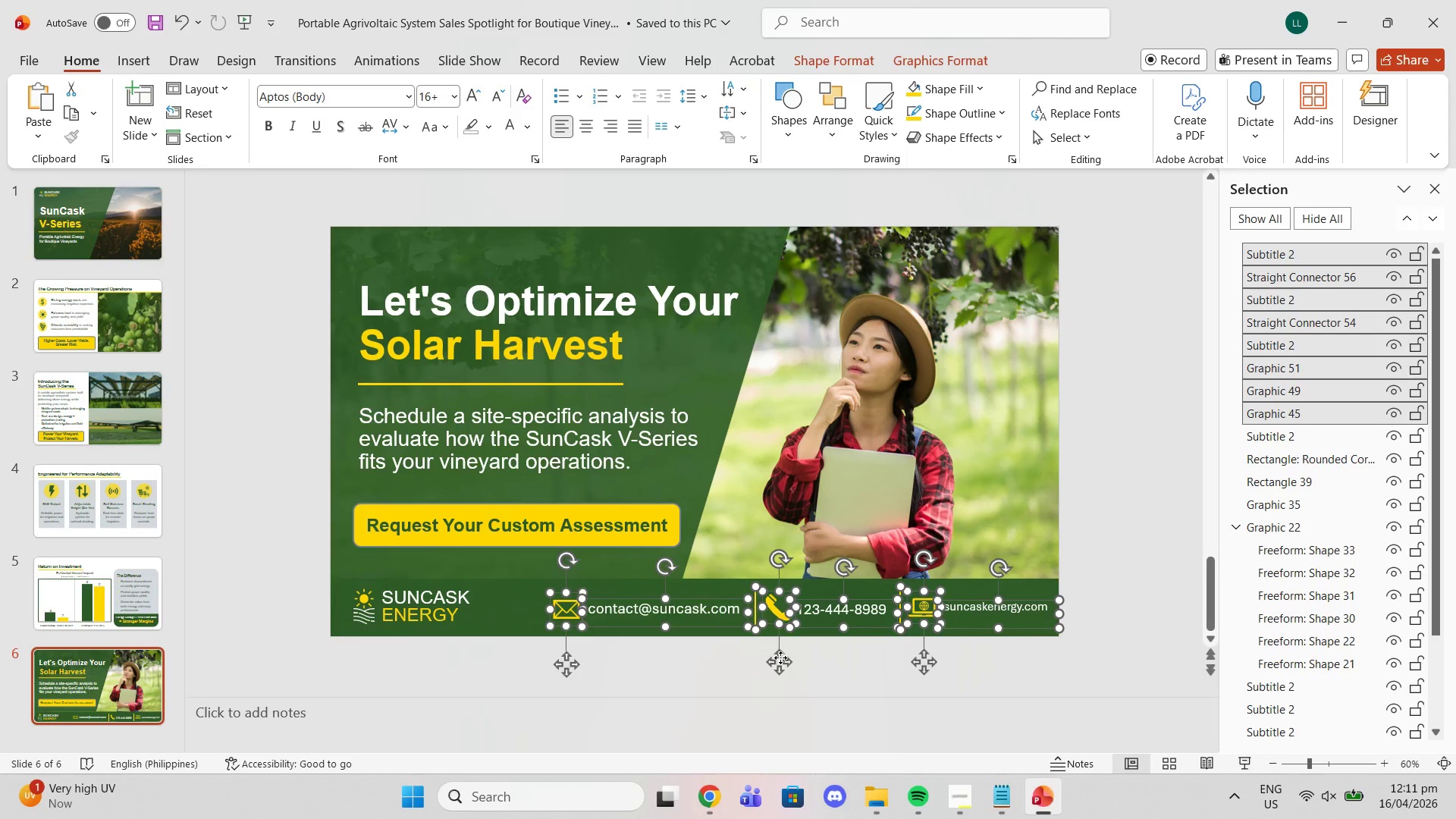 
left_click_drag(start_coordinate=[780, 659], to_coordinate=[759, 658])
 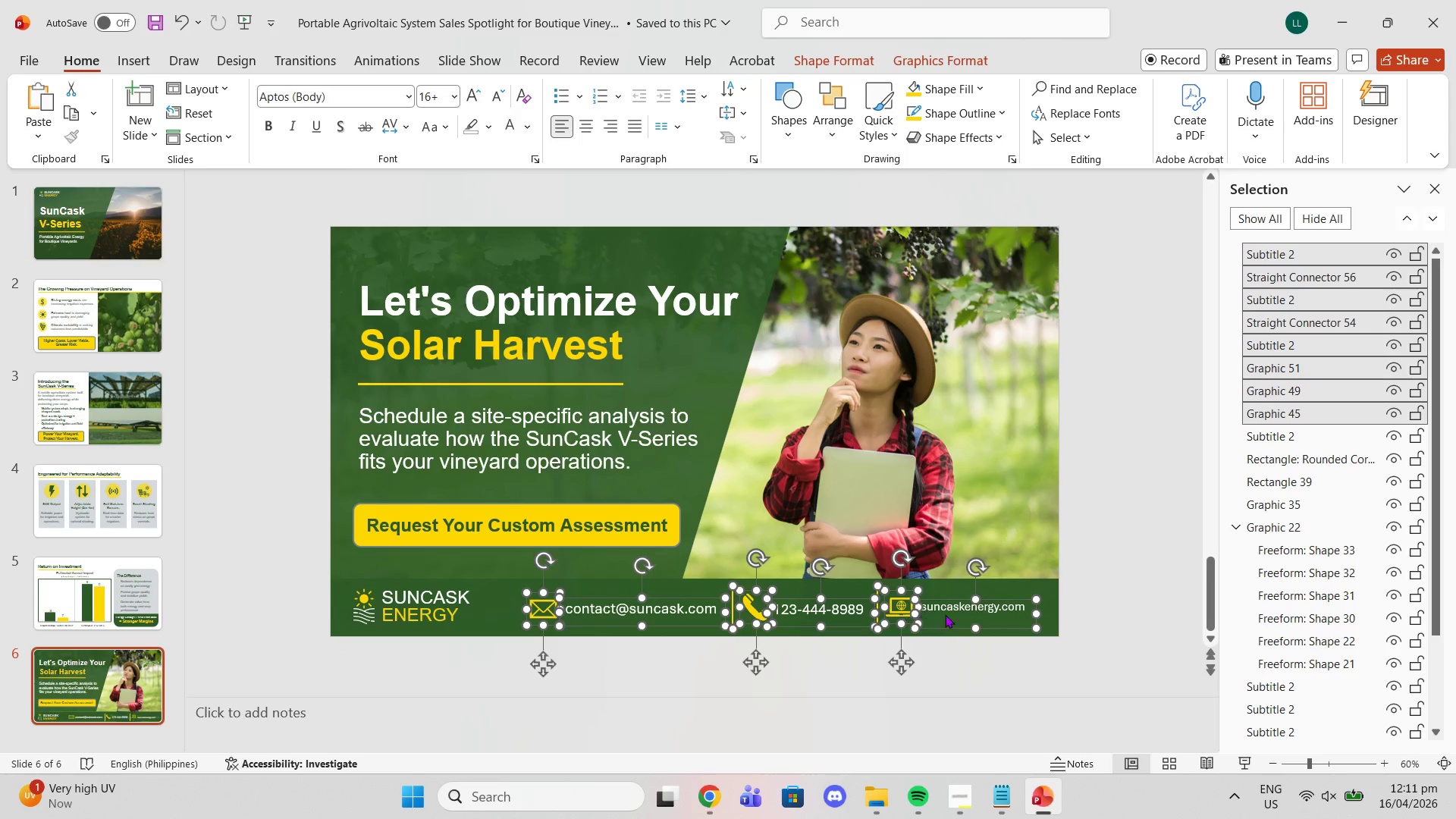 
left_click([962, 613])
 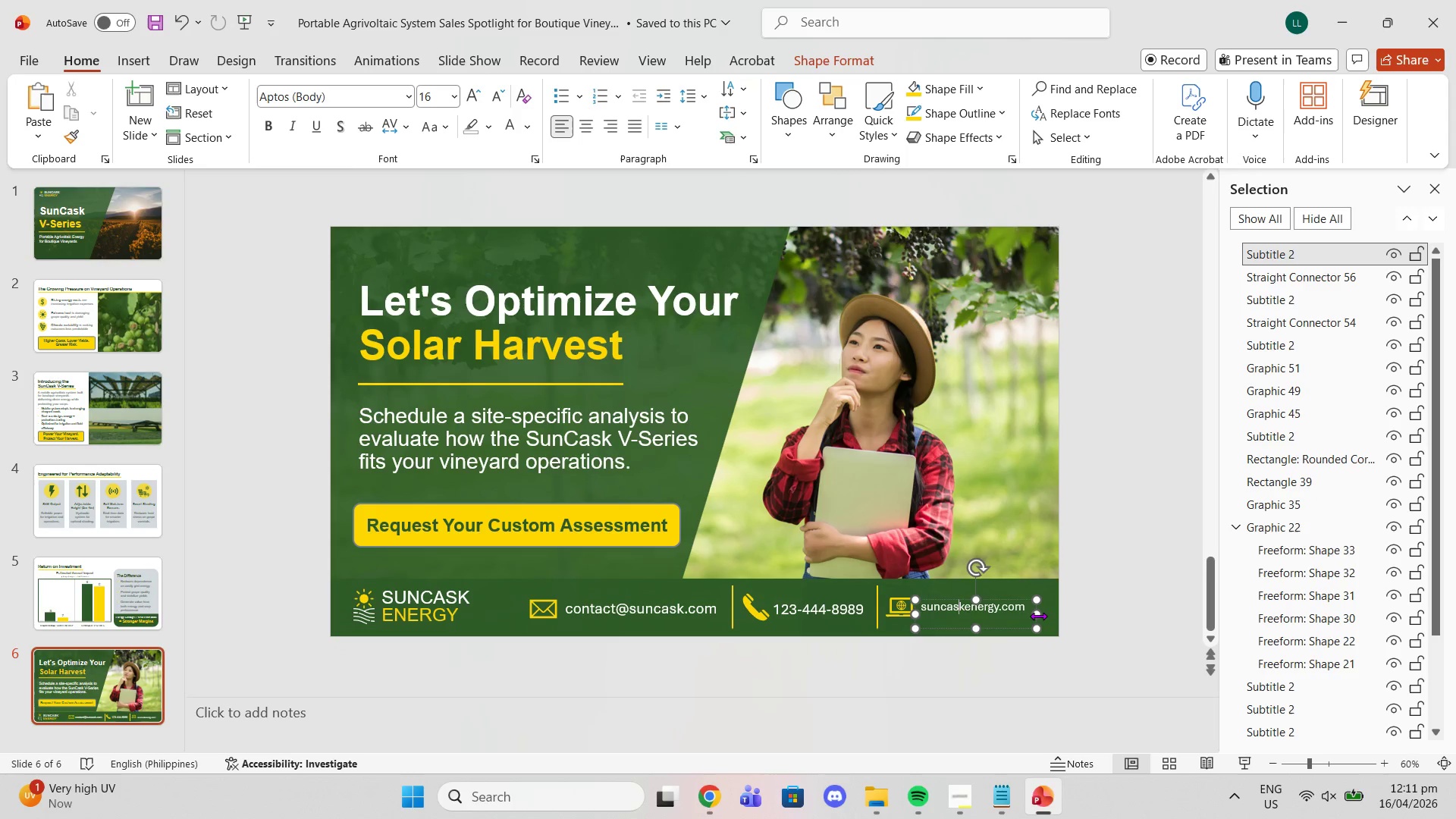 
left_click_drag(start_coordinate=[1038, 616], to_coordinate=[1047, 615])
 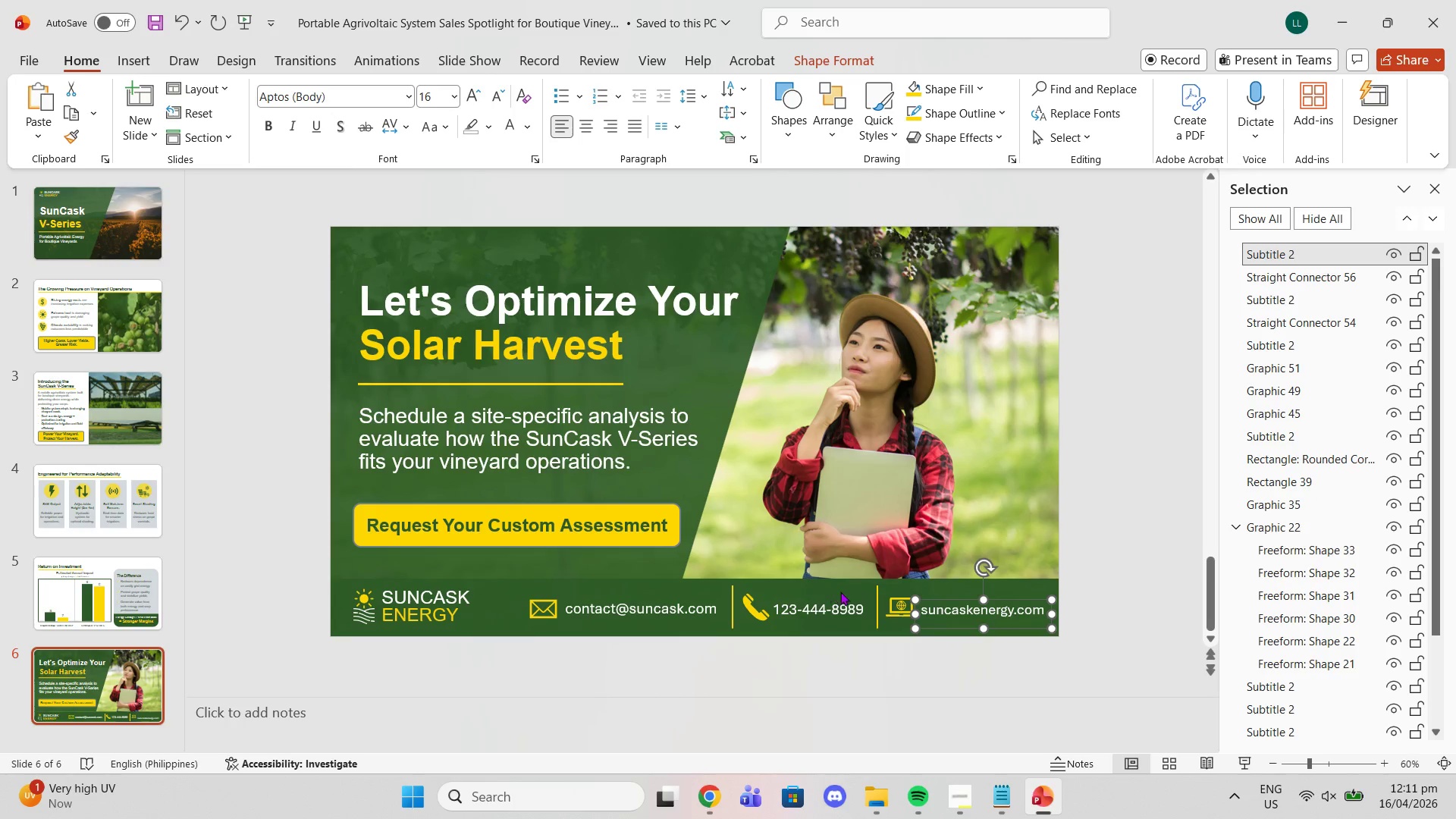 
left_click([839, 602])
 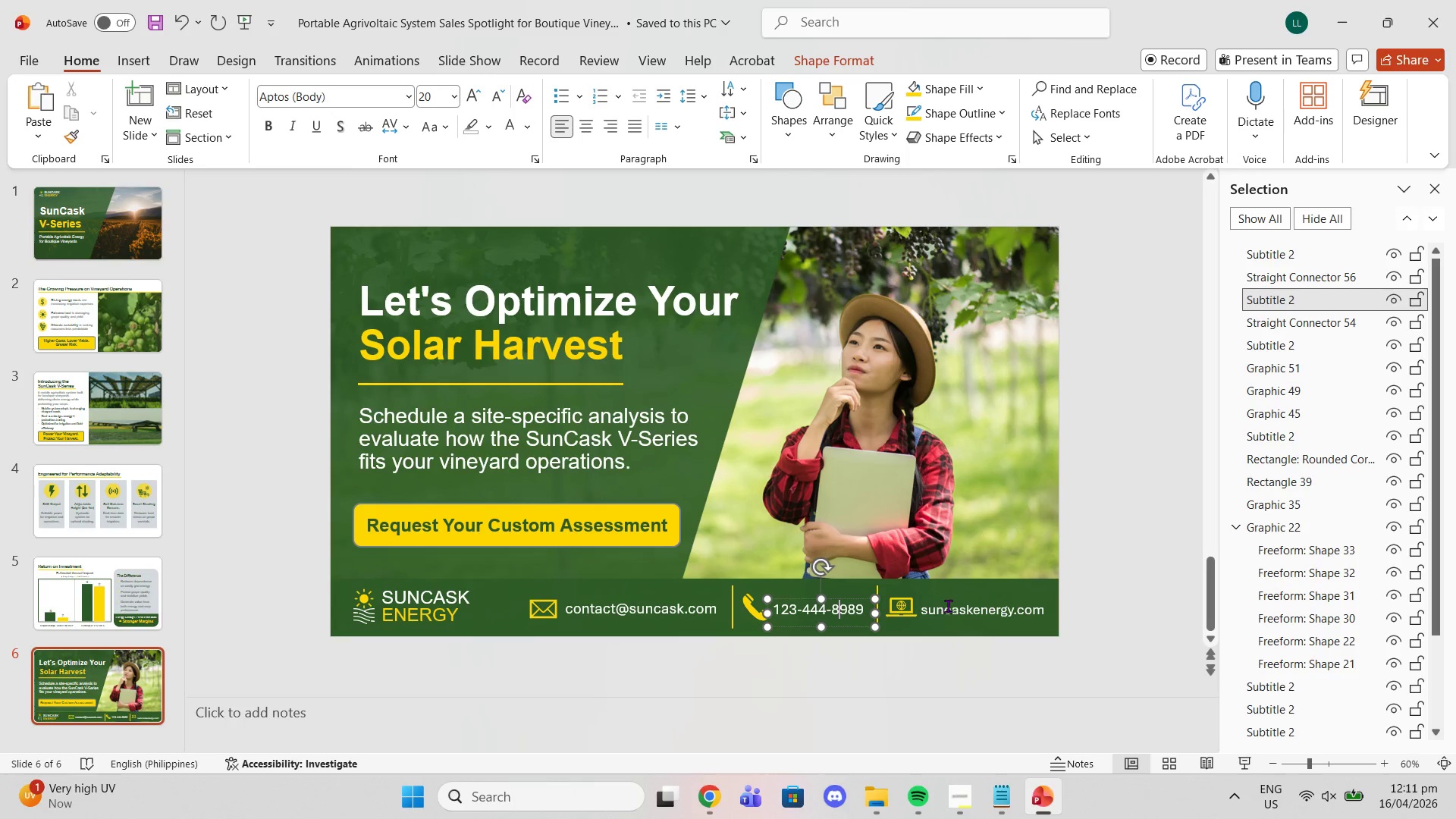 
left_click([952, 608])
 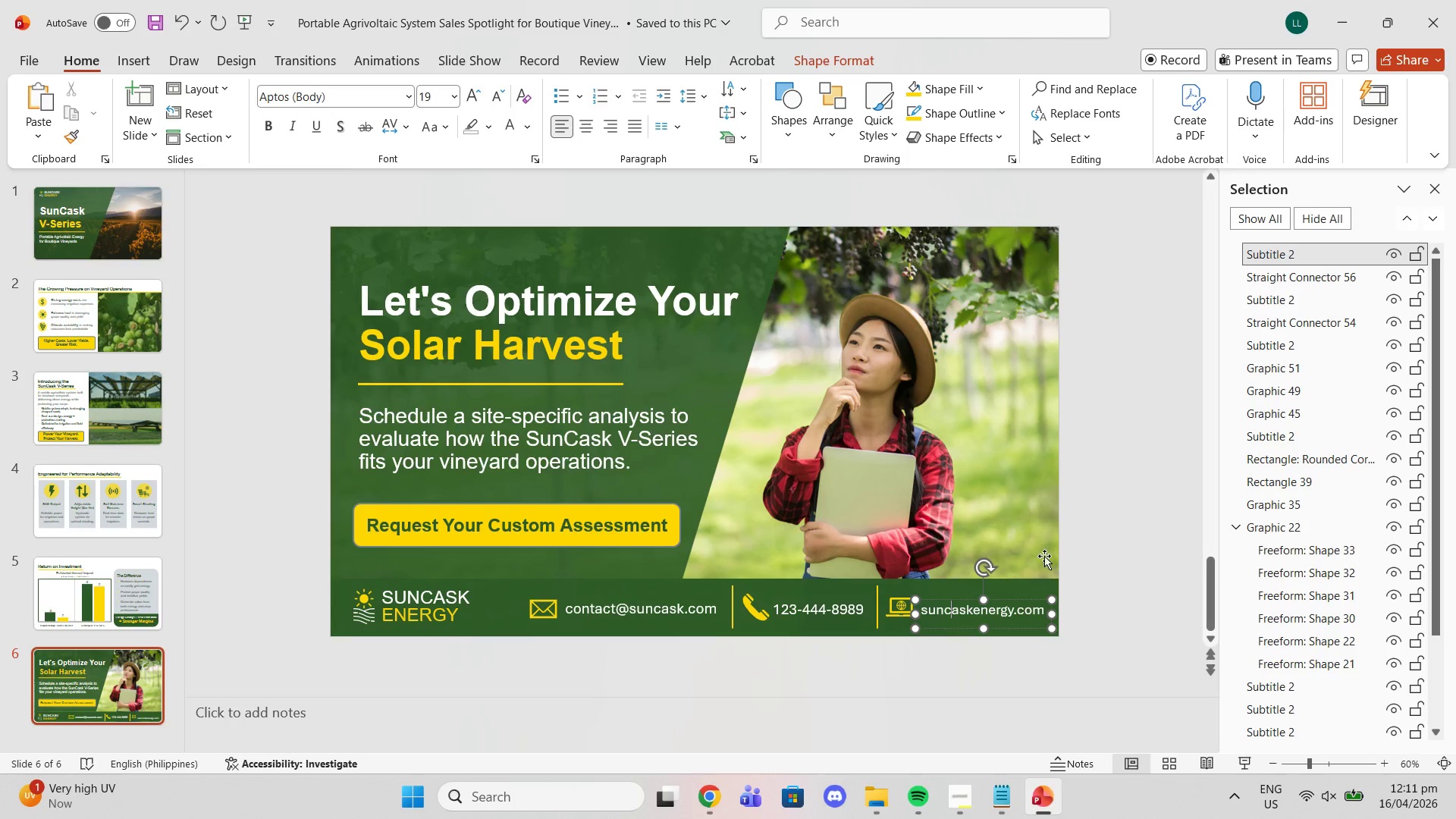 
left_click([1088, 523])
 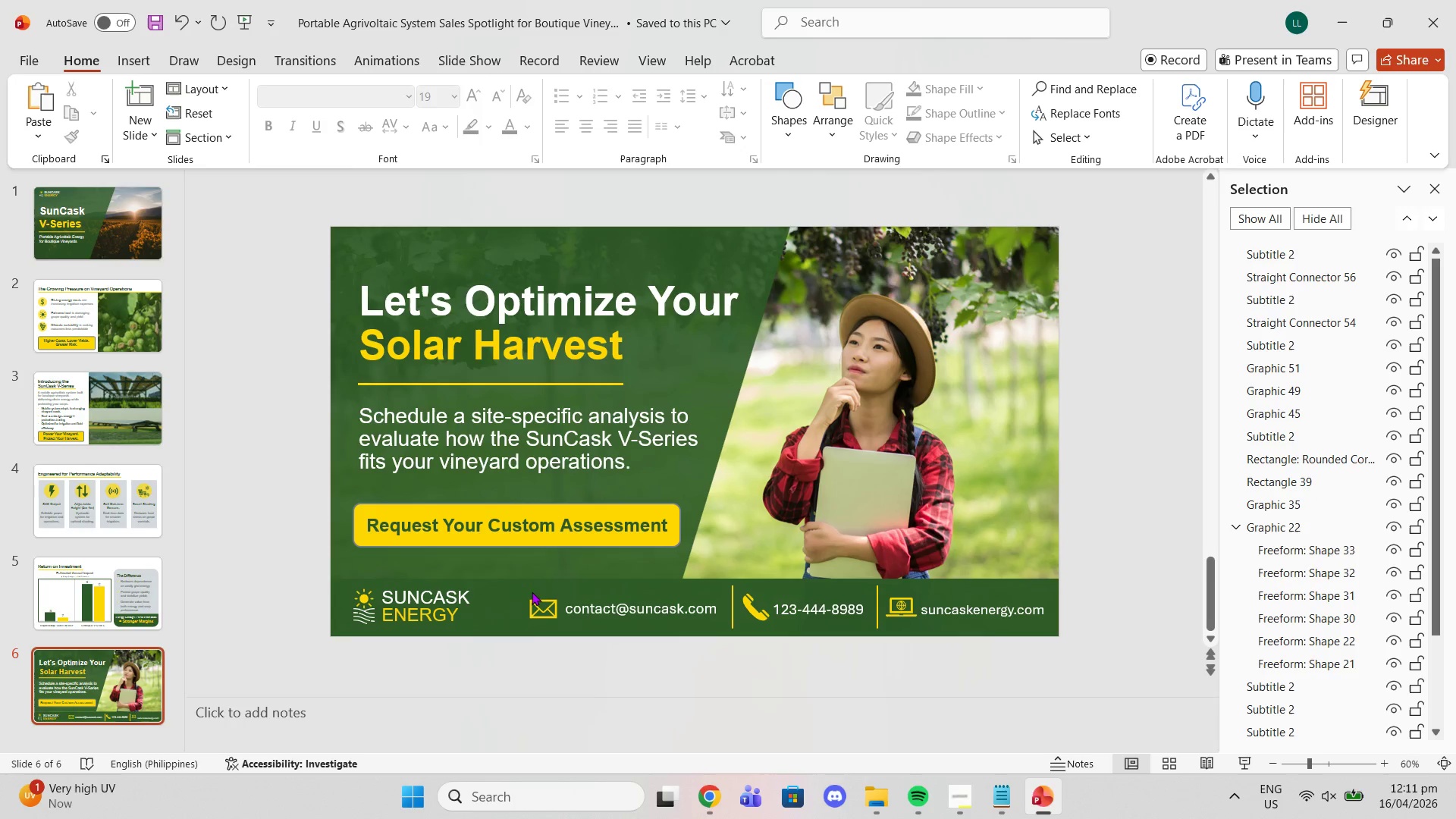 
left_click_drag(start_coordinate=[519, 591], to_coordinate=[839, 628])
 